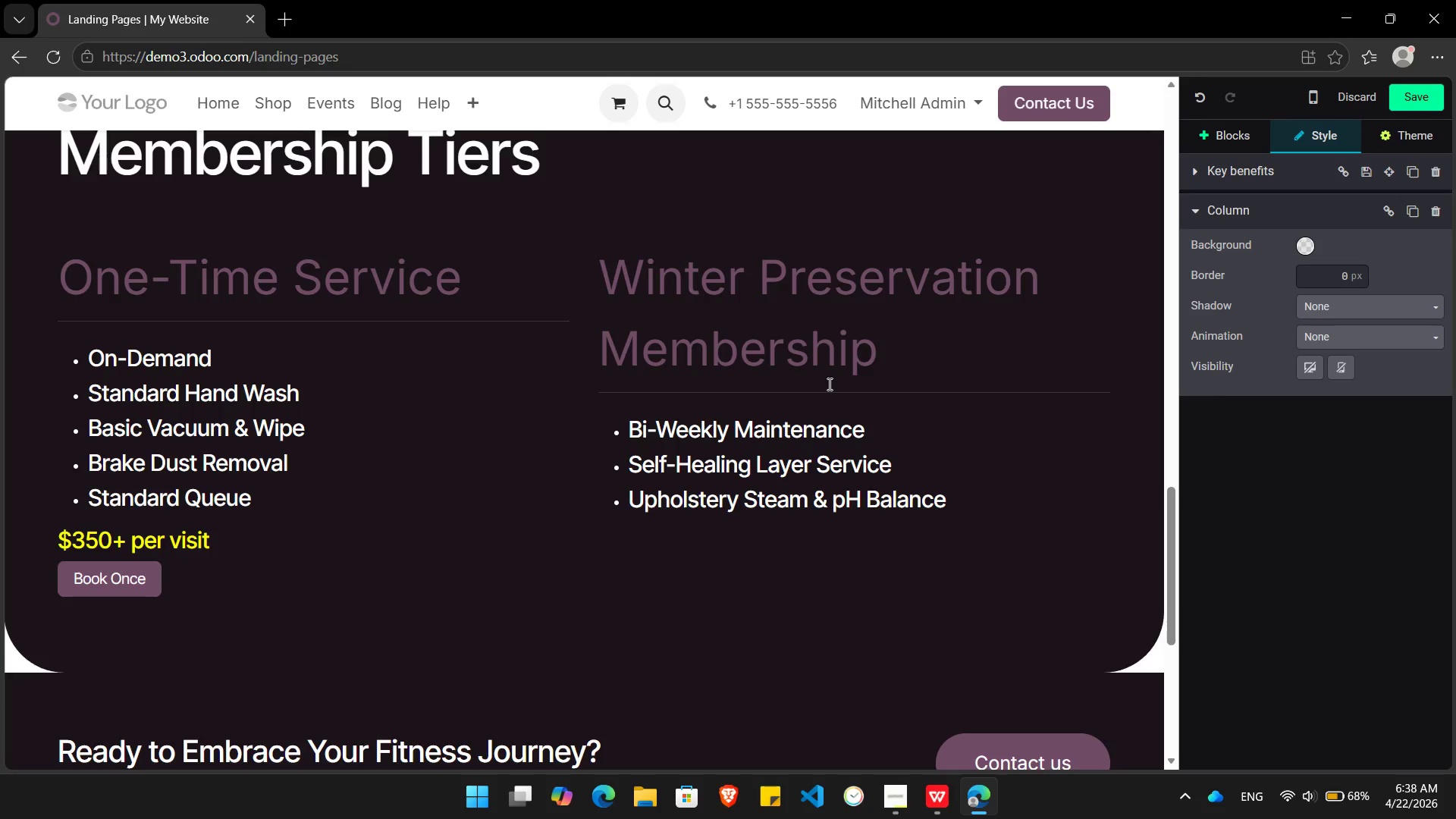 
key(Enter)
 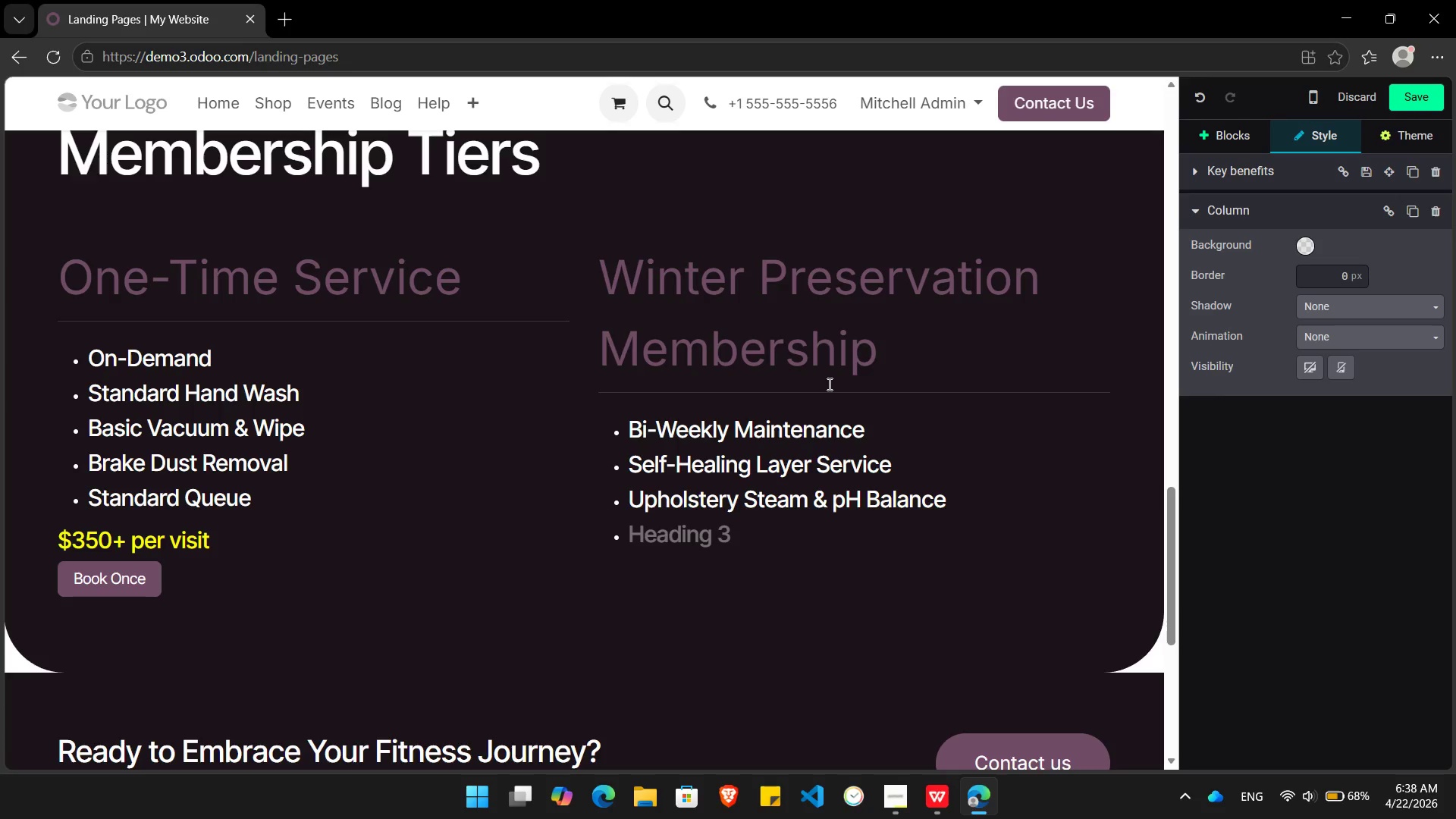 
type(Ceramic Rim Coating)
 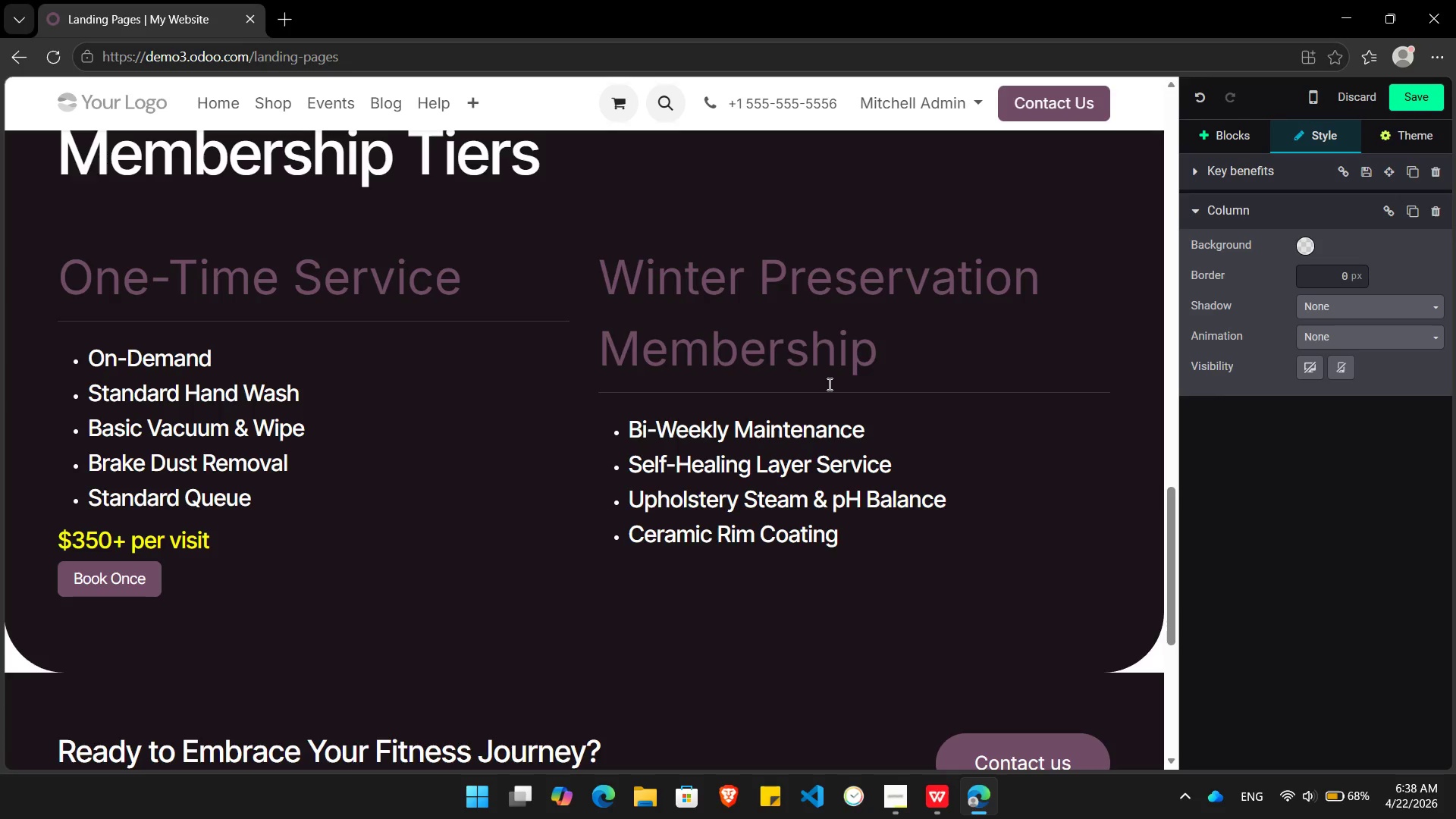 
key(Enter)
 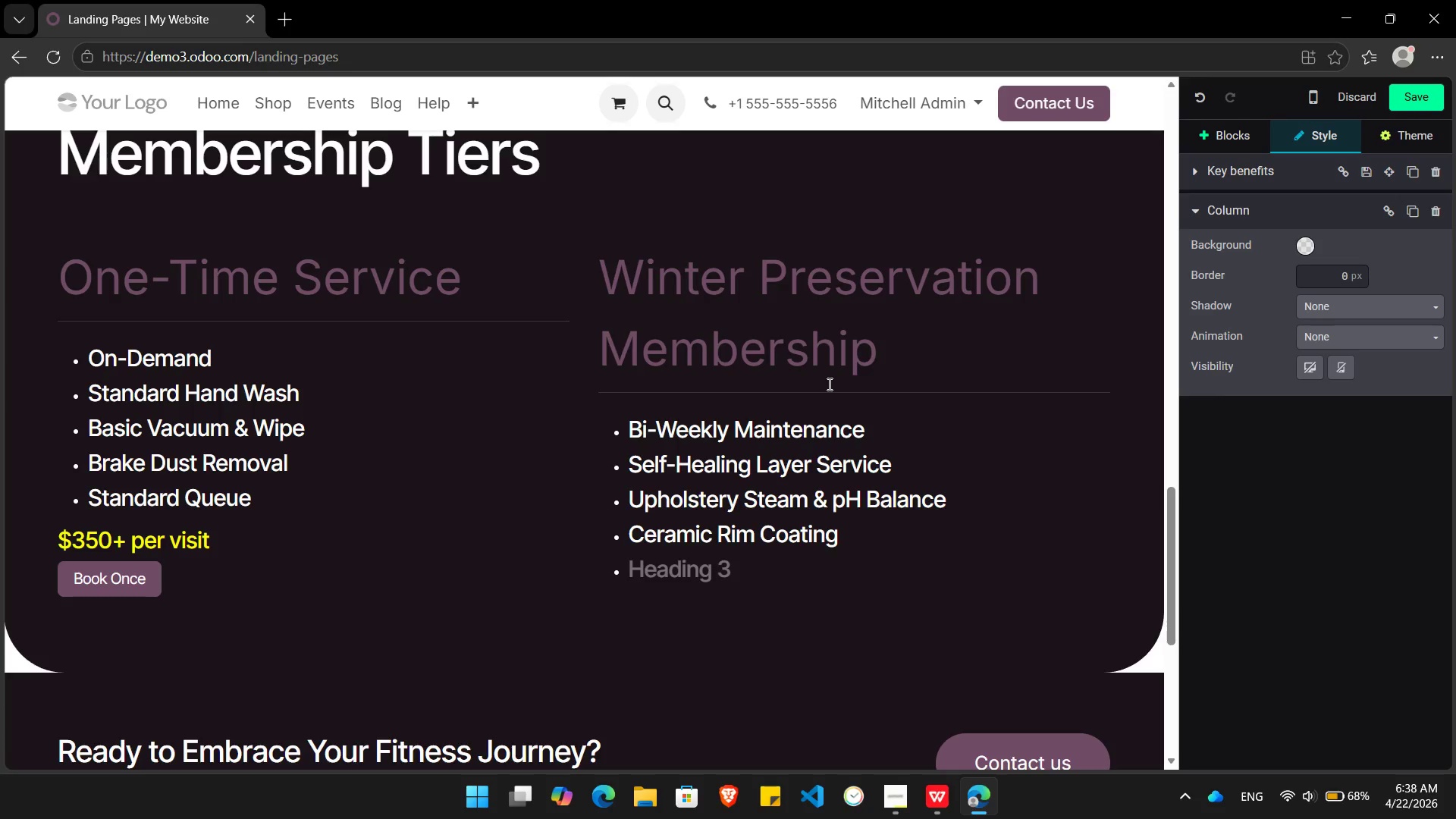 
type(VIP Conciege)
 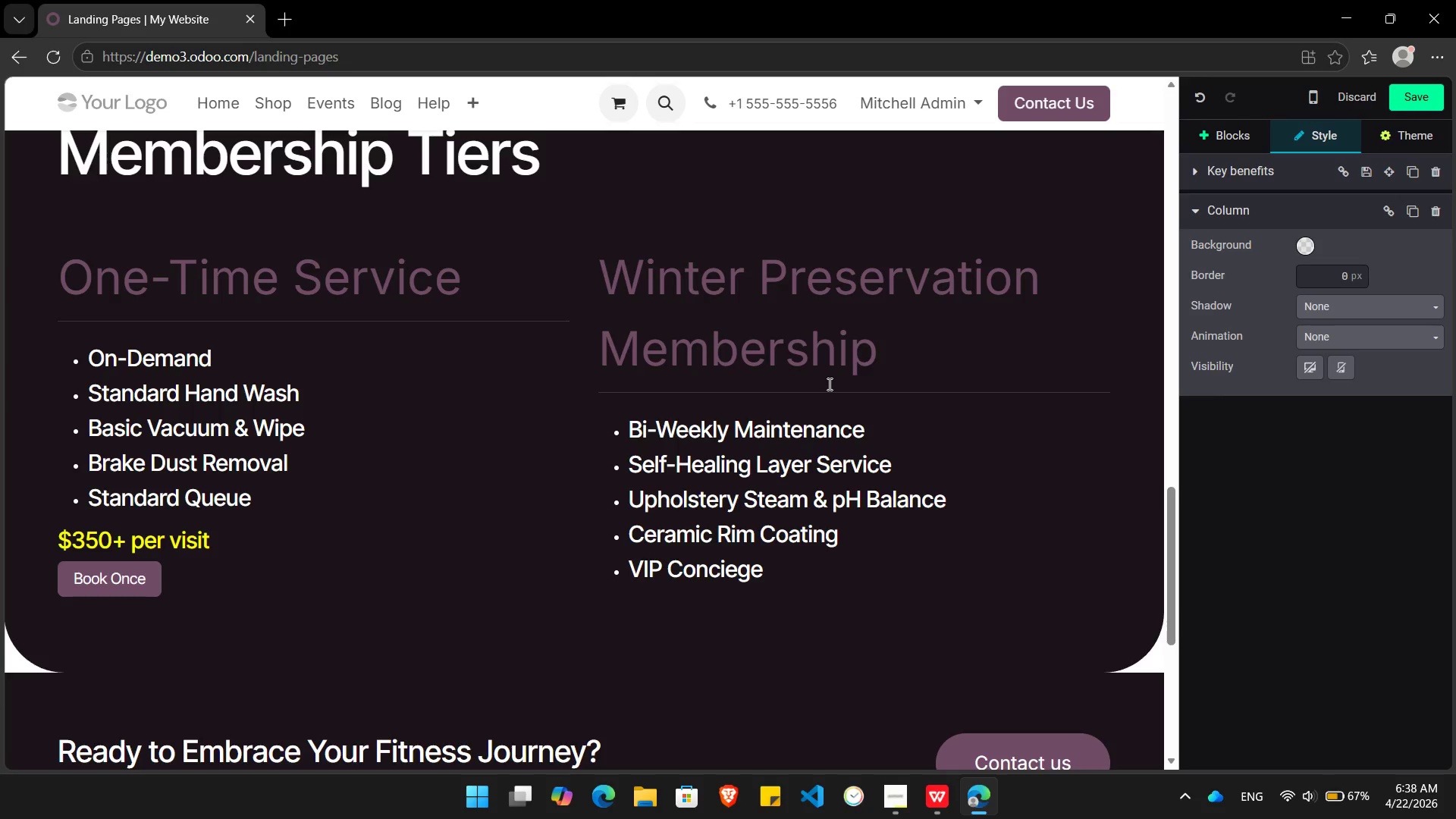 
wait(5.91)
 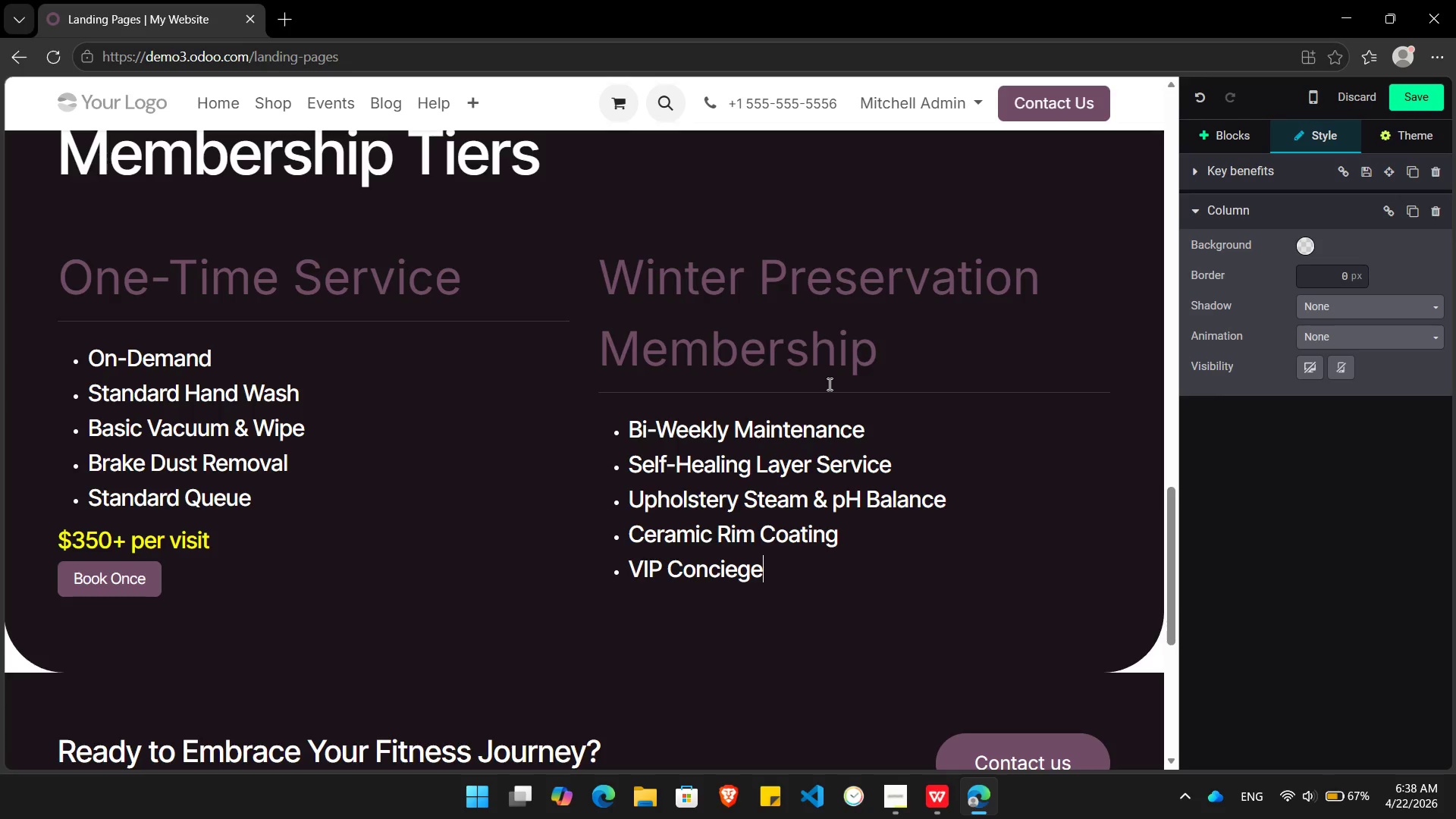 
type( ())
 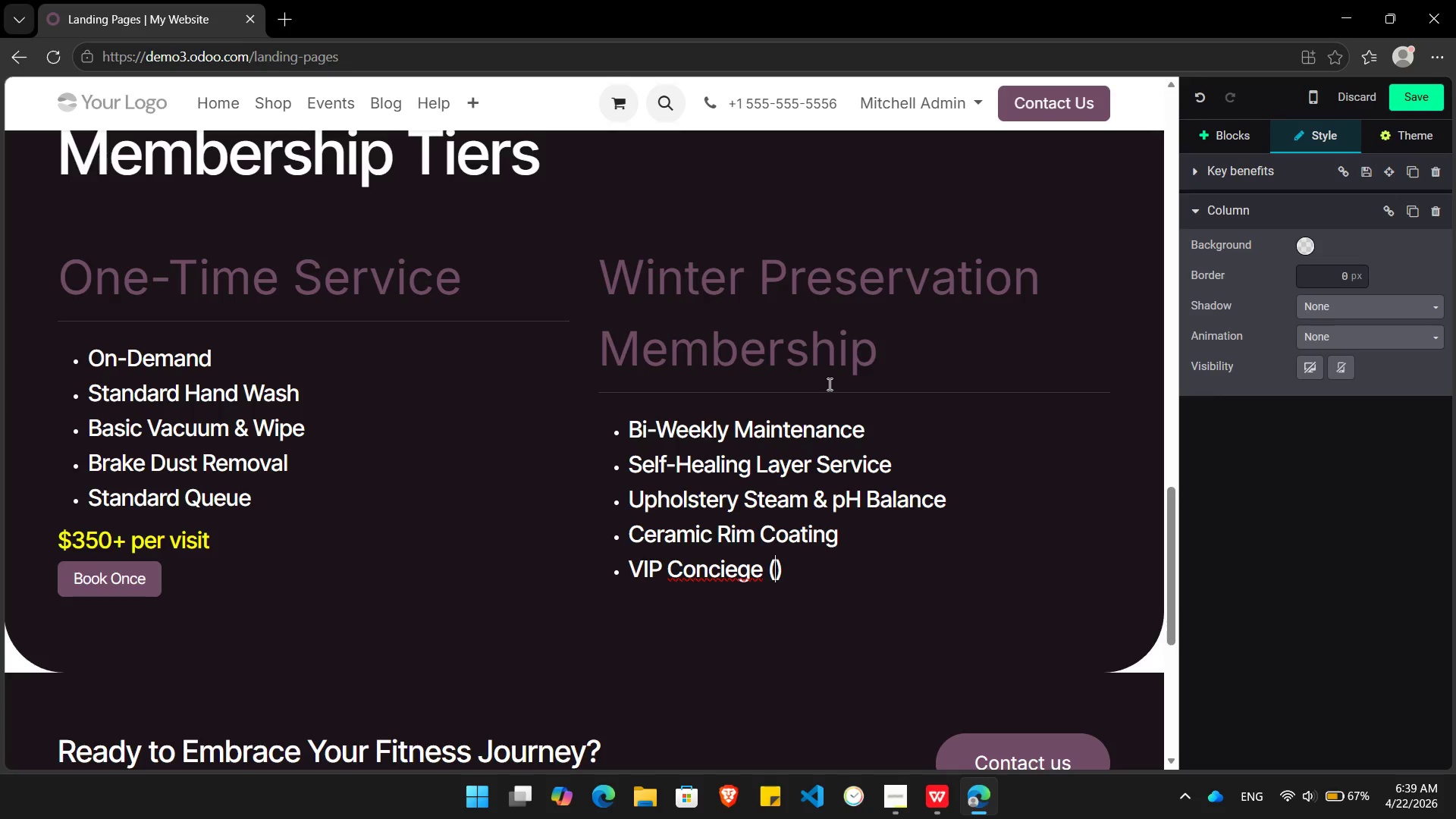 
 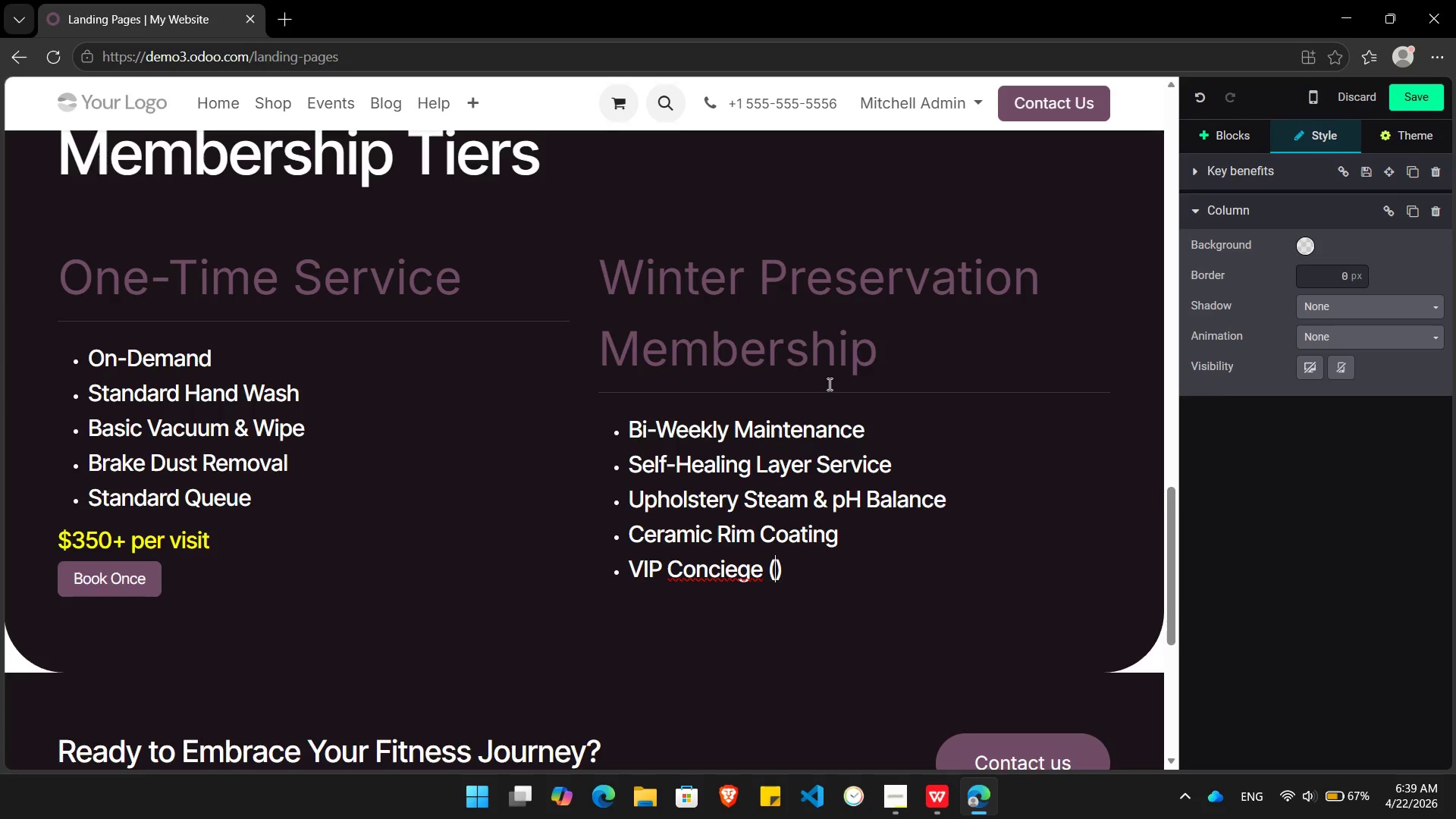 
key(ArrowLeft)
 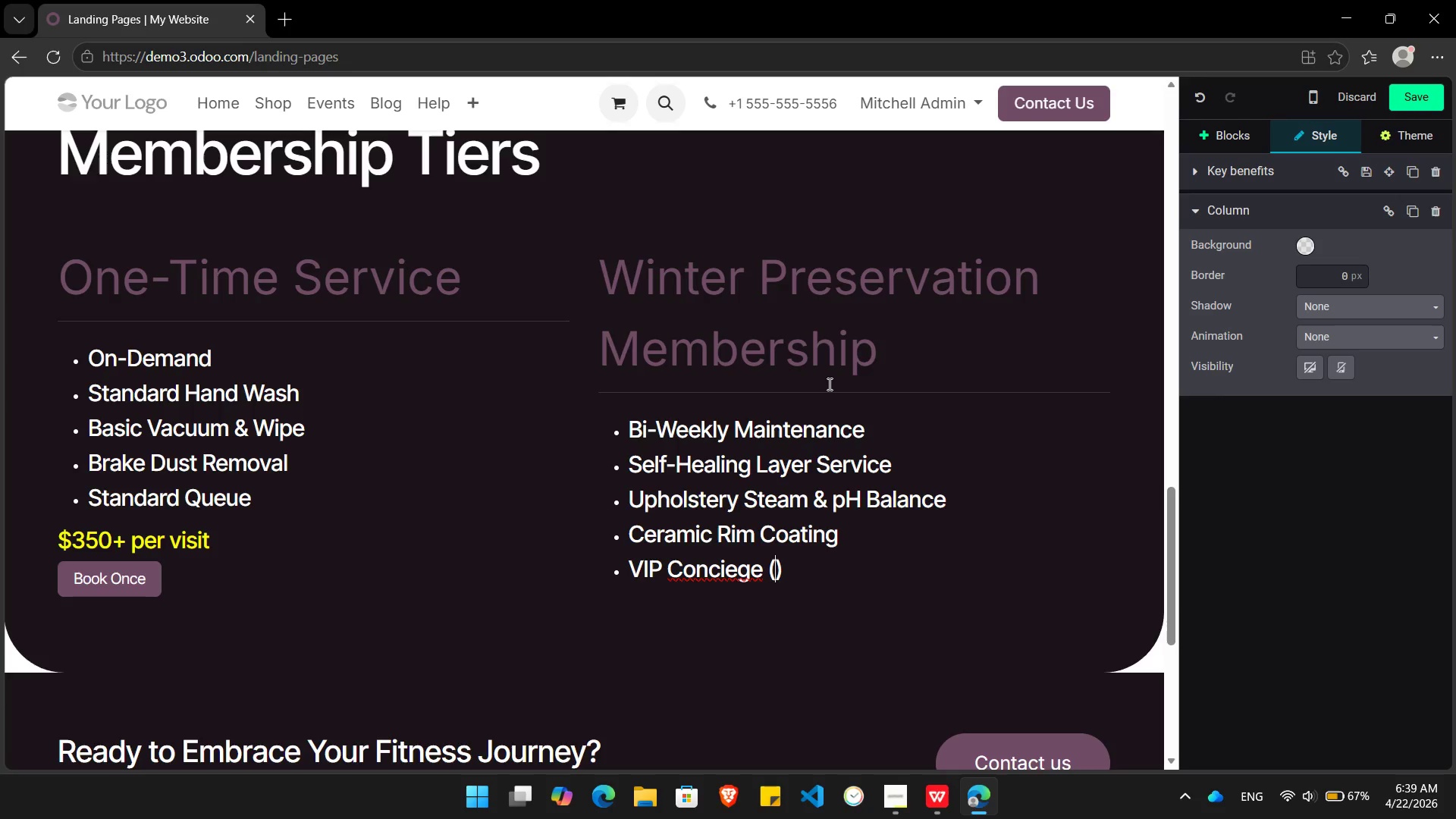 
type(24 )
key(Backspace)
type(hr Notice)
 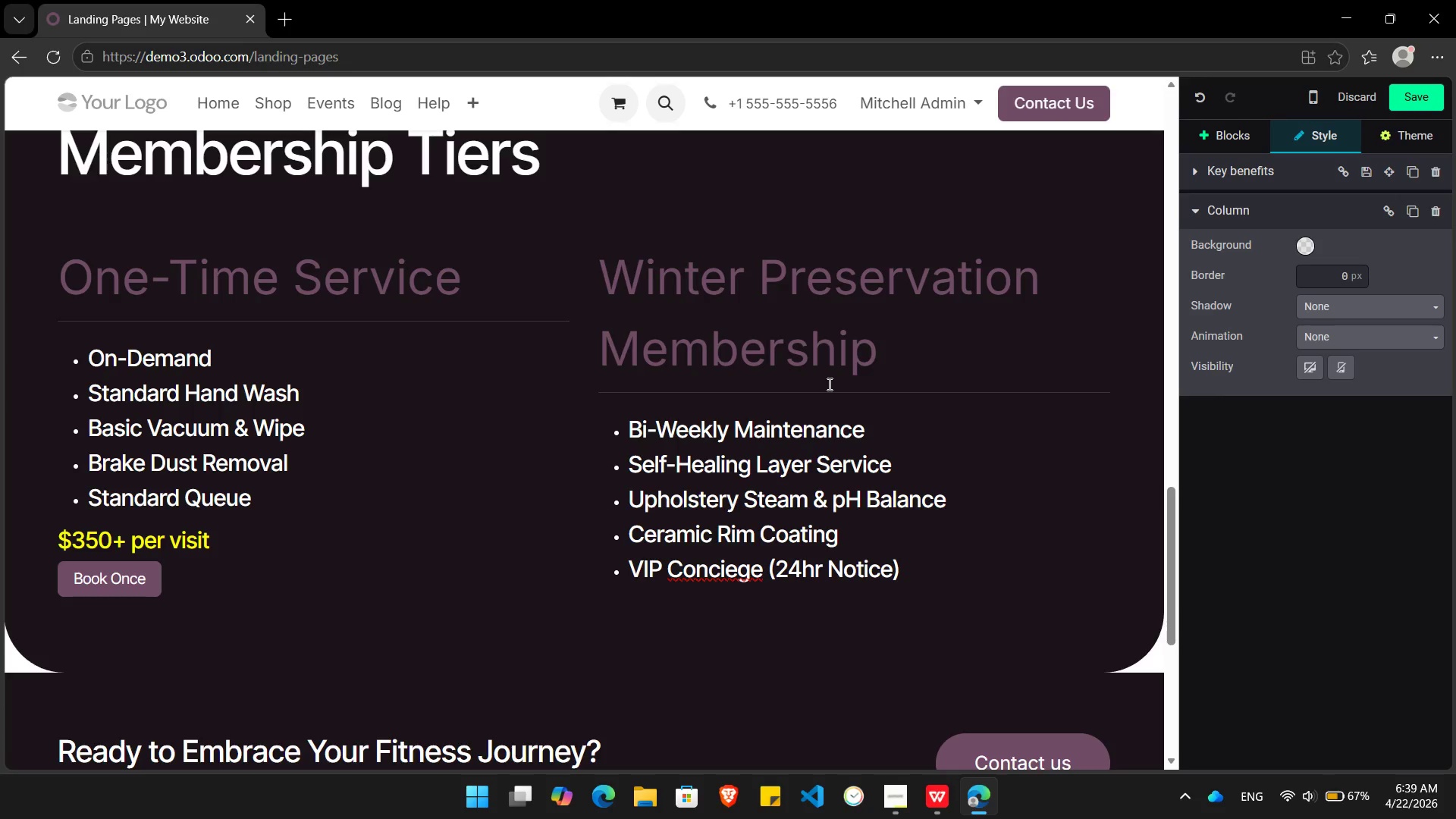 
key(ArrowRight)
 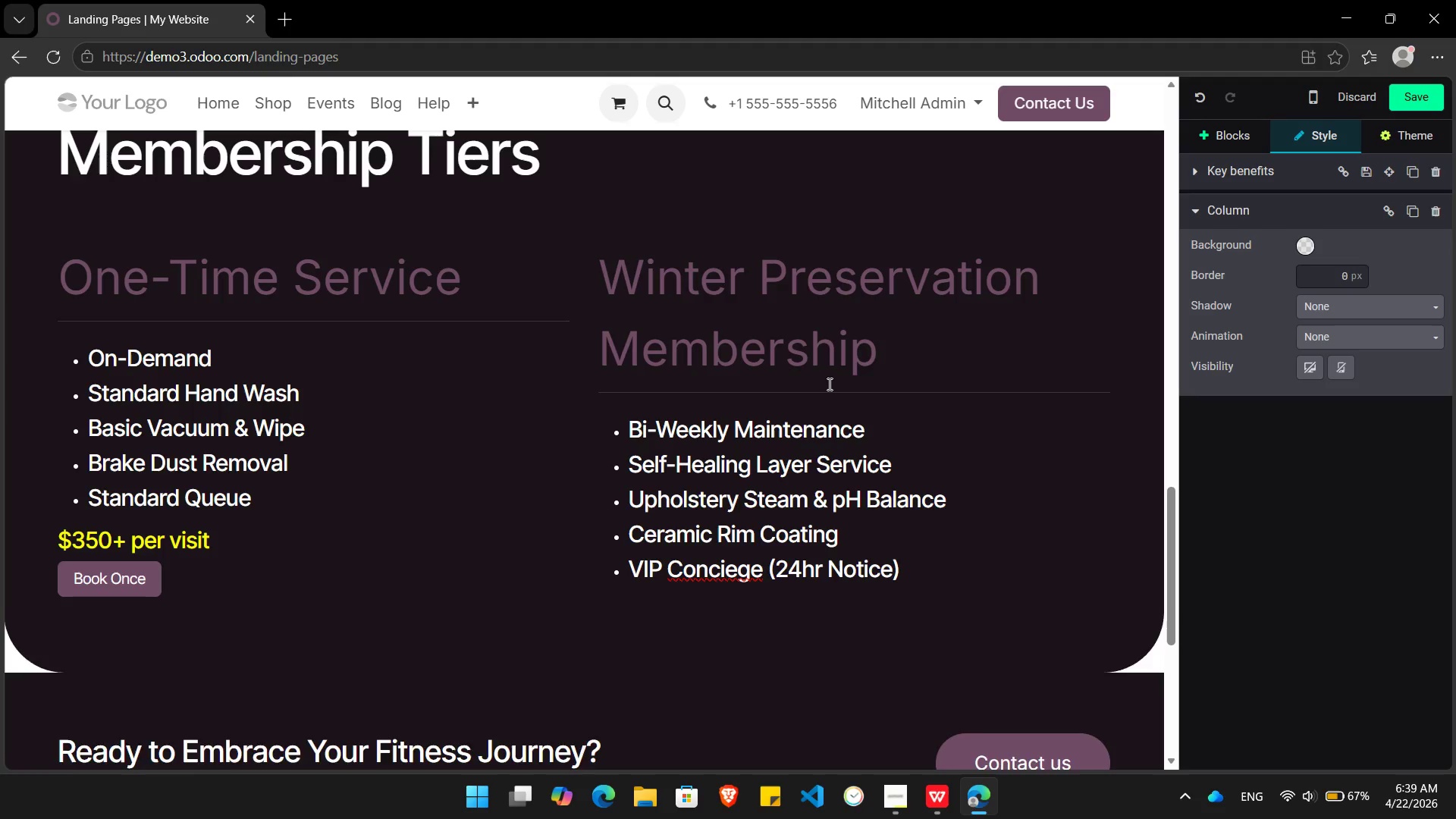 
key(Enter)
 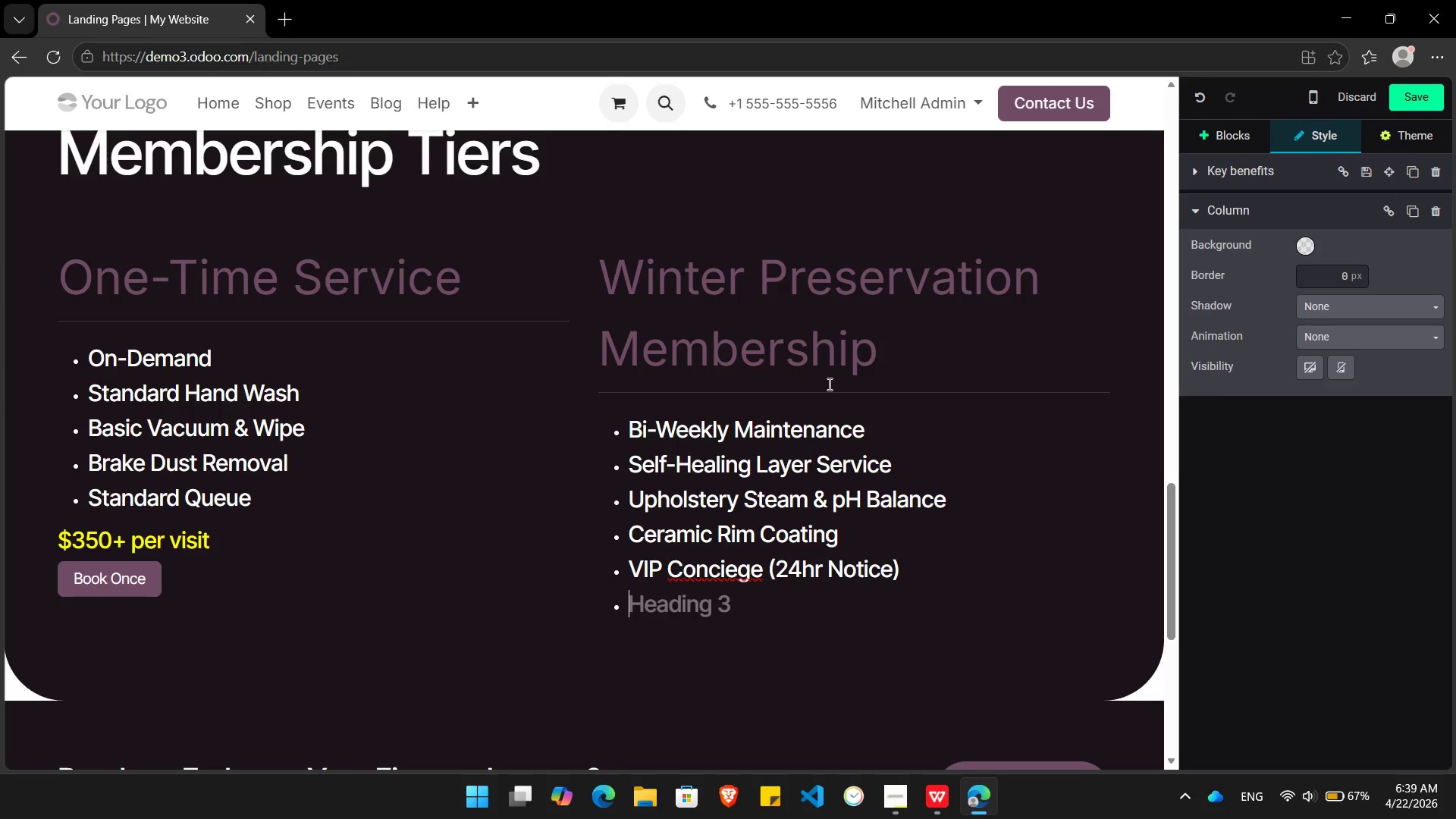 
key(Backspace)
 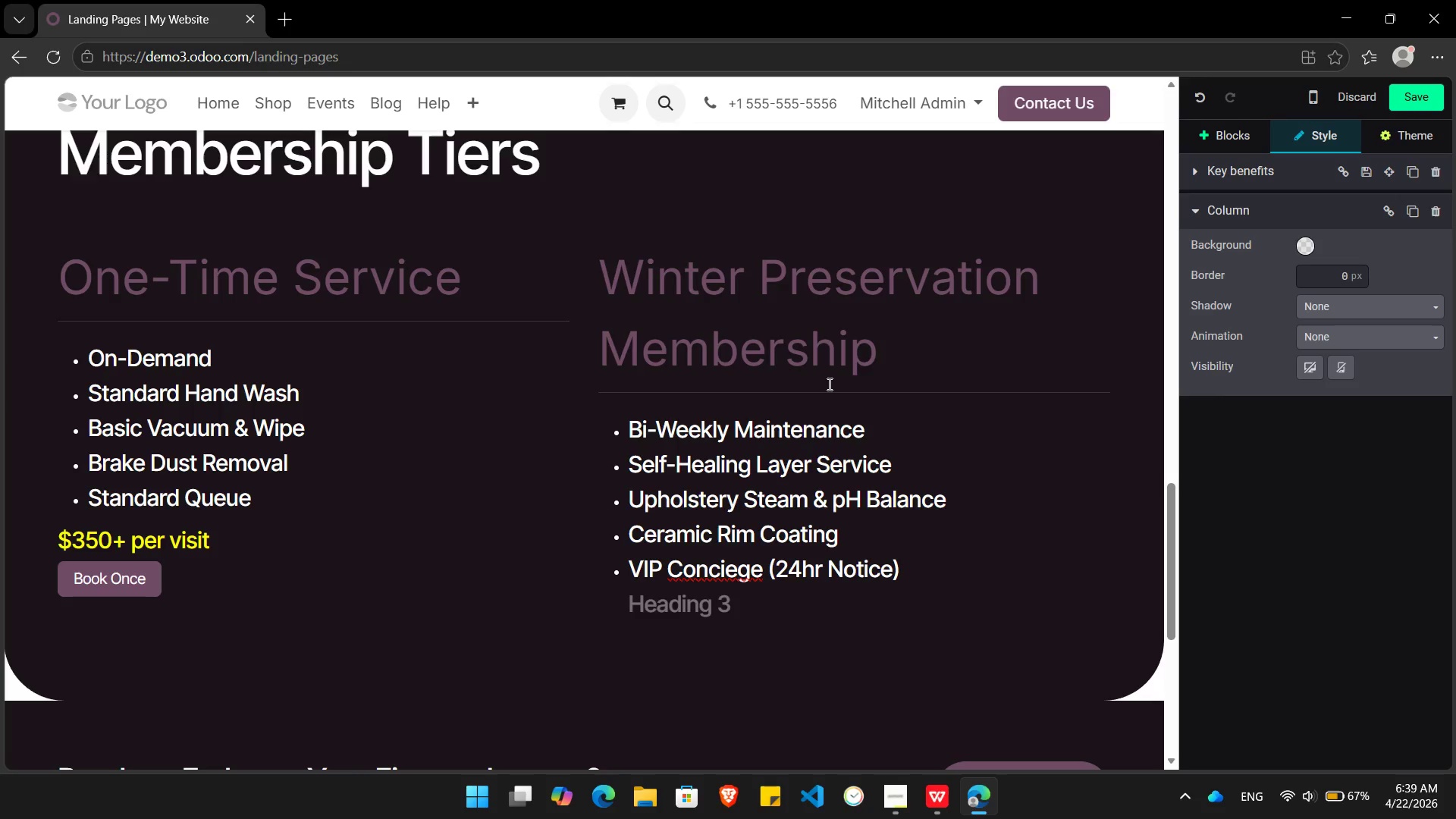 
key(Backspace)
 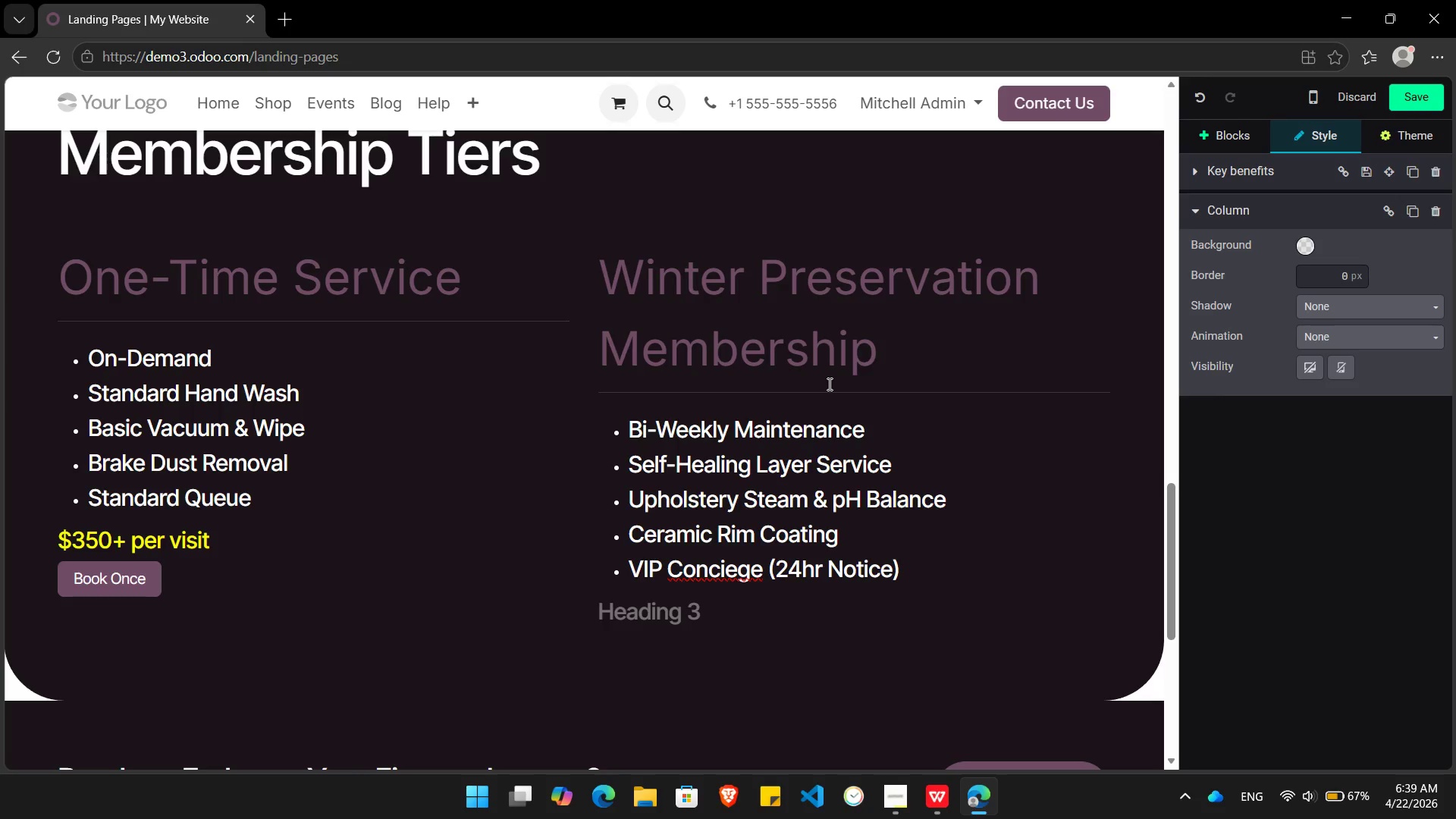 
key(Shift+4)
 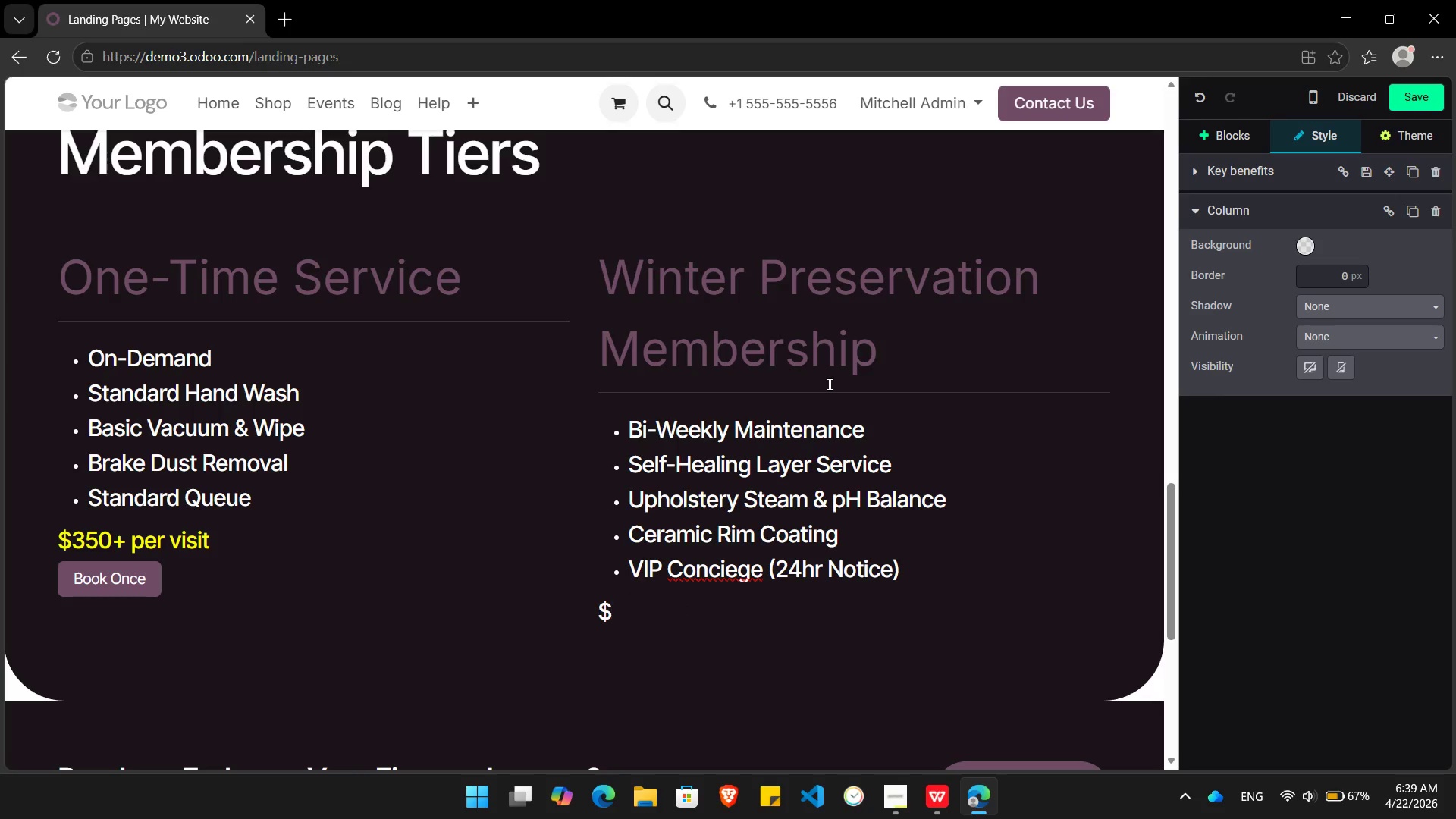 
key(Numpad4)
 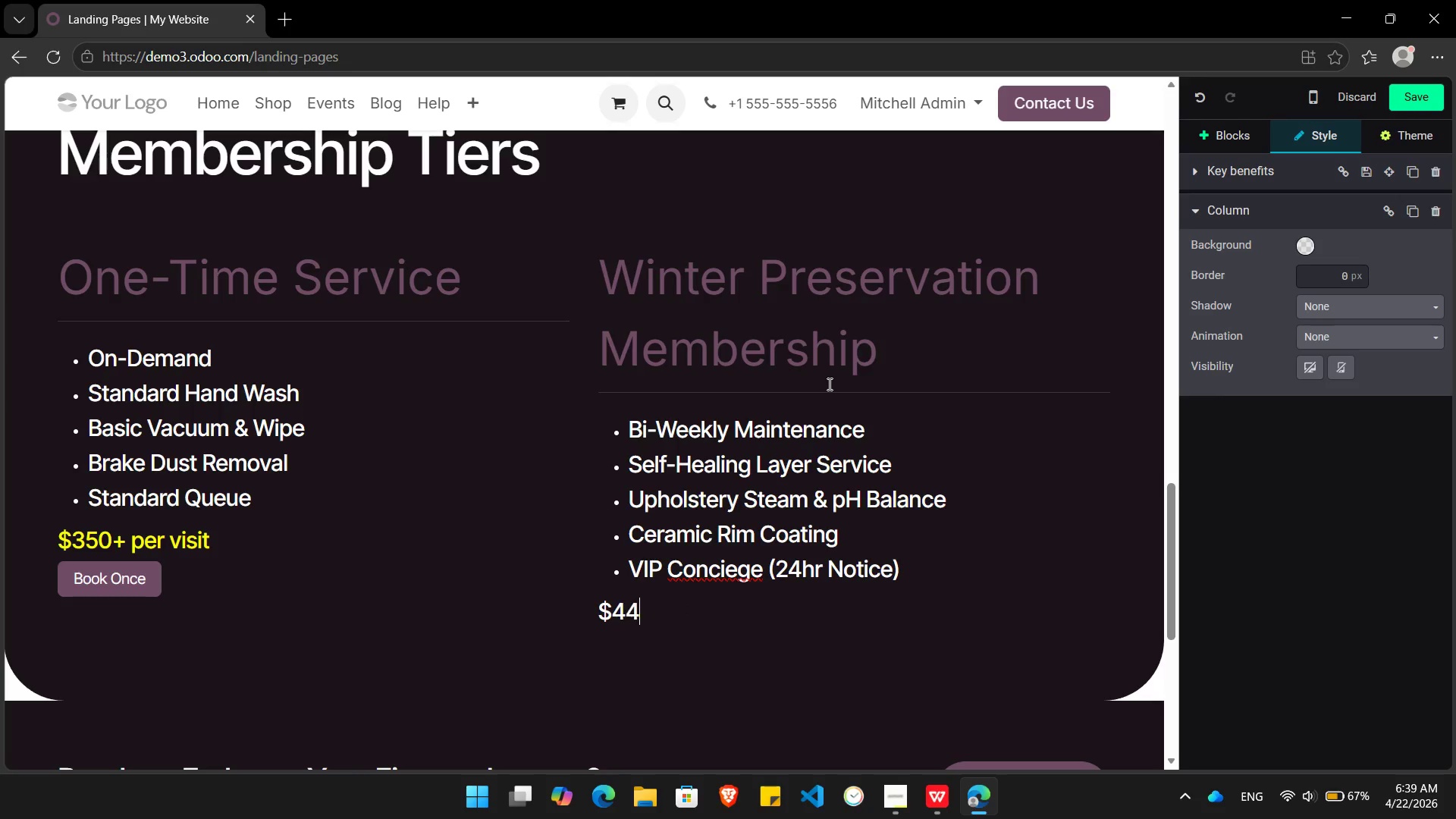 
key(Numpad4)
 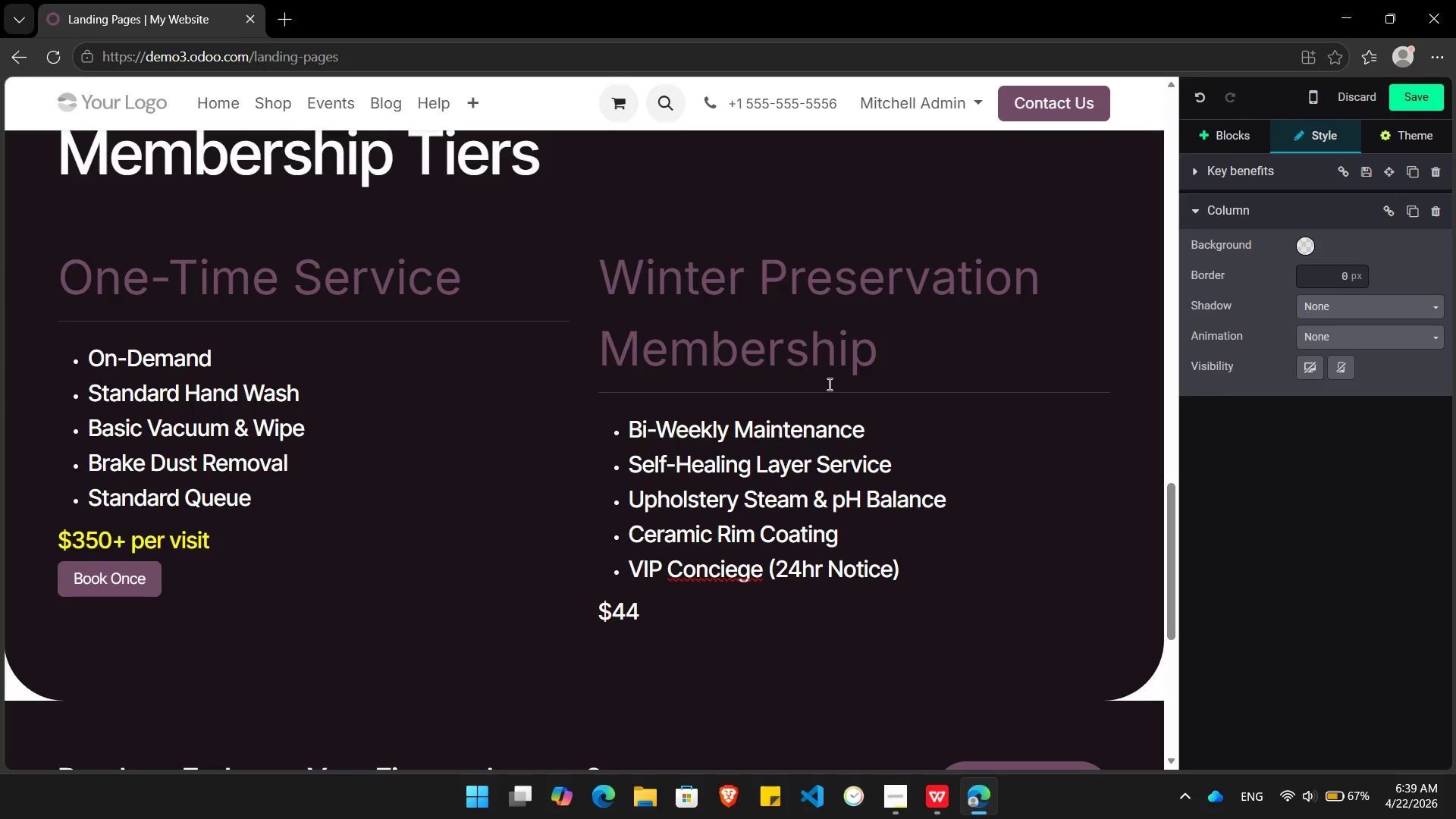 
key(Numpad9)
 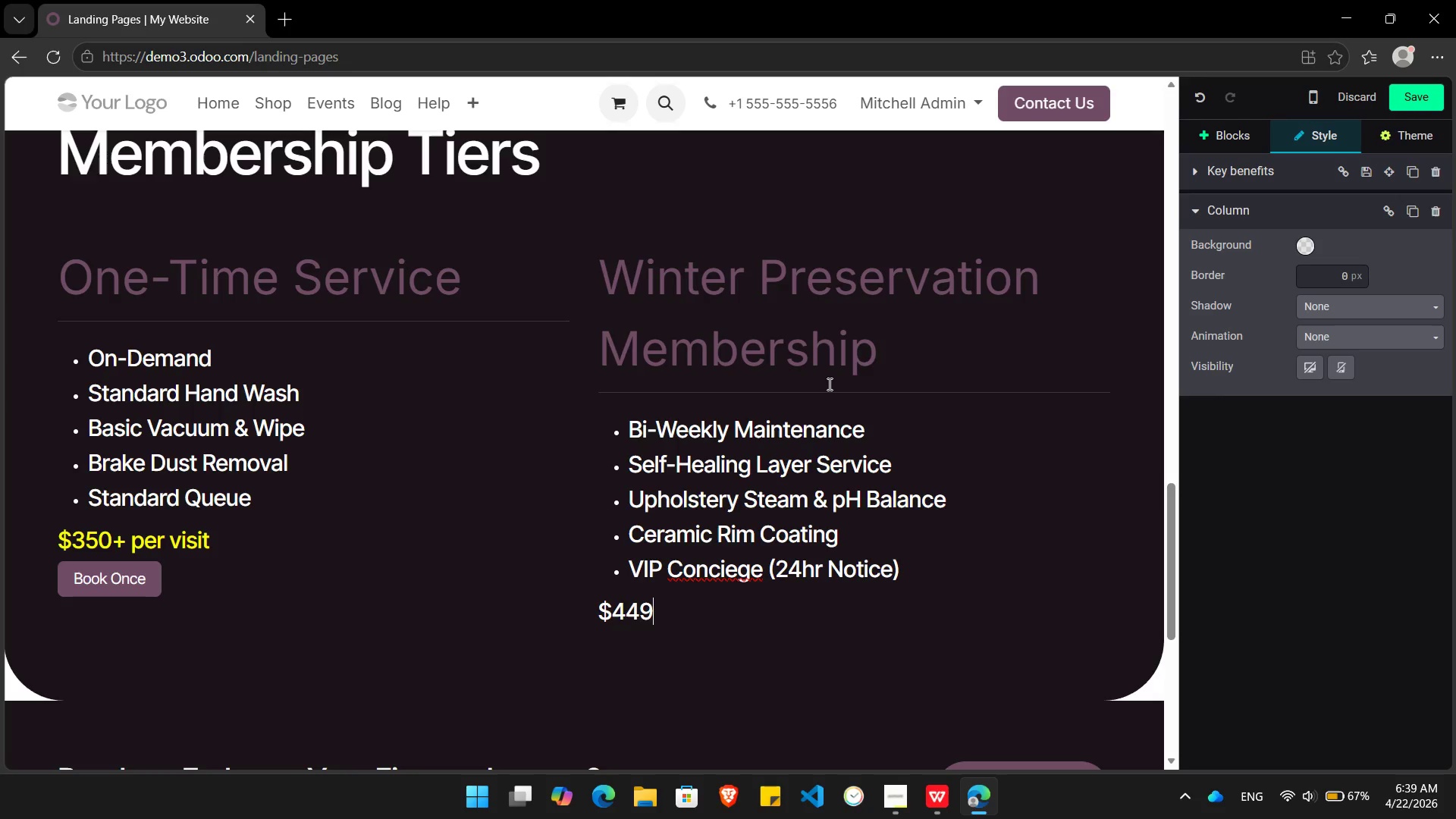 
wait(7.5)
 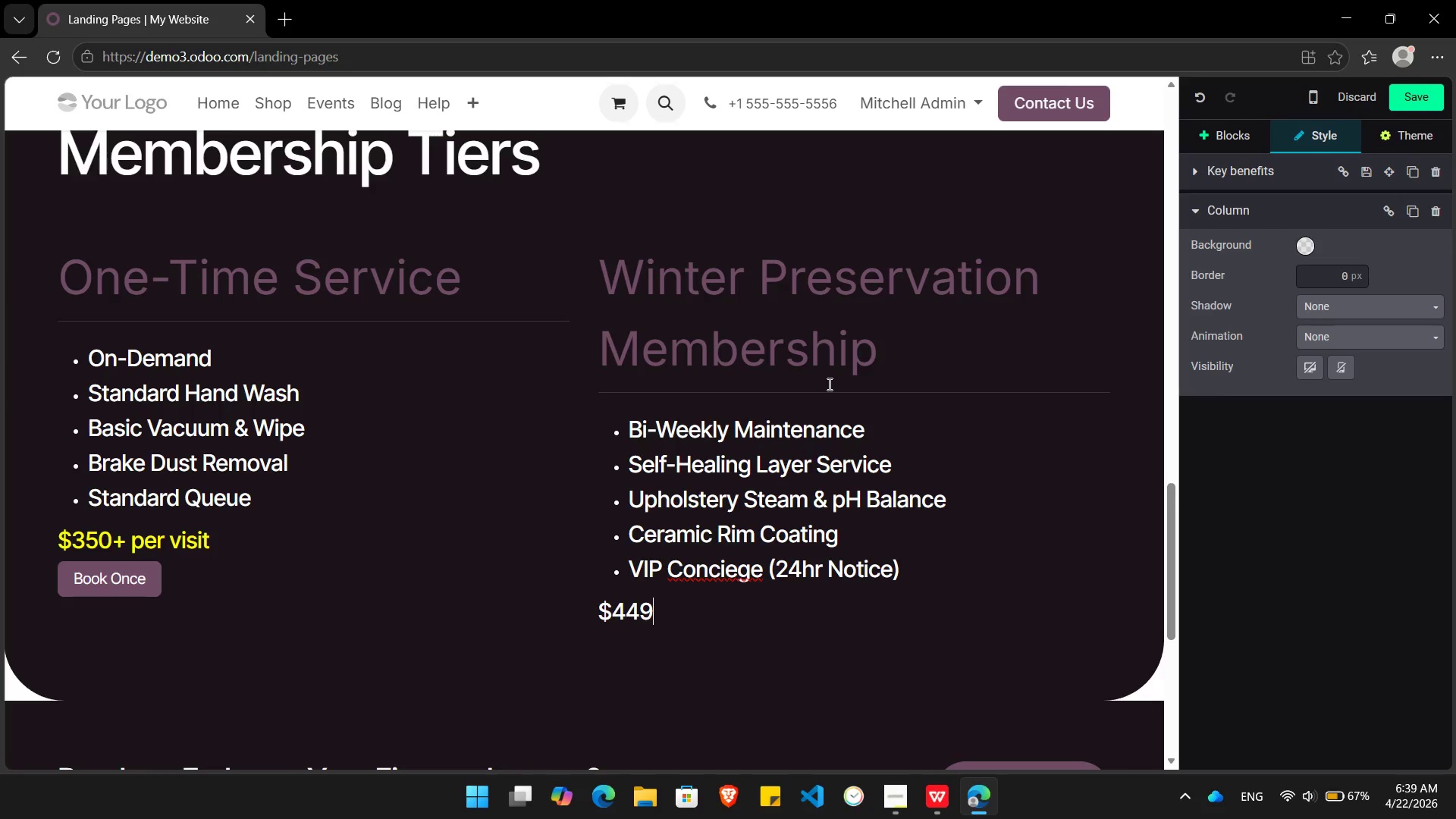 
type(/month)
 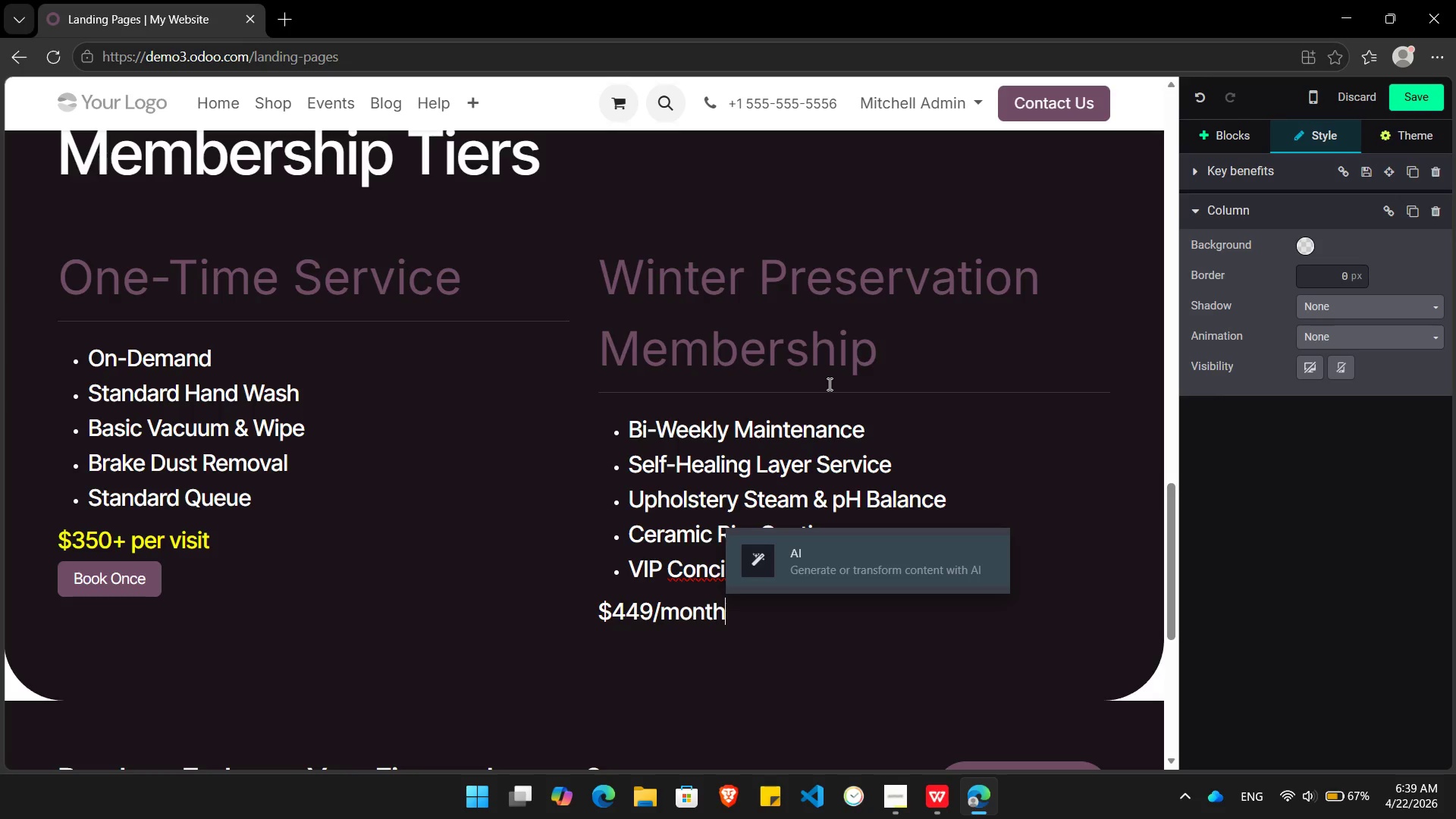 
wait(17.01)
 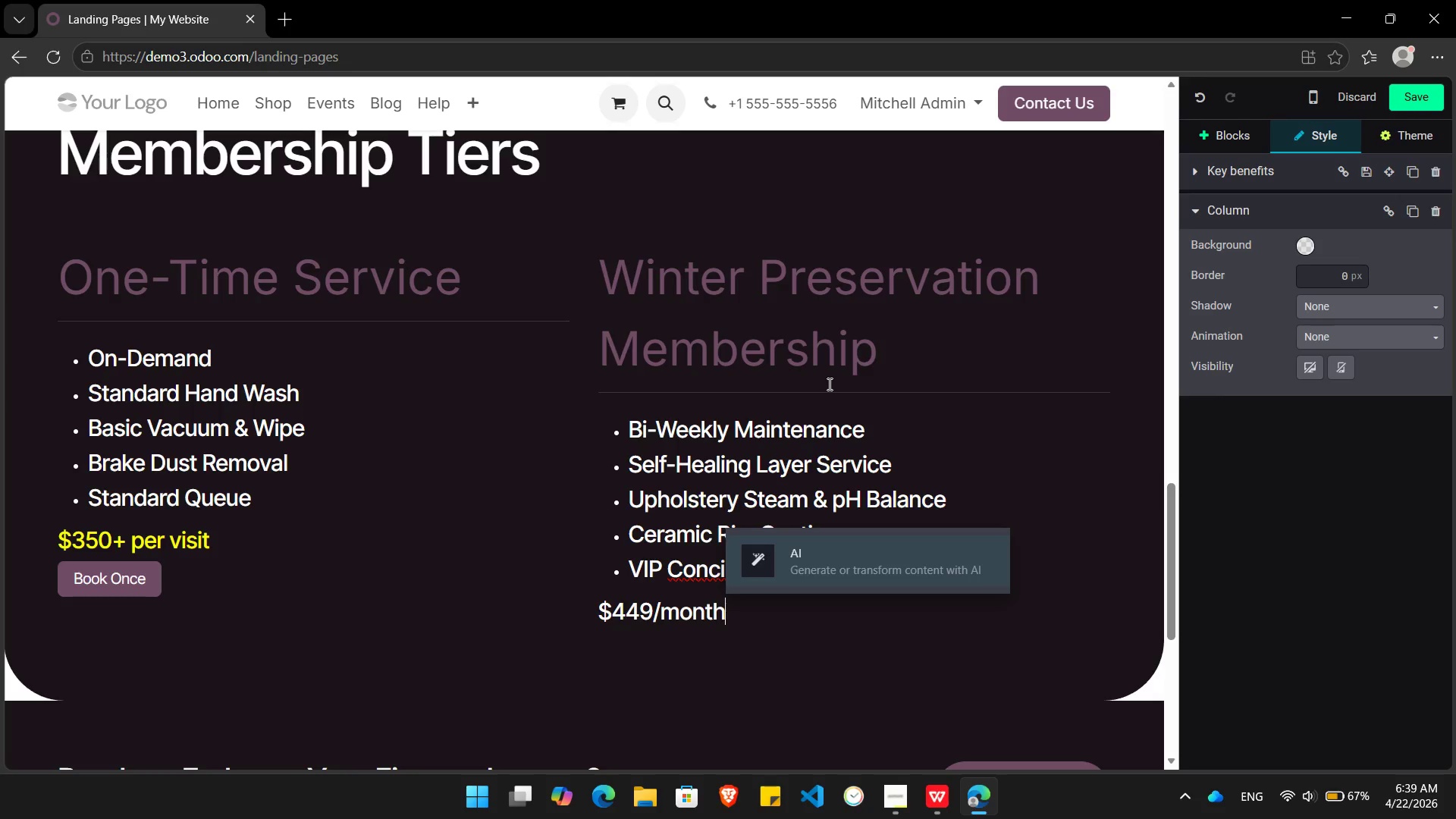 
left_click([888, 333])
 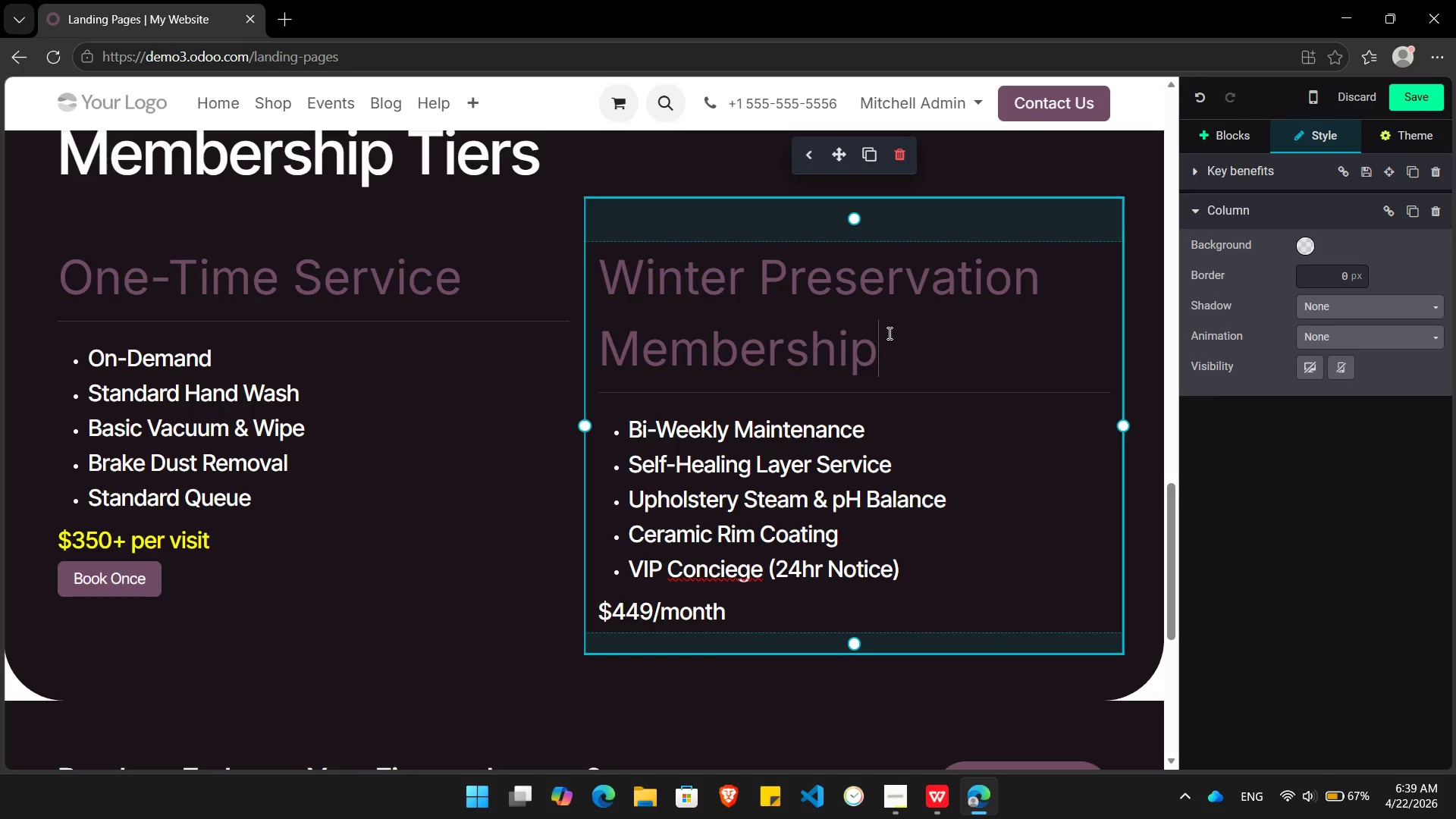 
left_click_drag(start_coordinate=[888, 333], to_coordinate=[592, 271])
 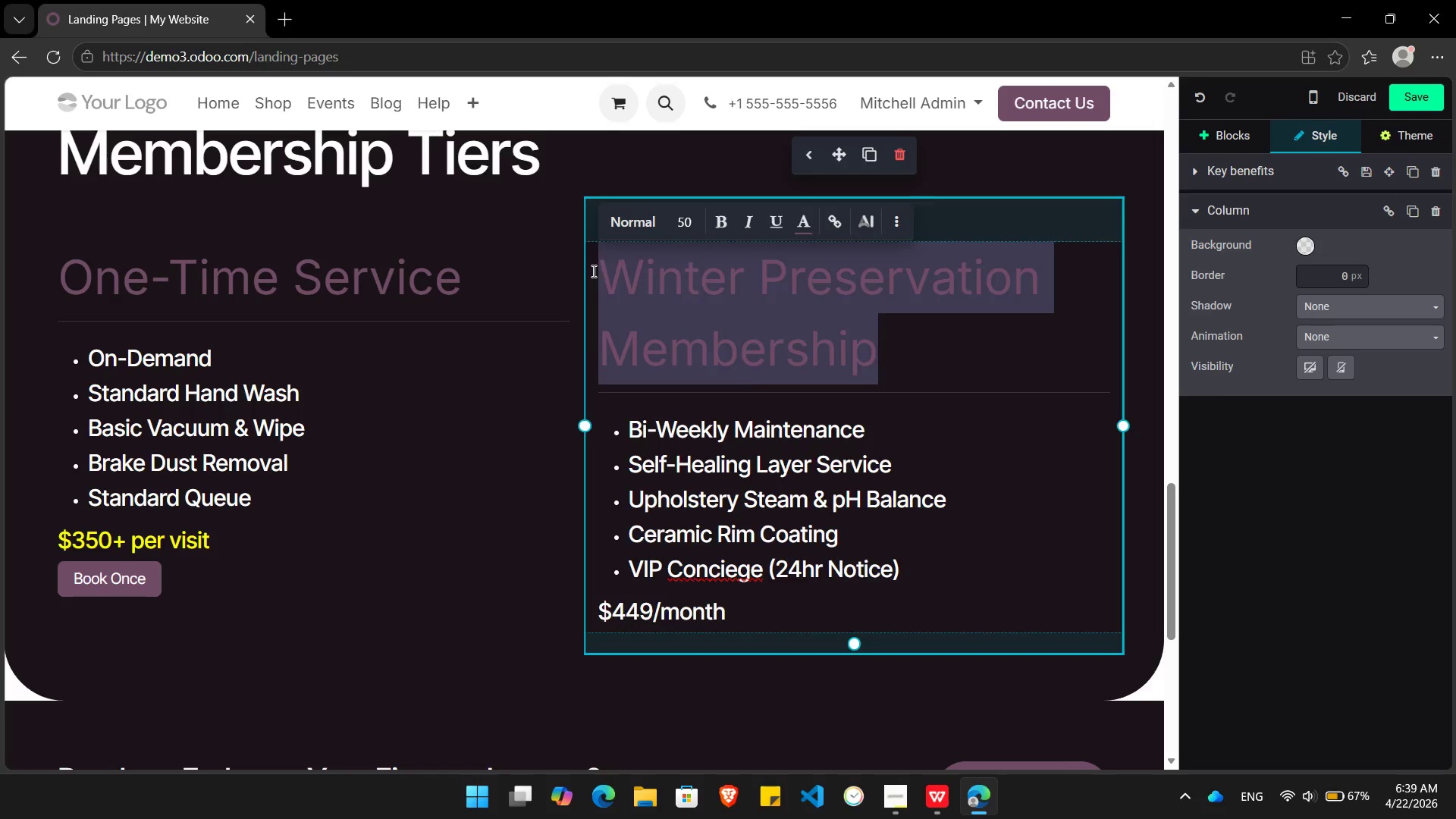 
key(Backspace)
 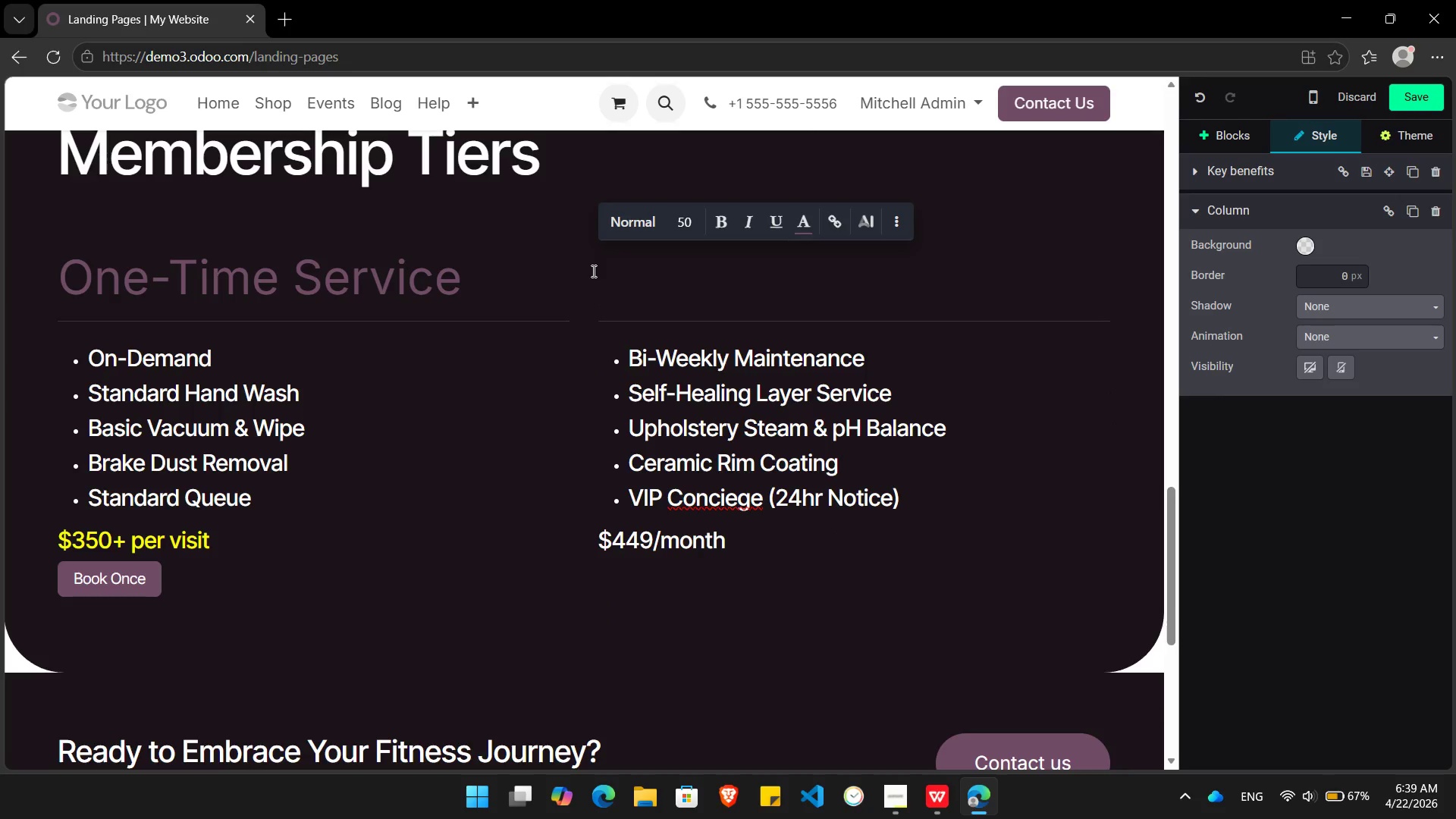 
type(Ov)
key(Backspace)
type(b)
 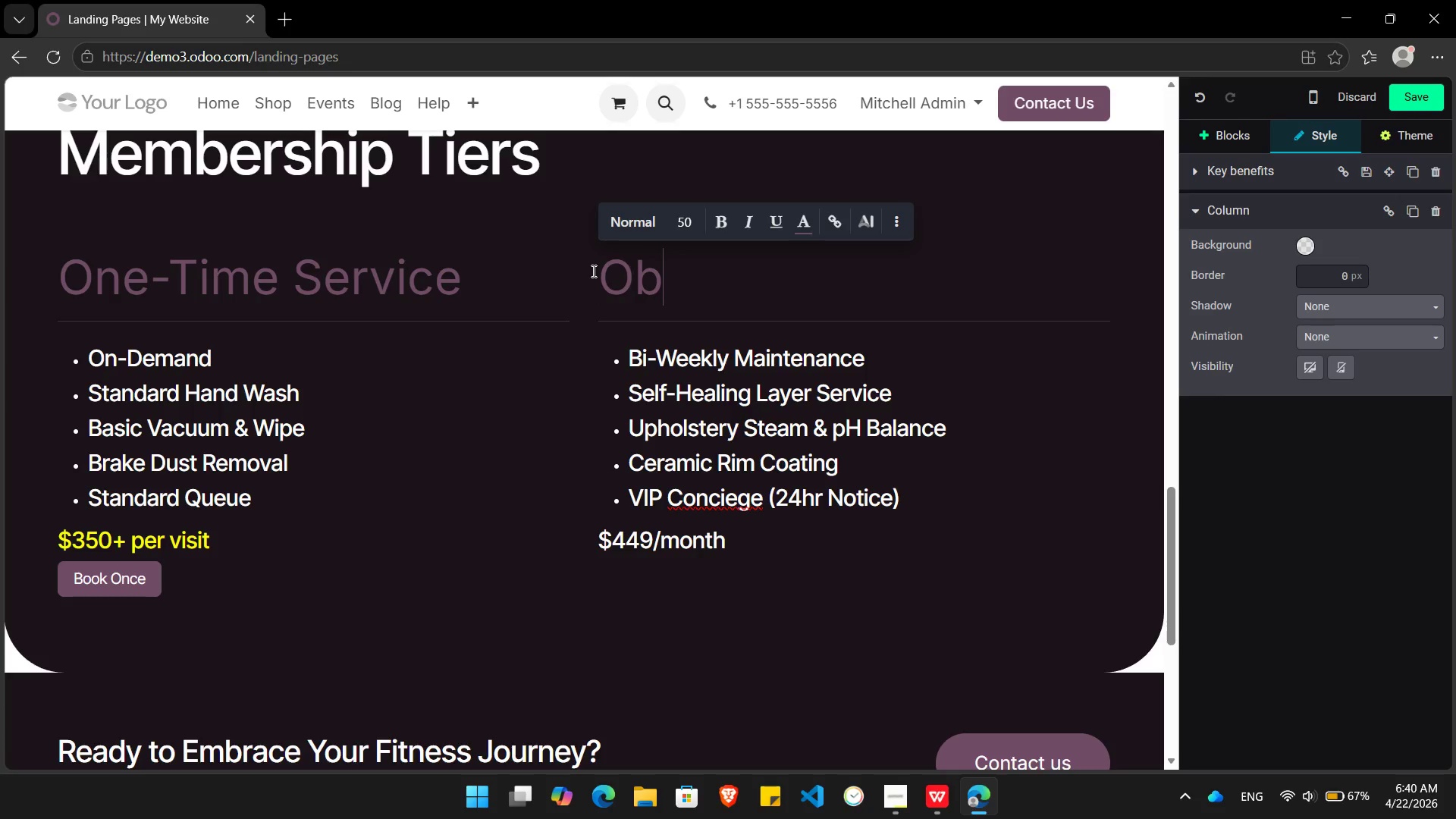 
type(sidian Elite)
 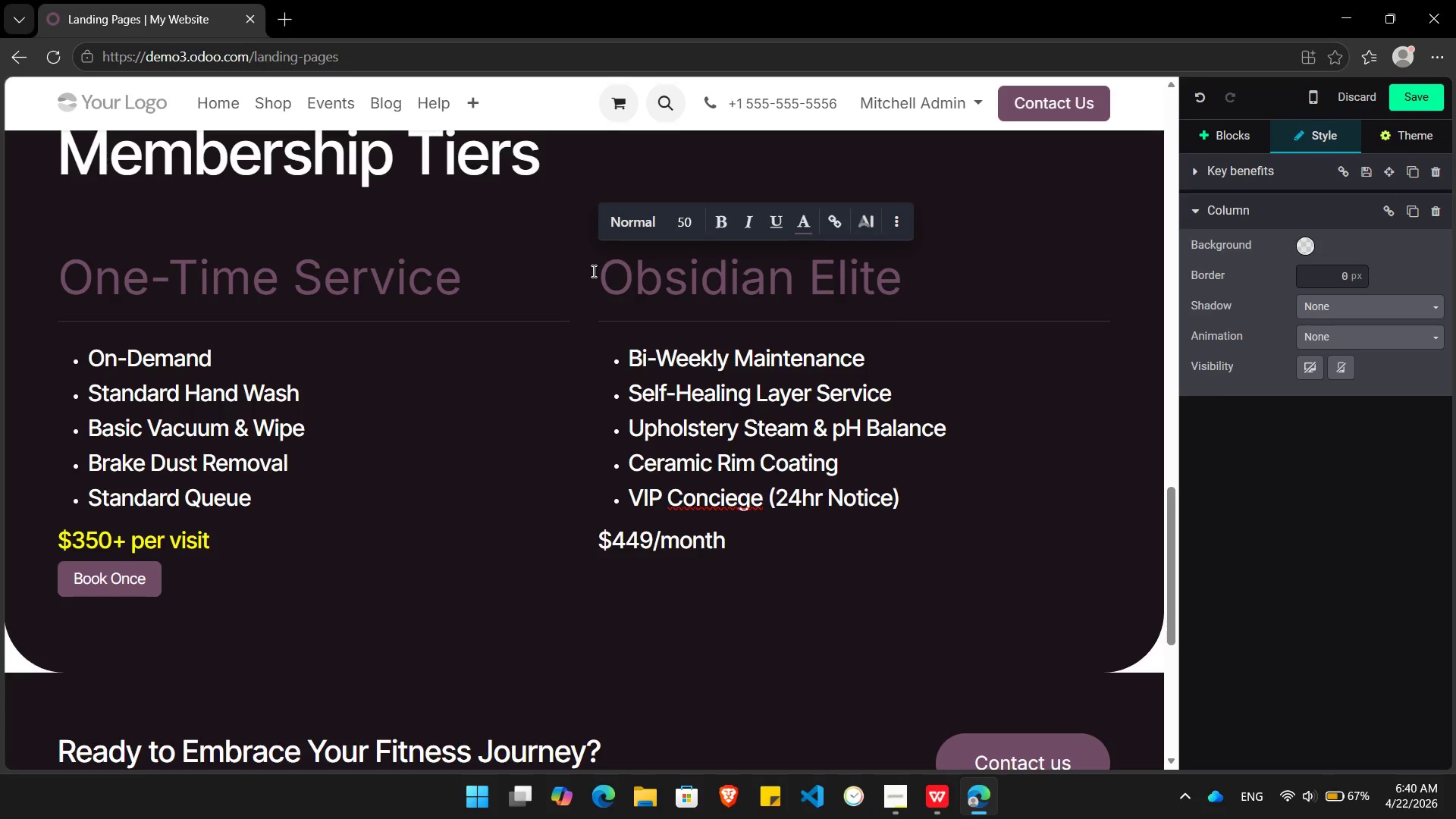 
left_click([693, 574])
 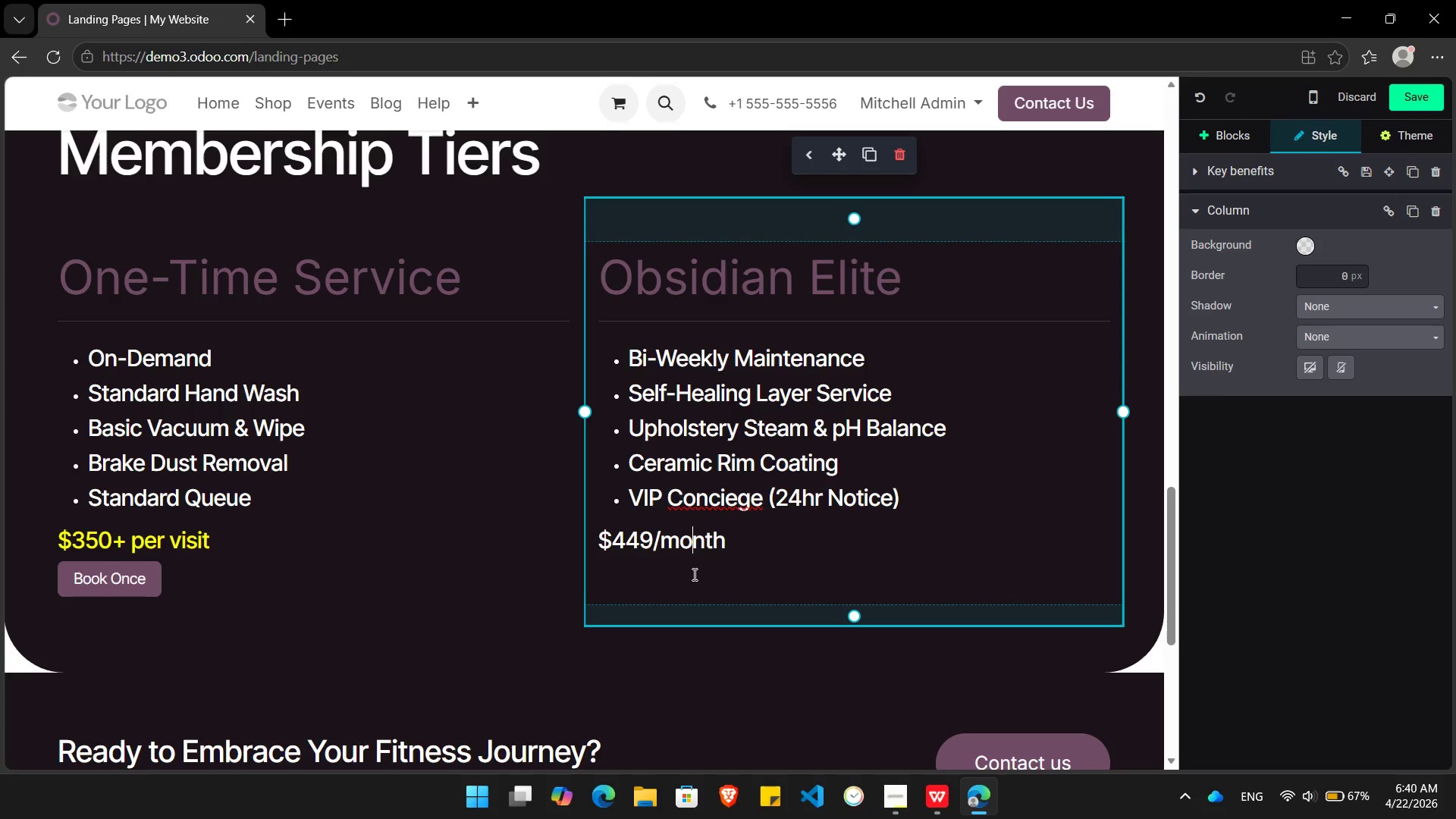 
key(End)
 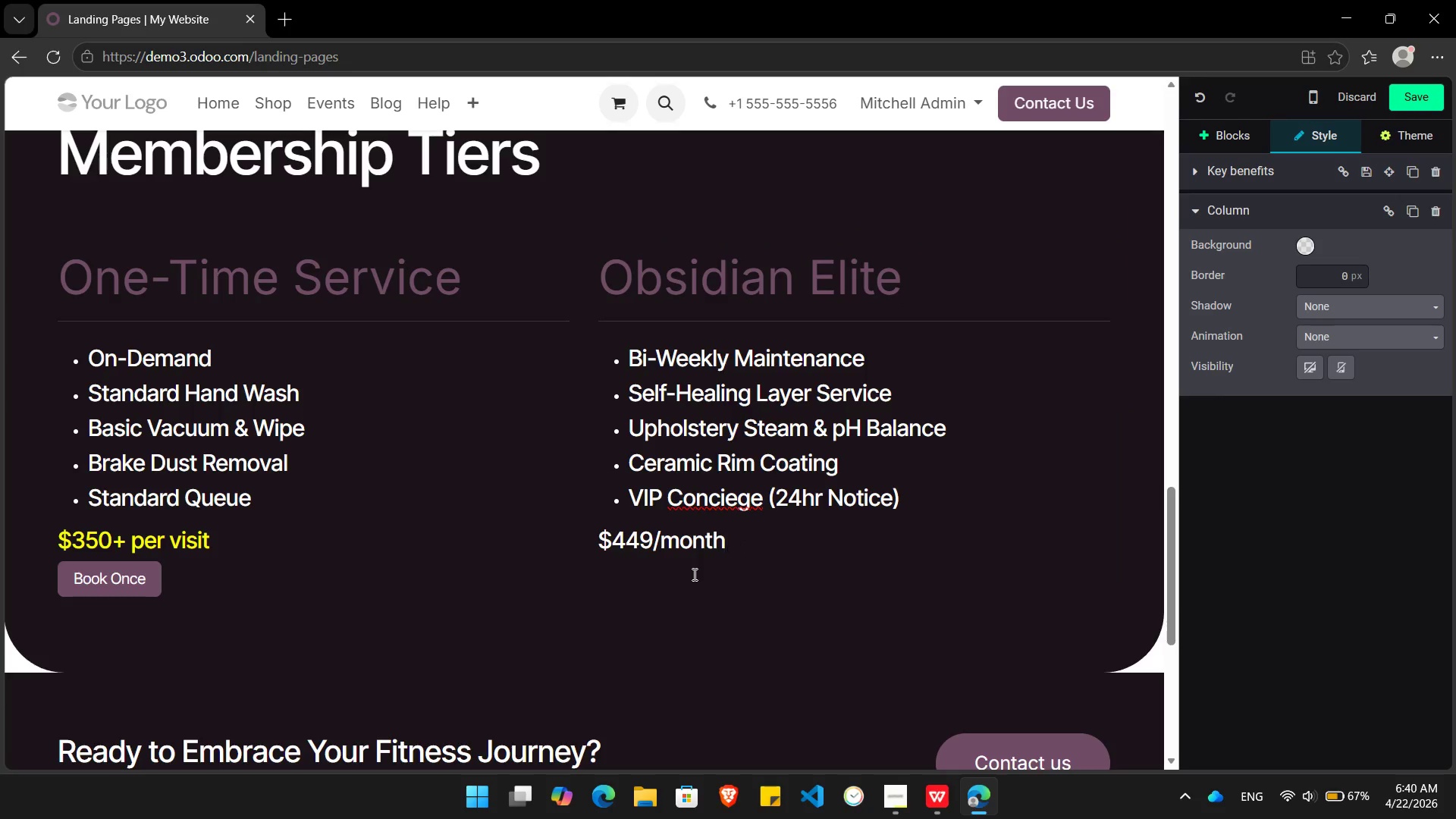 
key(Enter)
 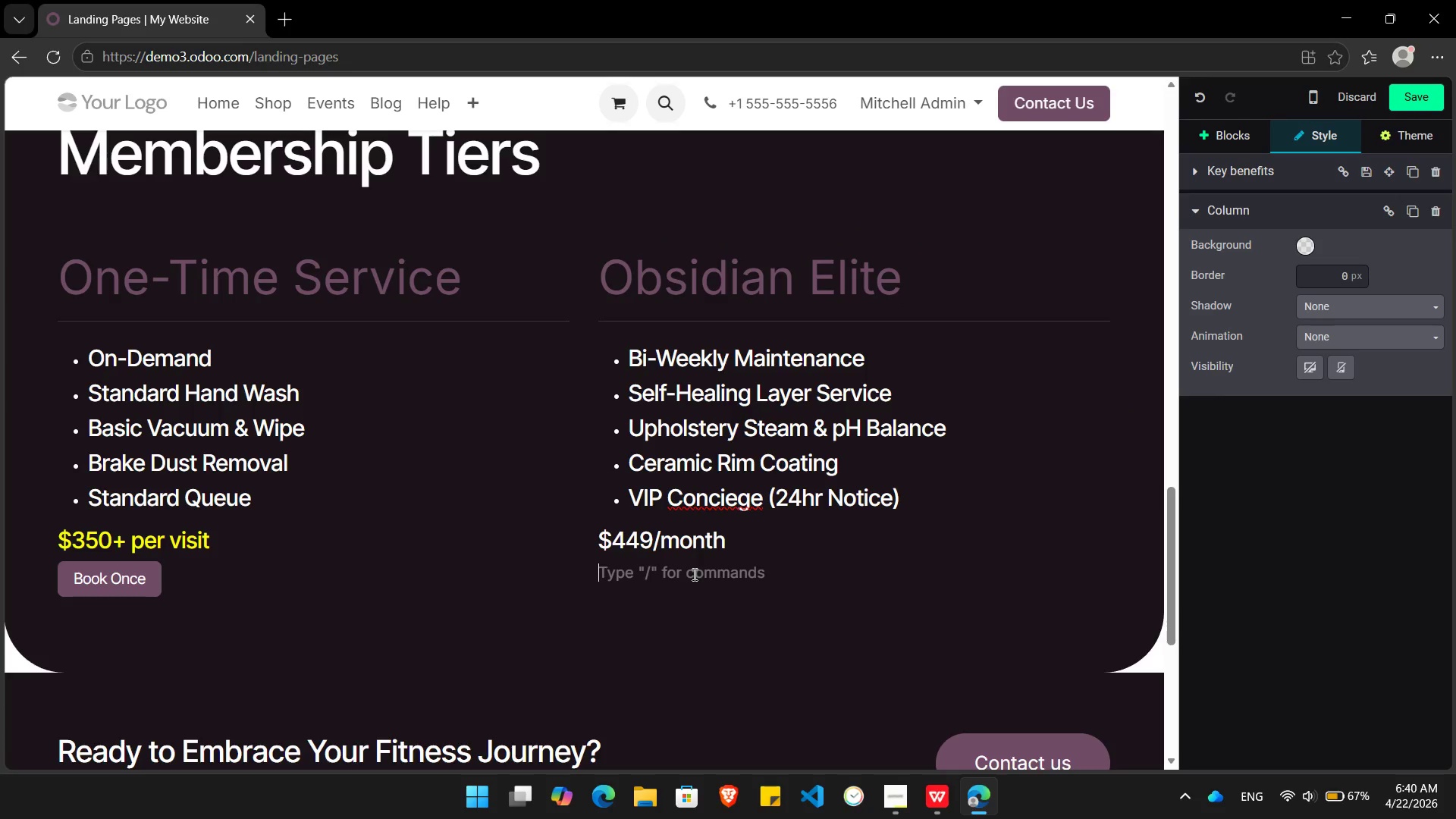 
type(/bu)
 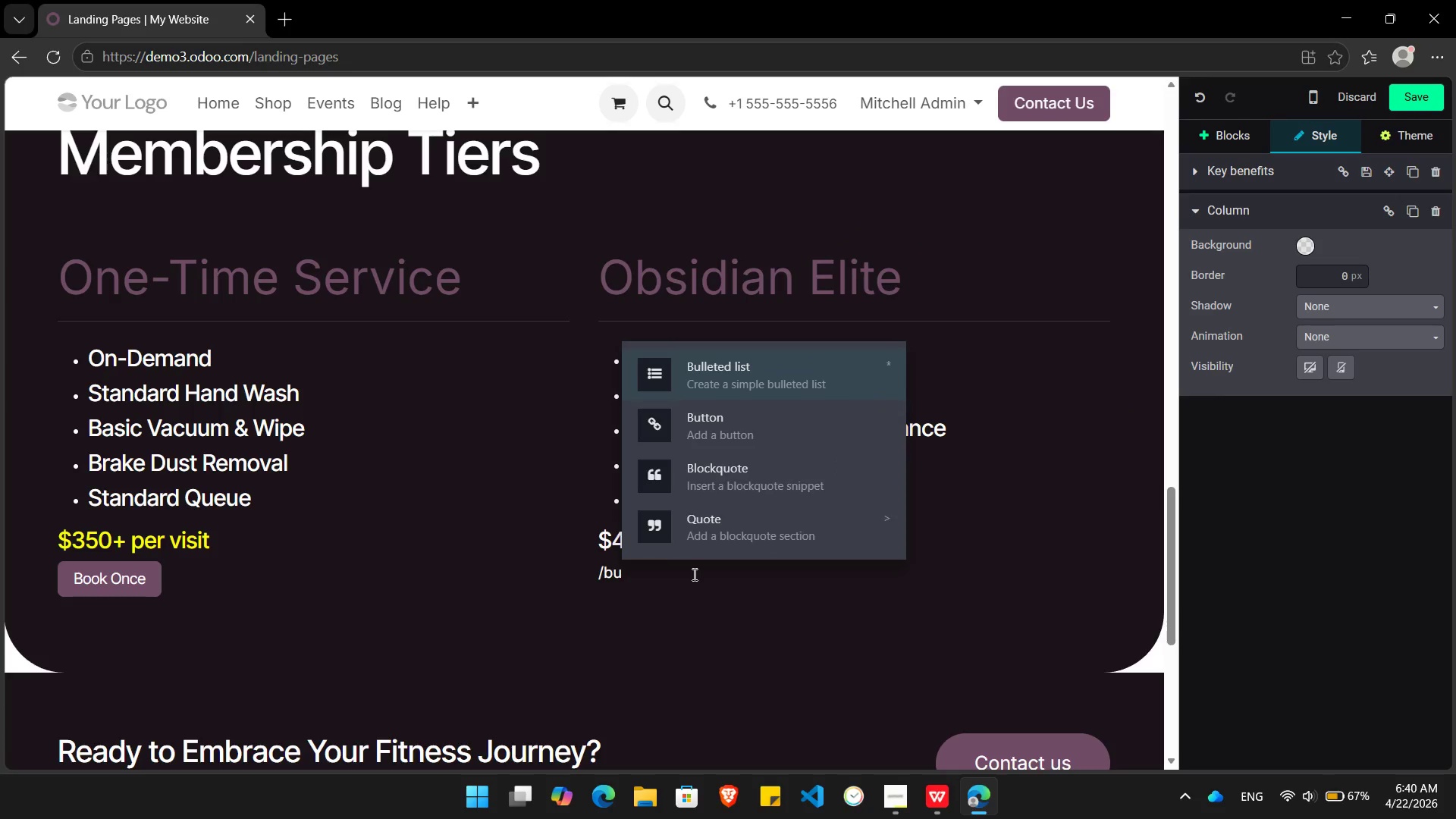 
key(Enter)
 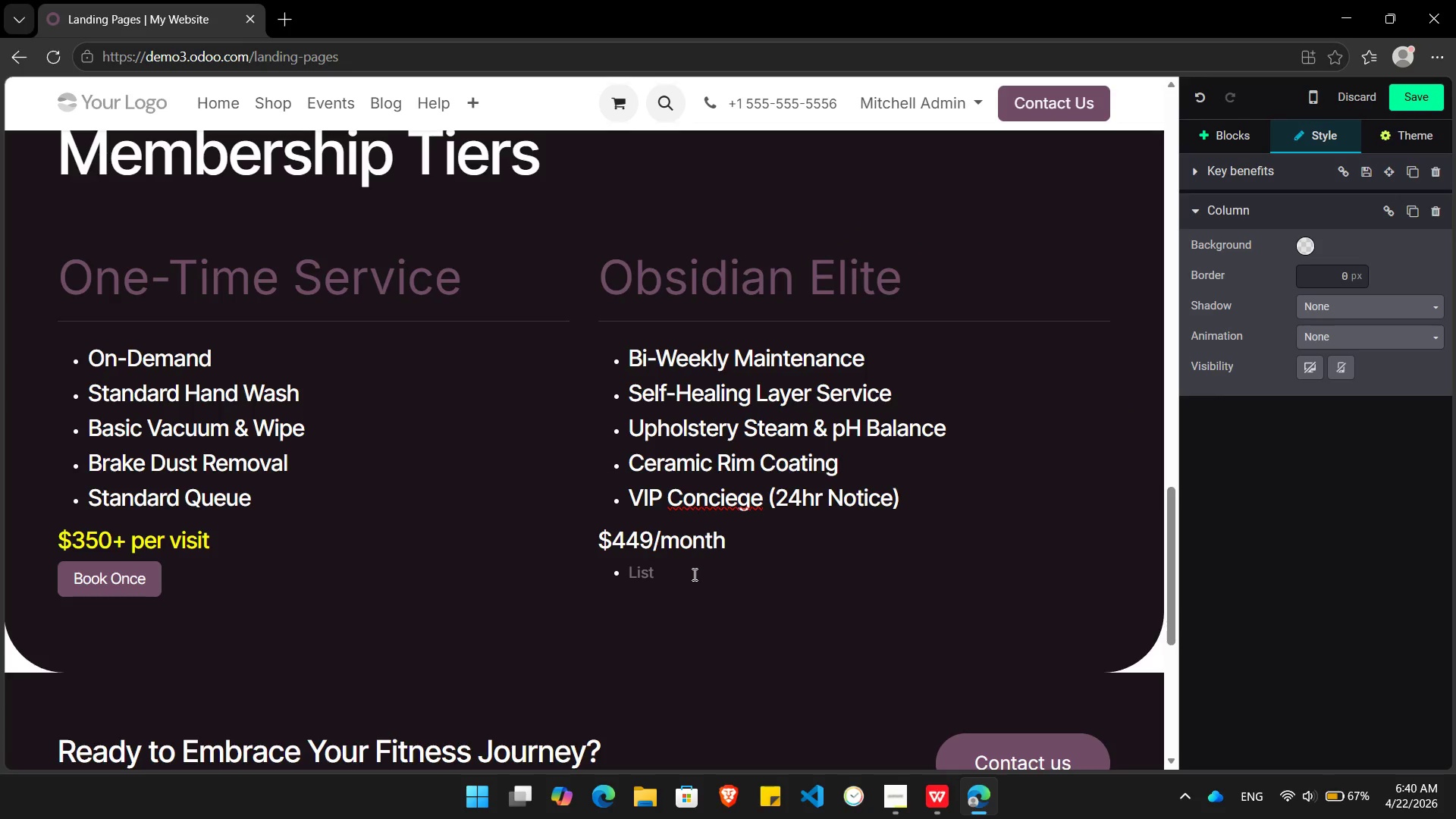 
key(Backspace)
key(Backspace)
type(/bu)
 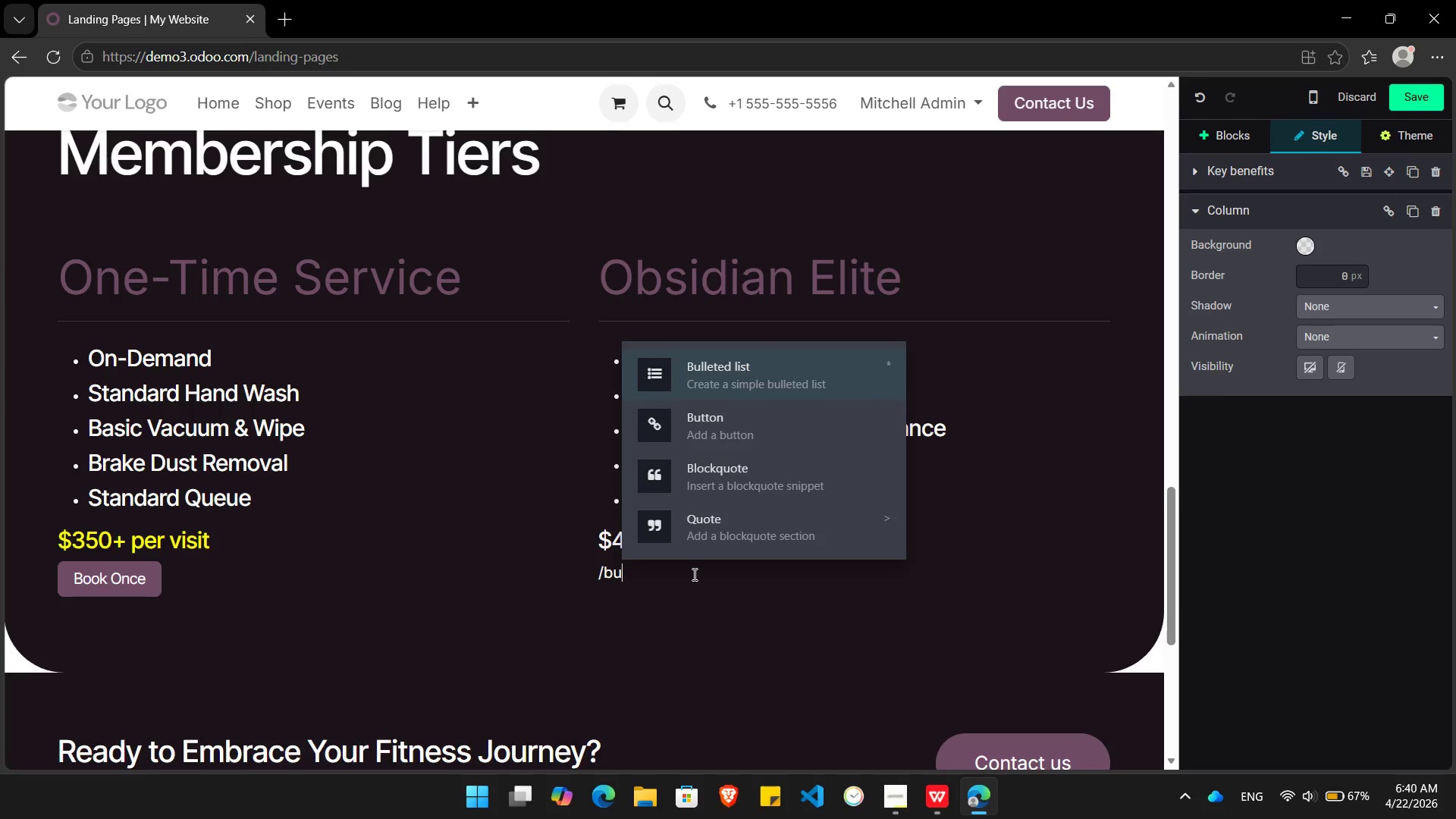 
key(ArrowRight)
 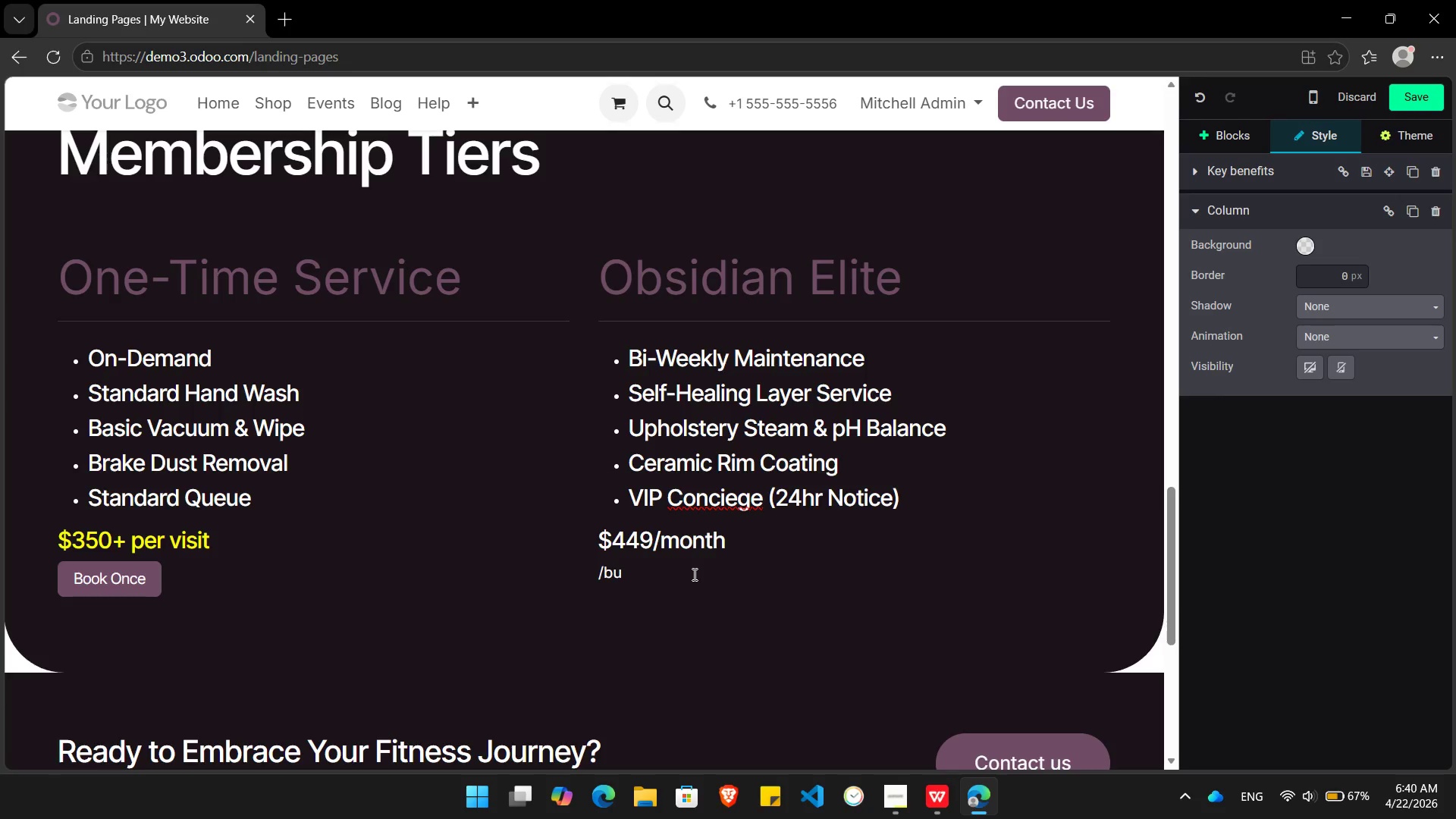 
left_click([693, 574])
 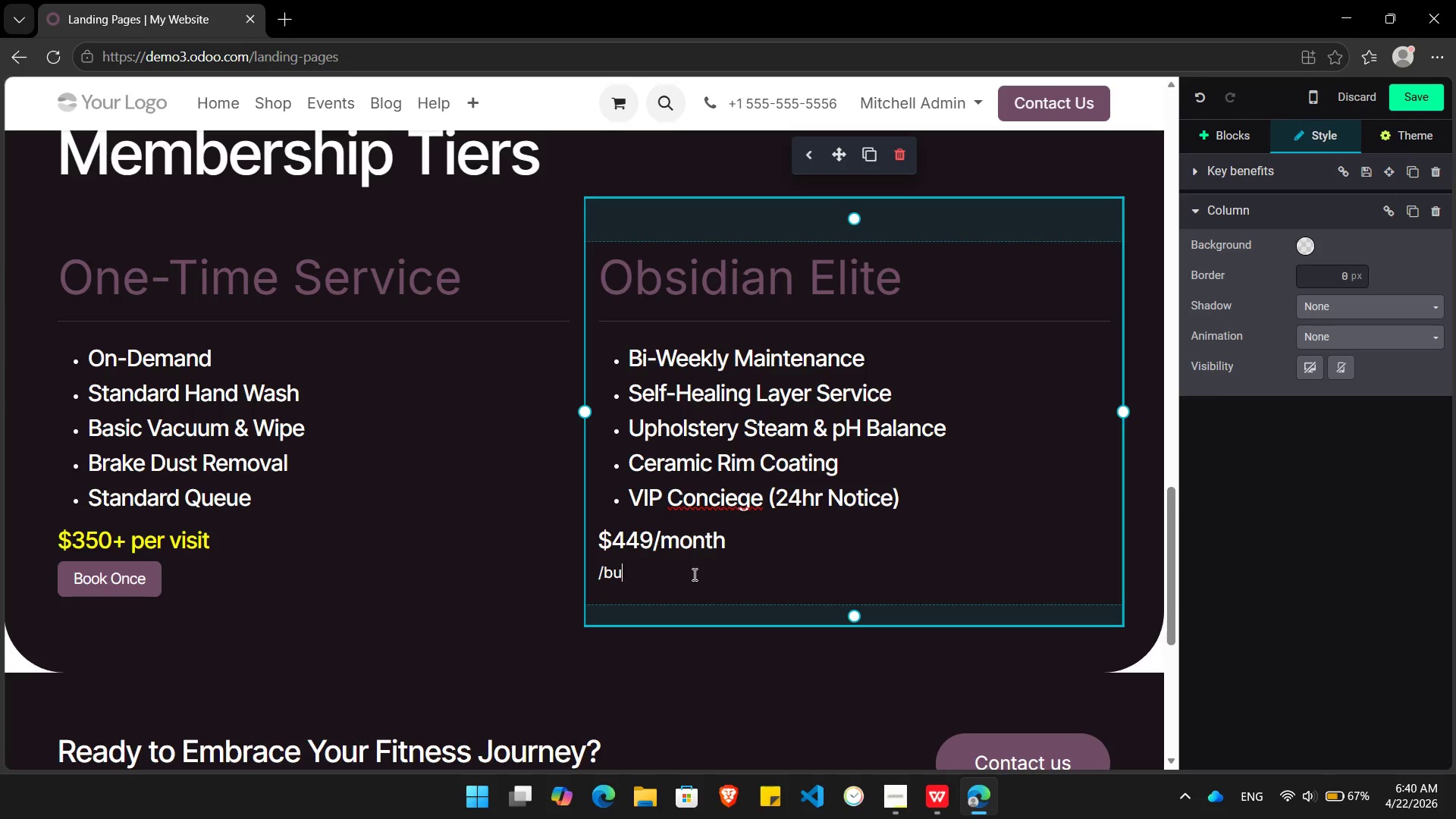 
type(t)
key(Backspace)
key(Backspace)
key(Backspace)
key(Backspace)
type(/butt)
 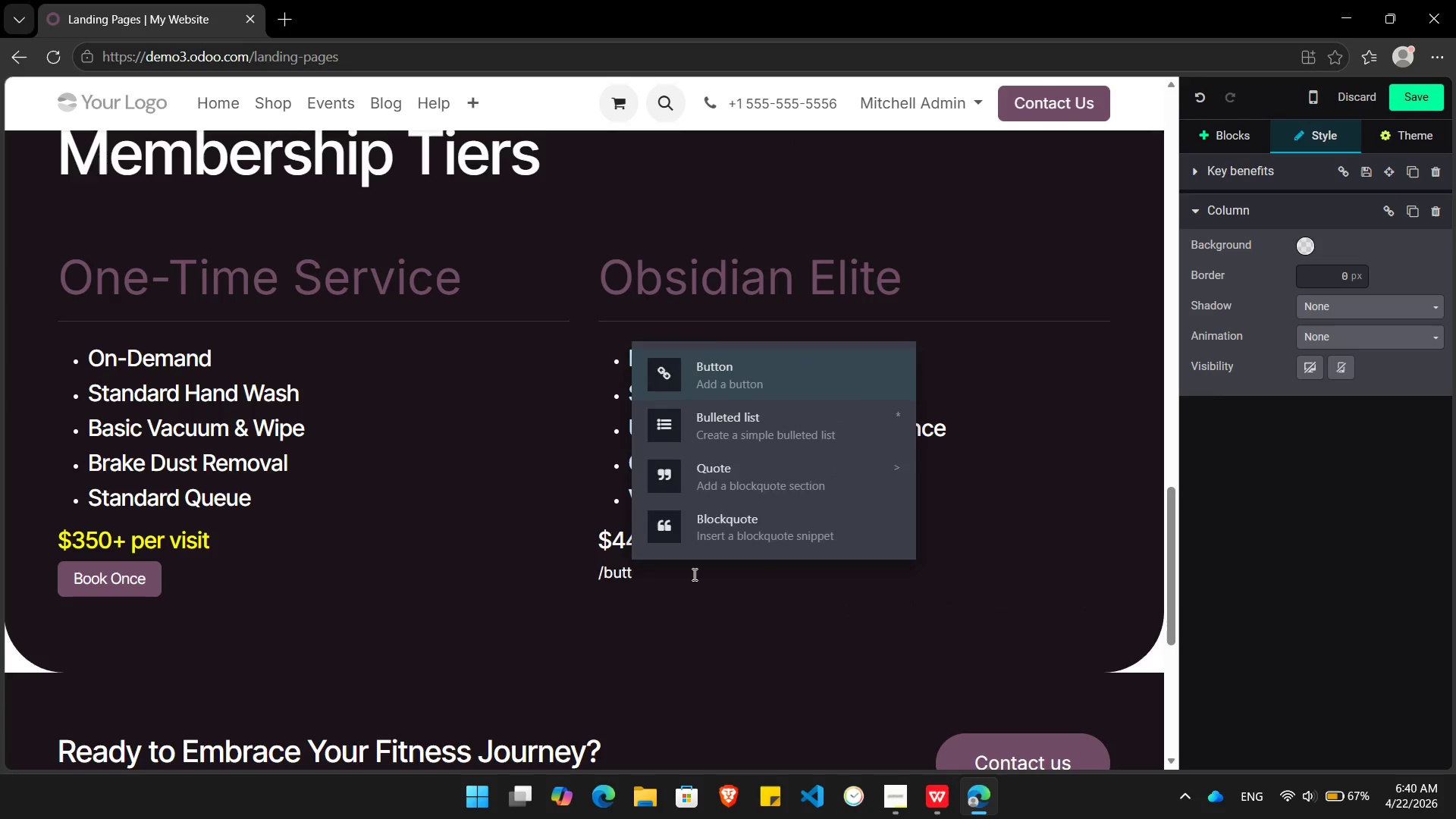 
key(Enter)
 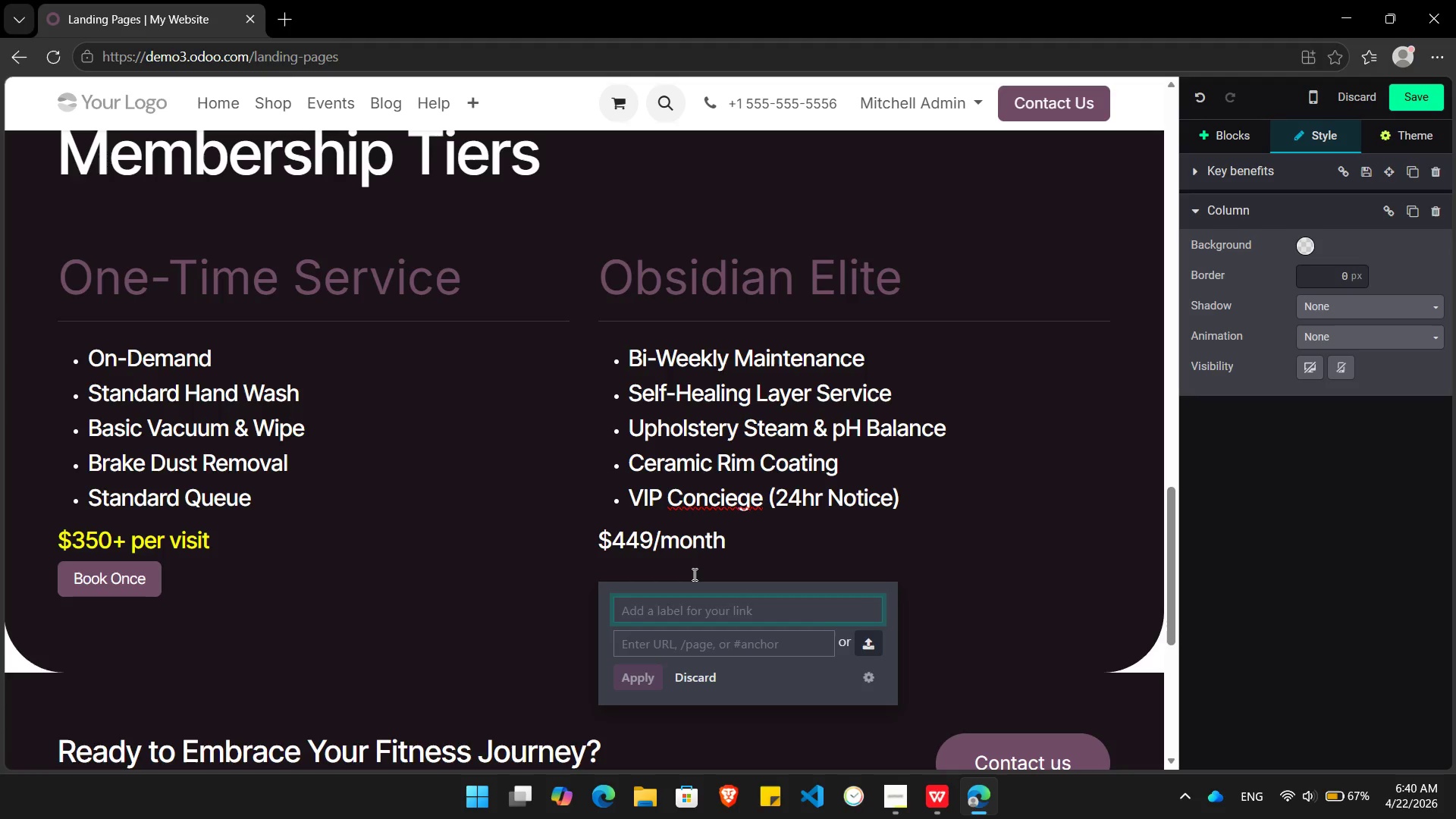 
type(Apply for Elite)
key(Tab)
type(#)
 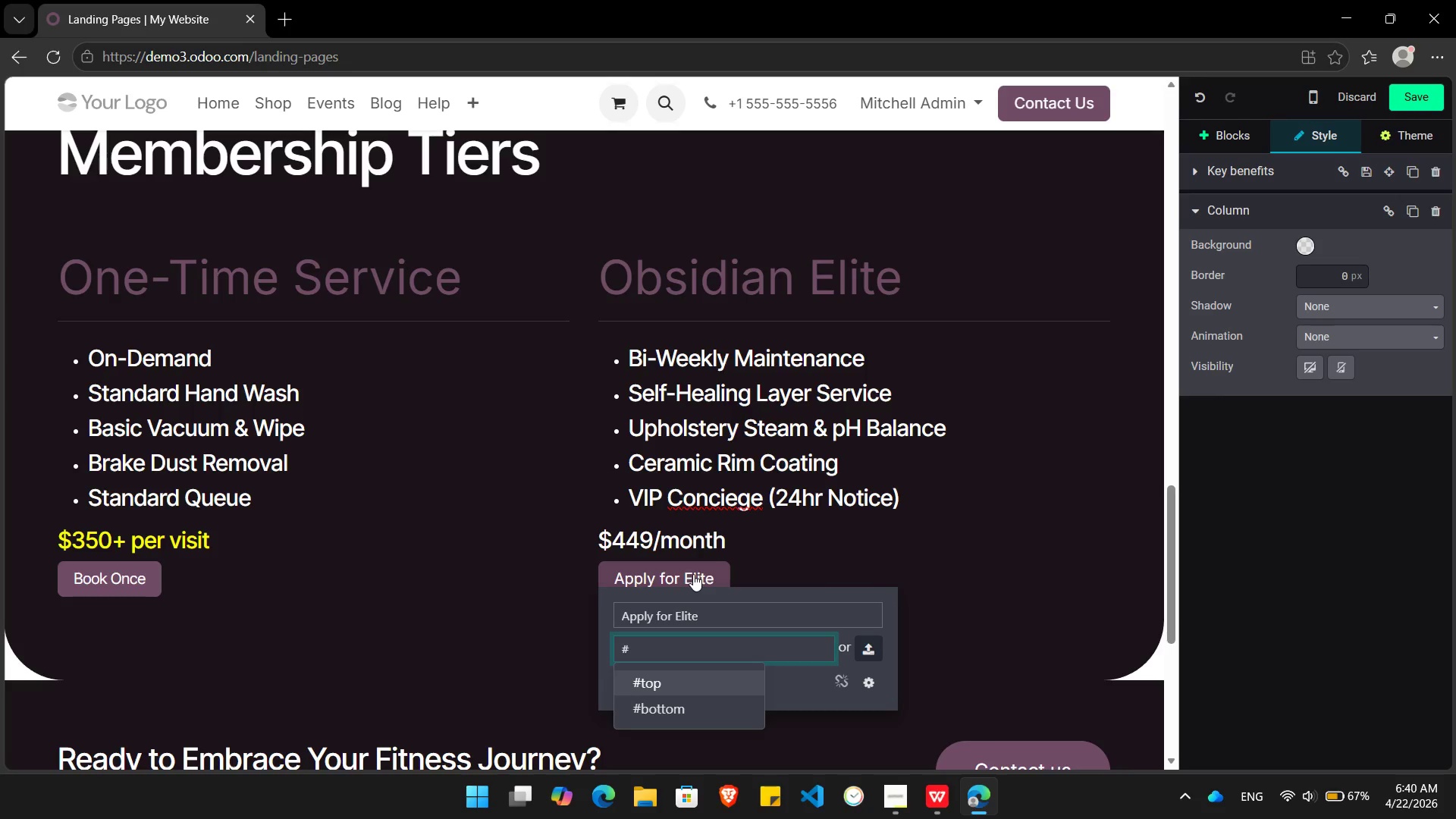 
key(Enter)
 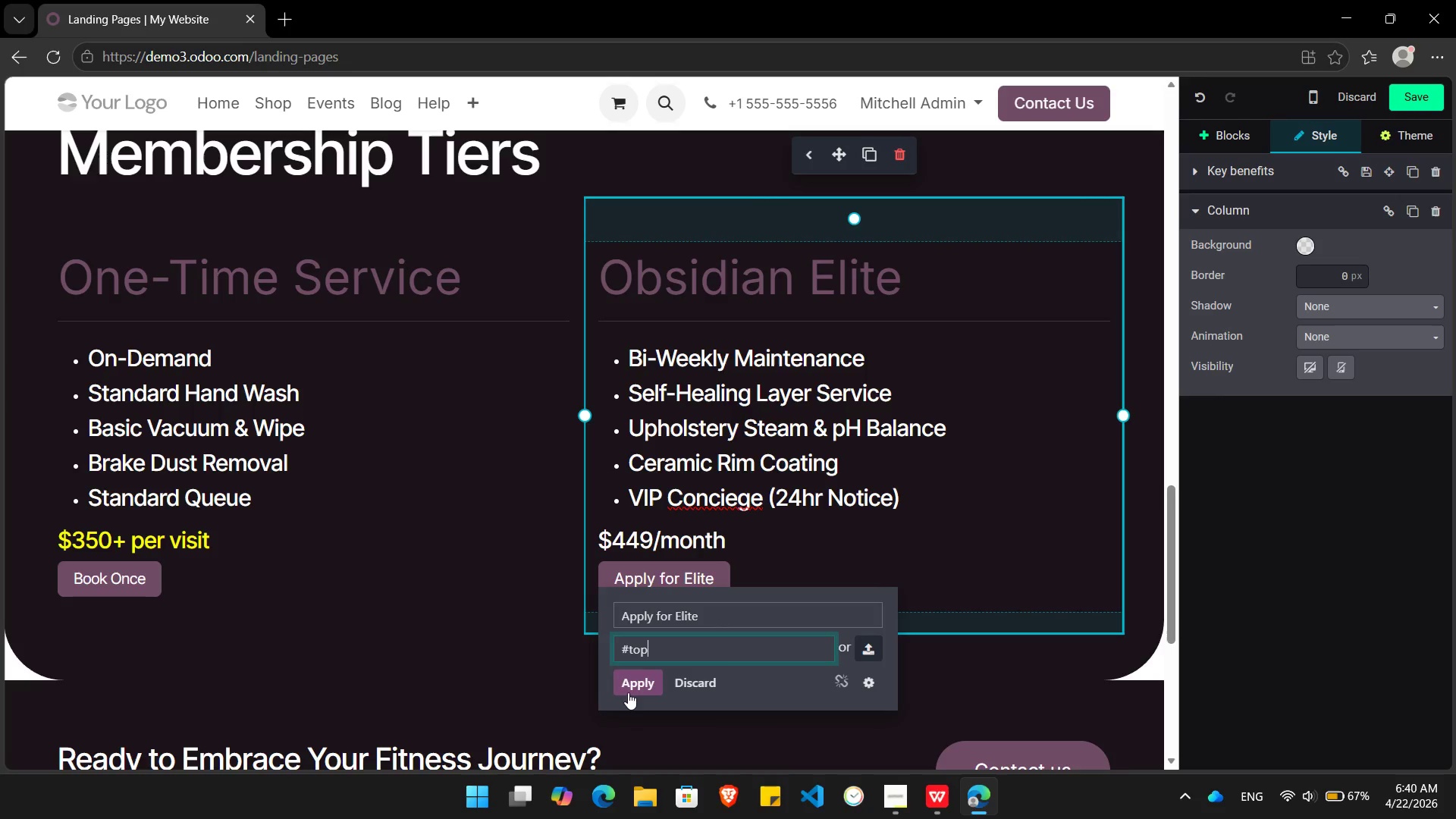 
left_click([629, 689])
 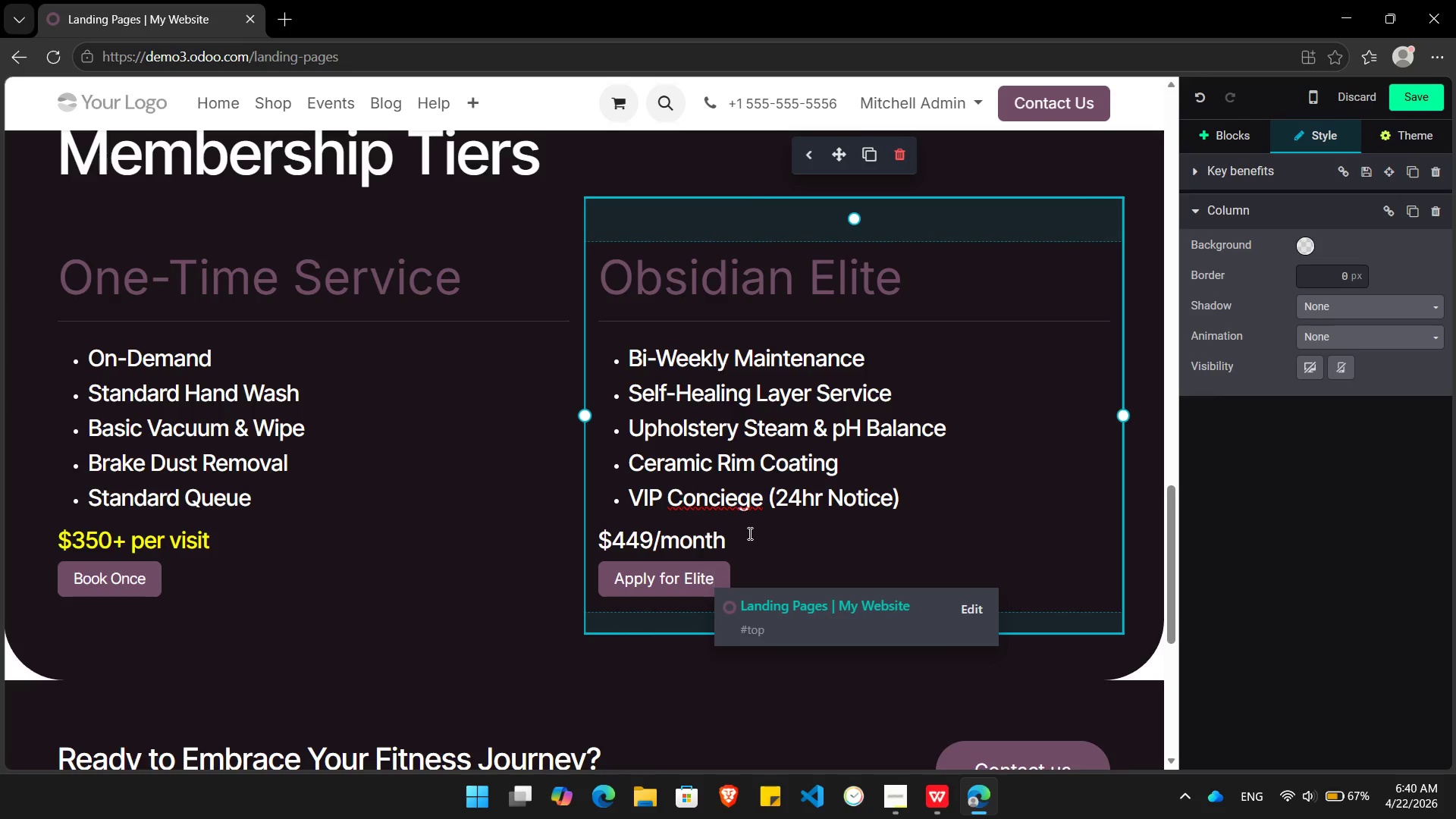 
left_click([742, 533])
 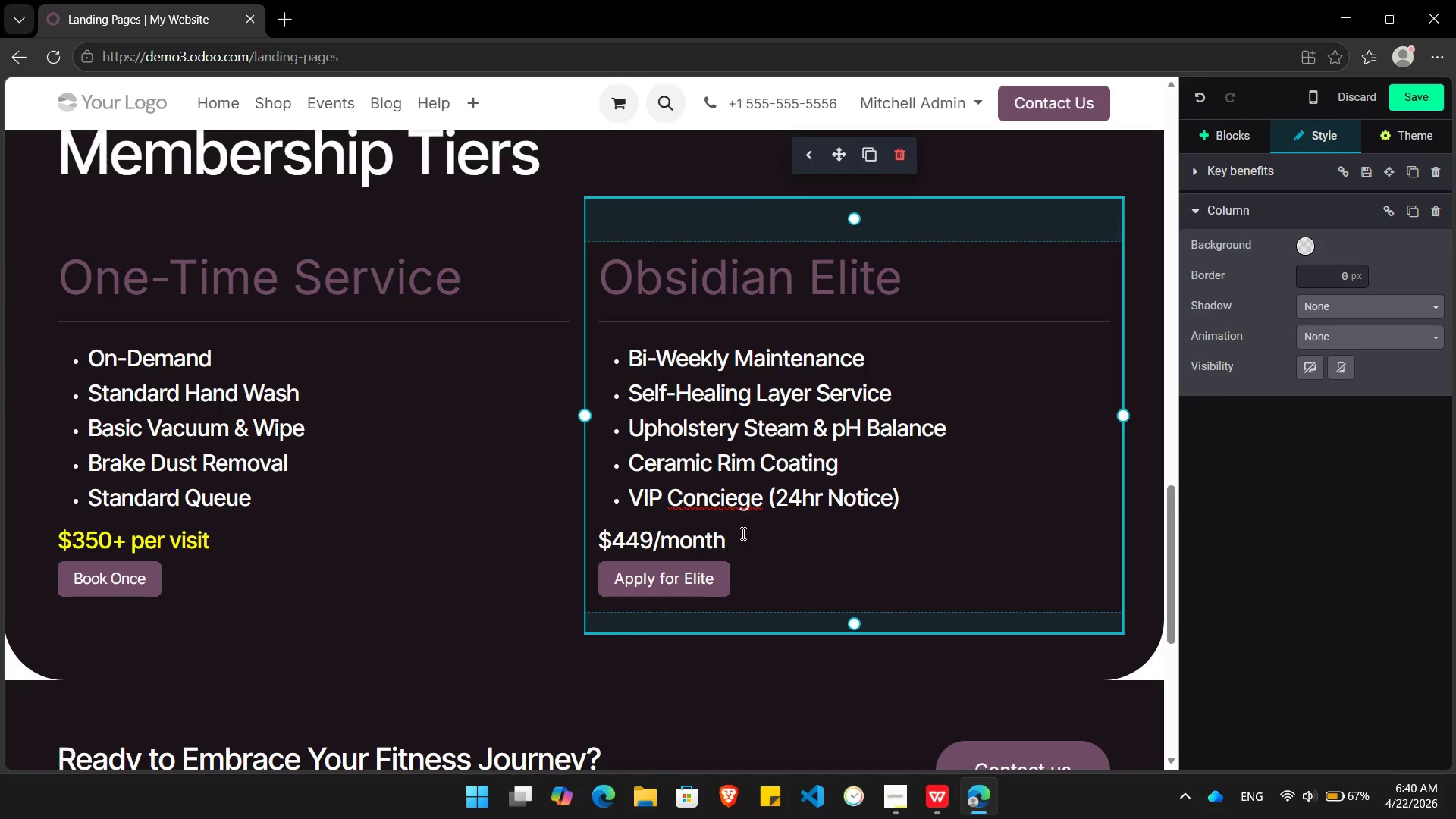 
left_click_drag(start_coordinate=[742, 533], to_coordinate=[603, 535])
 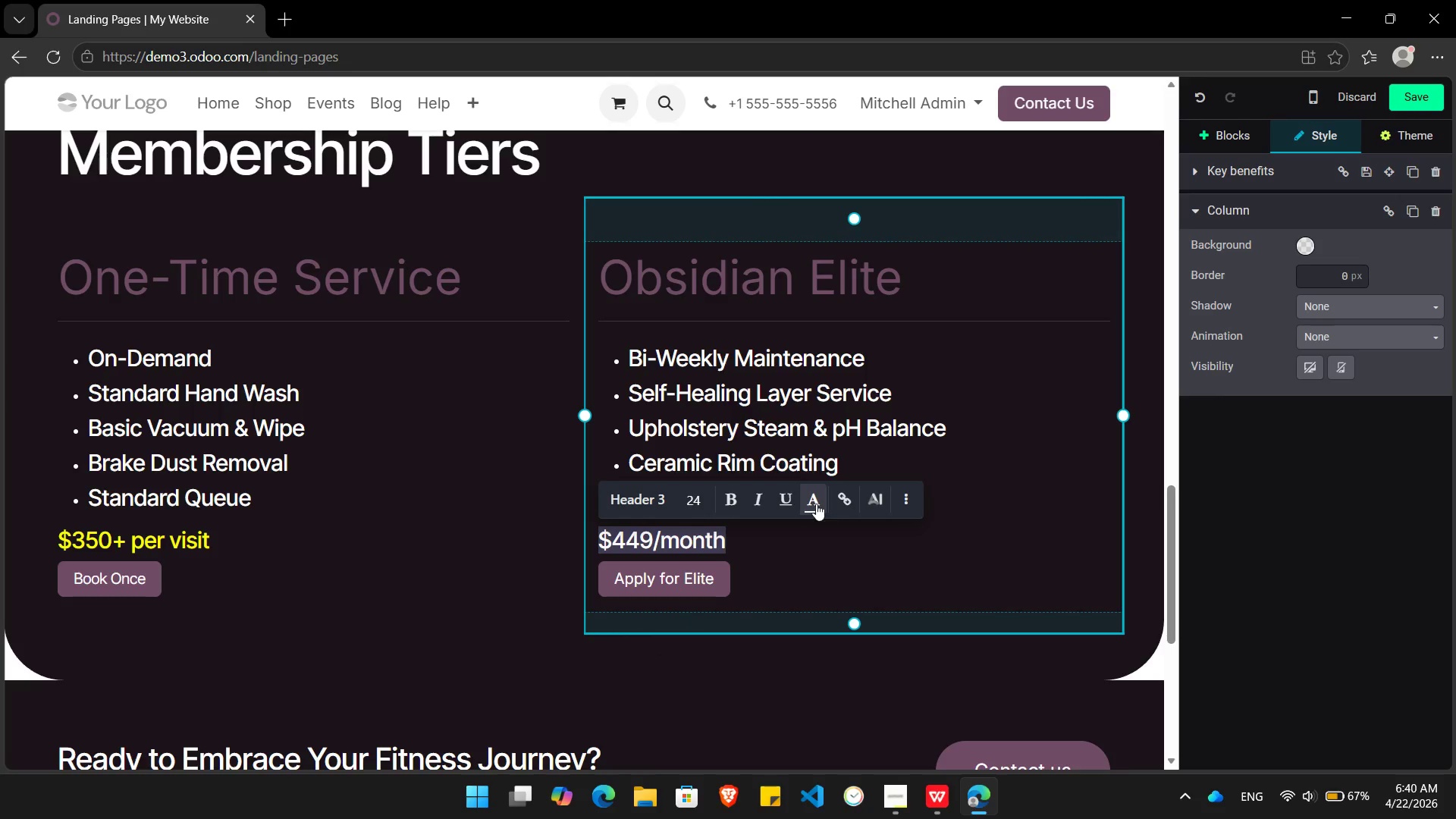 
left_click([806, 496])
 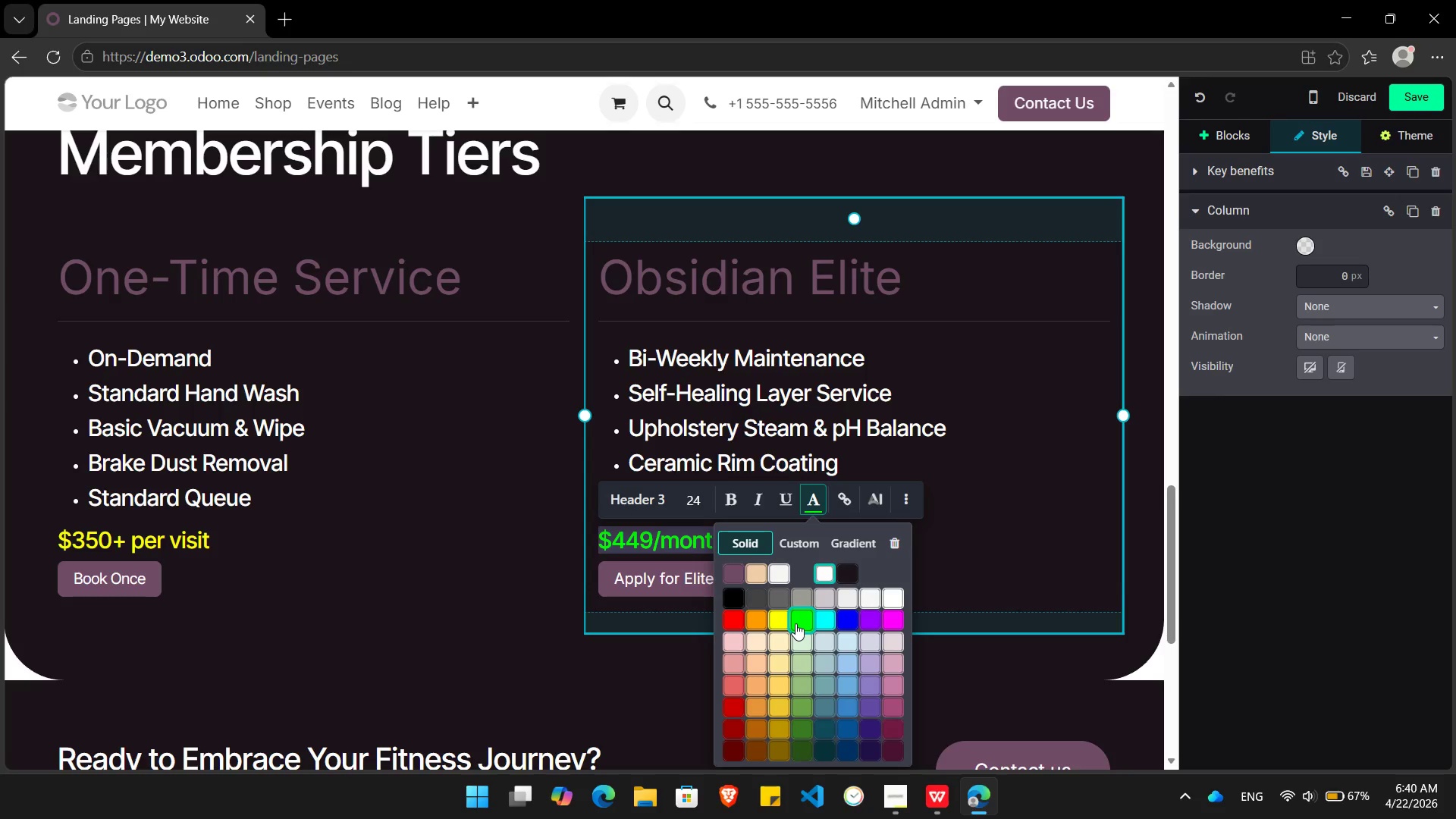 
wait(9.03)
 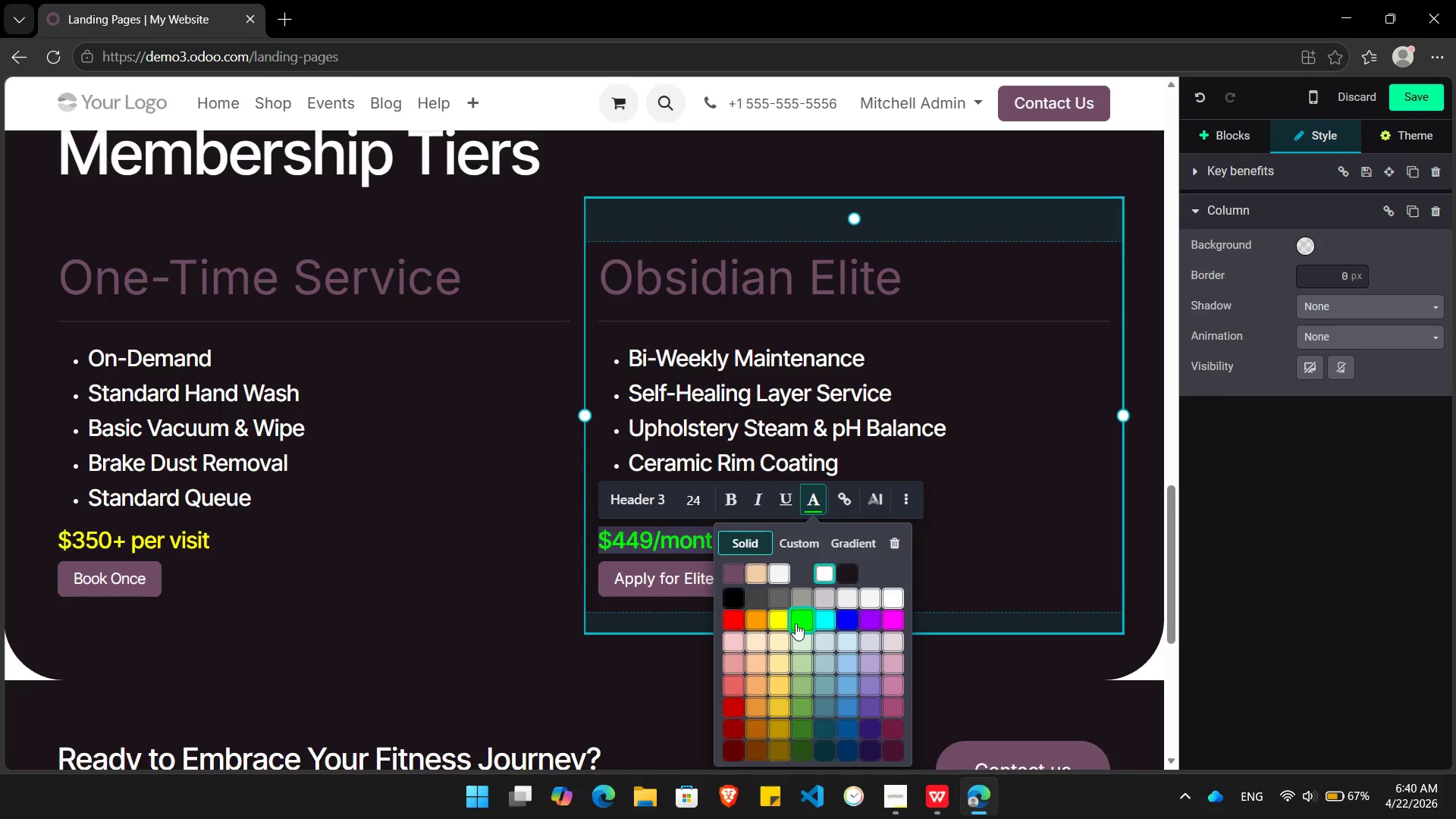 
left_click([854, 651])
 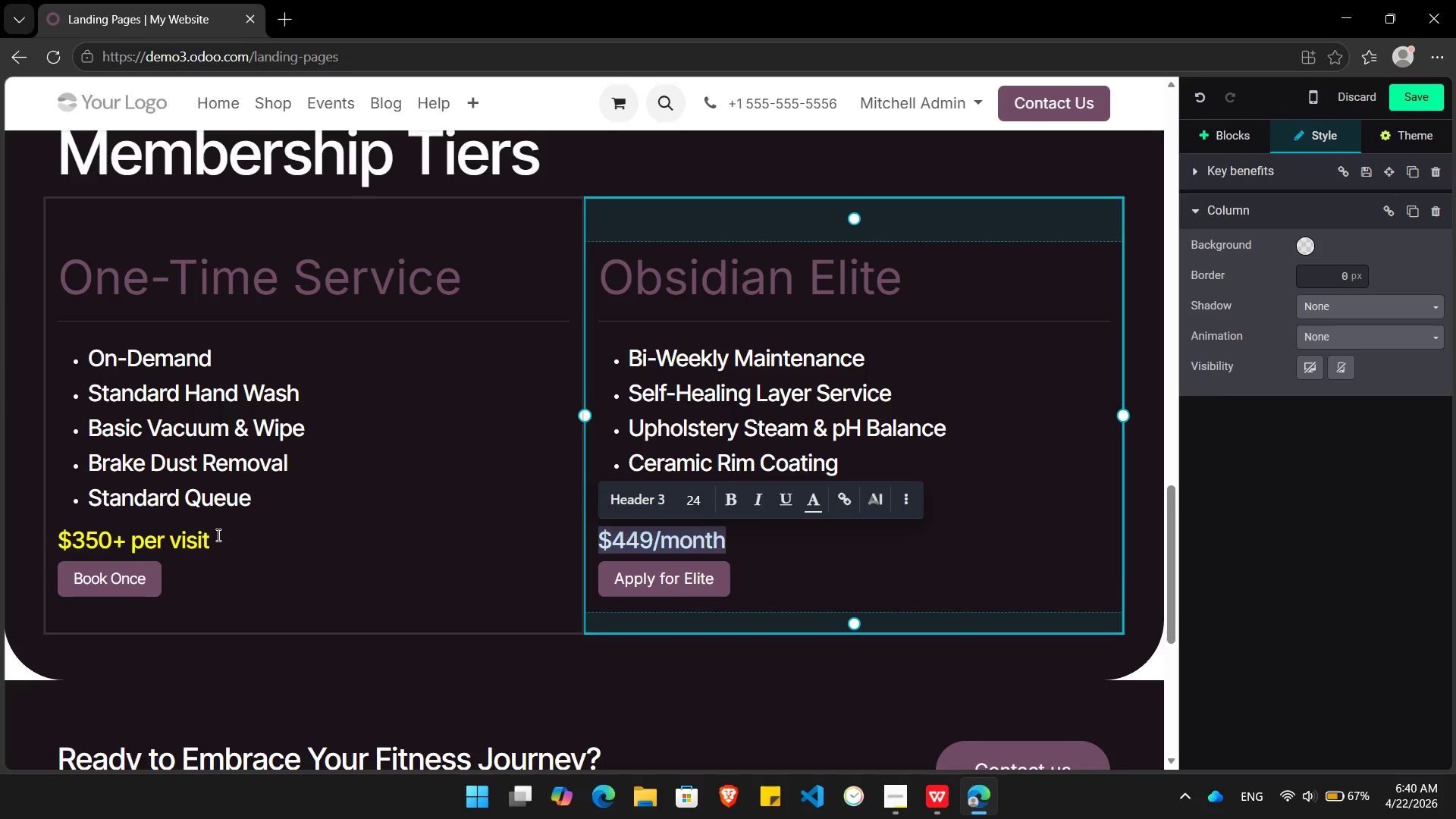 
left_click([209, 538])
 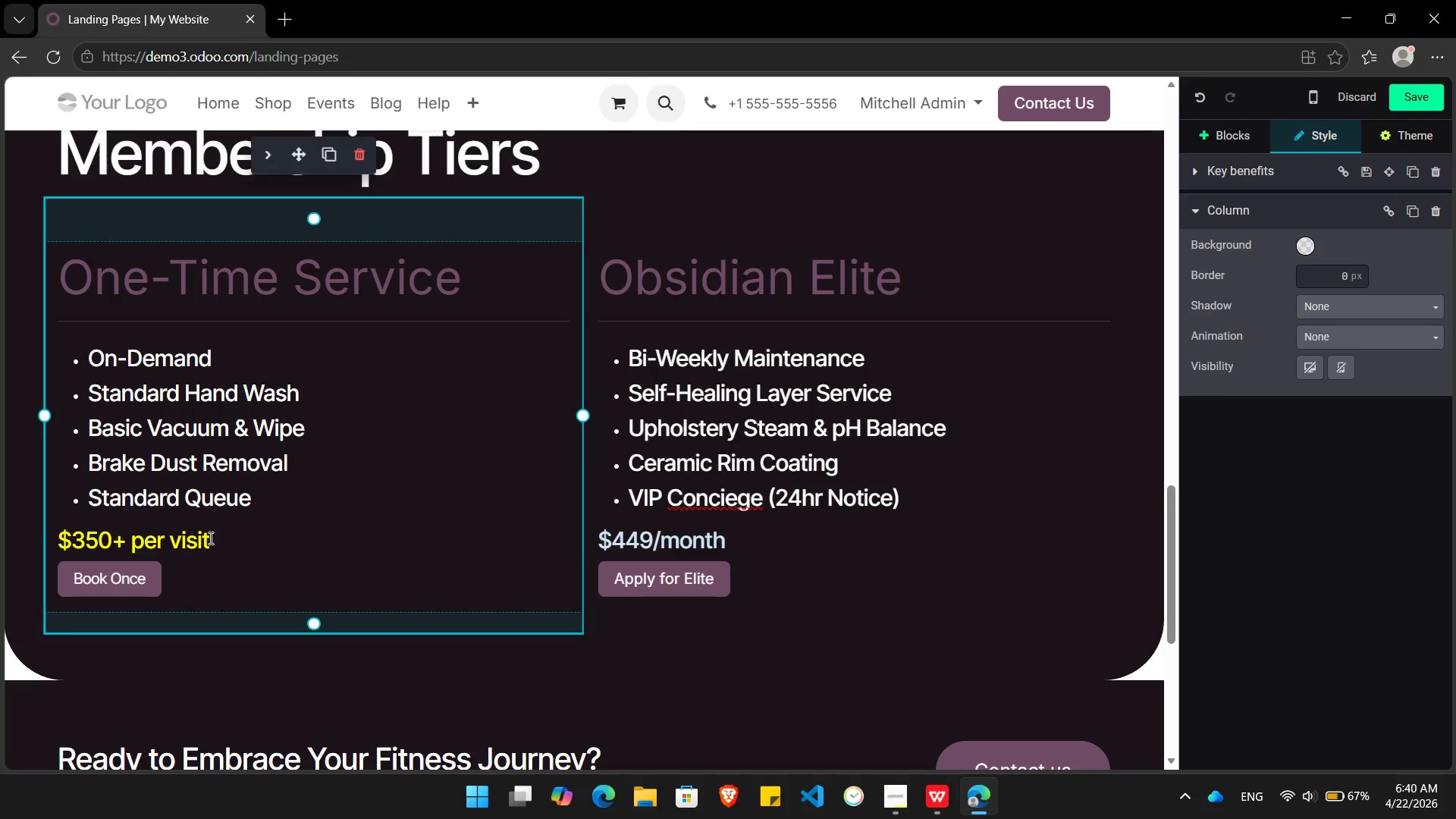 
left_click_drag(start_coordinate=[209, 538], to_coordinate=[59, 529])
 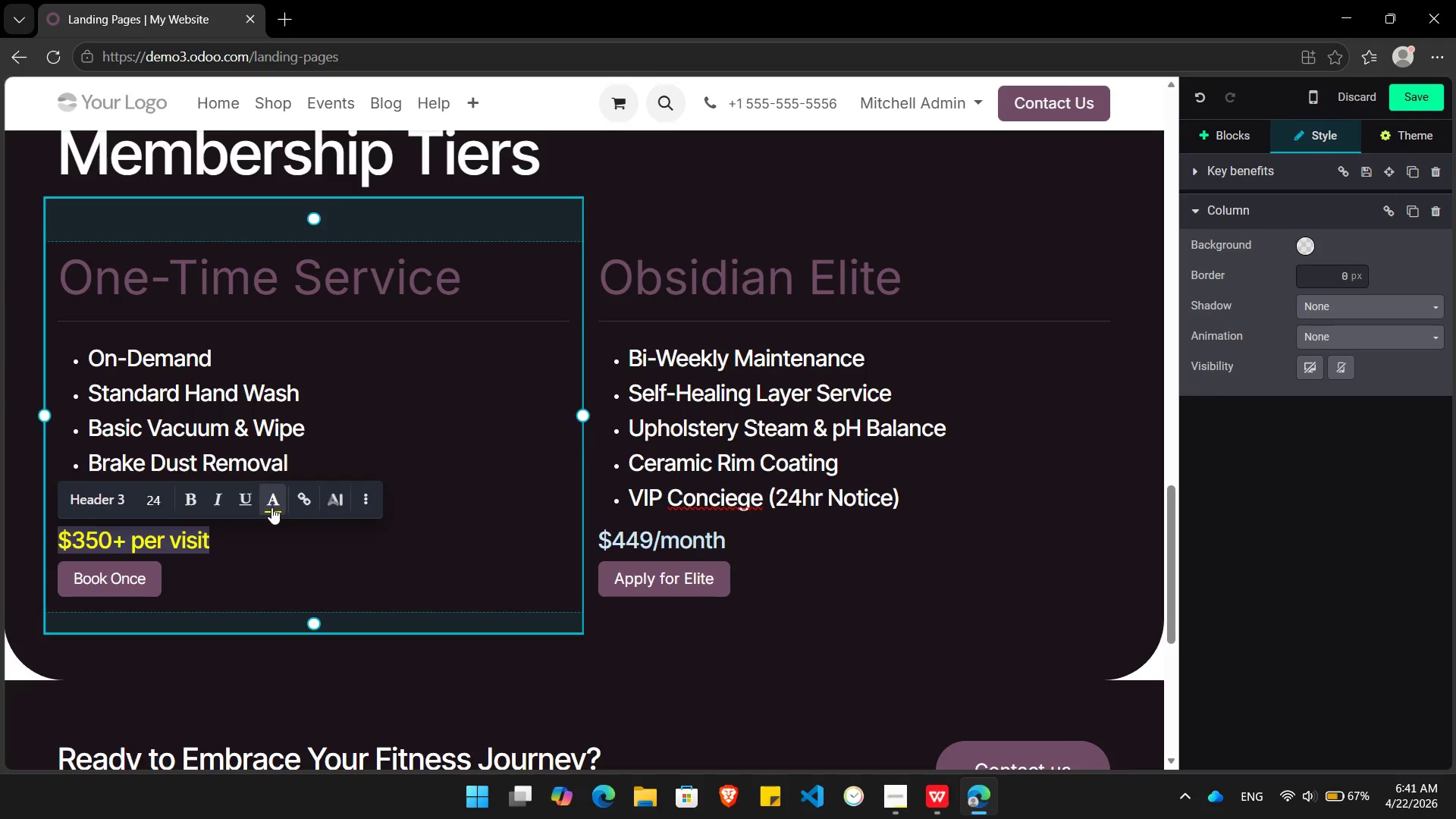 
left_click([271, 507])
 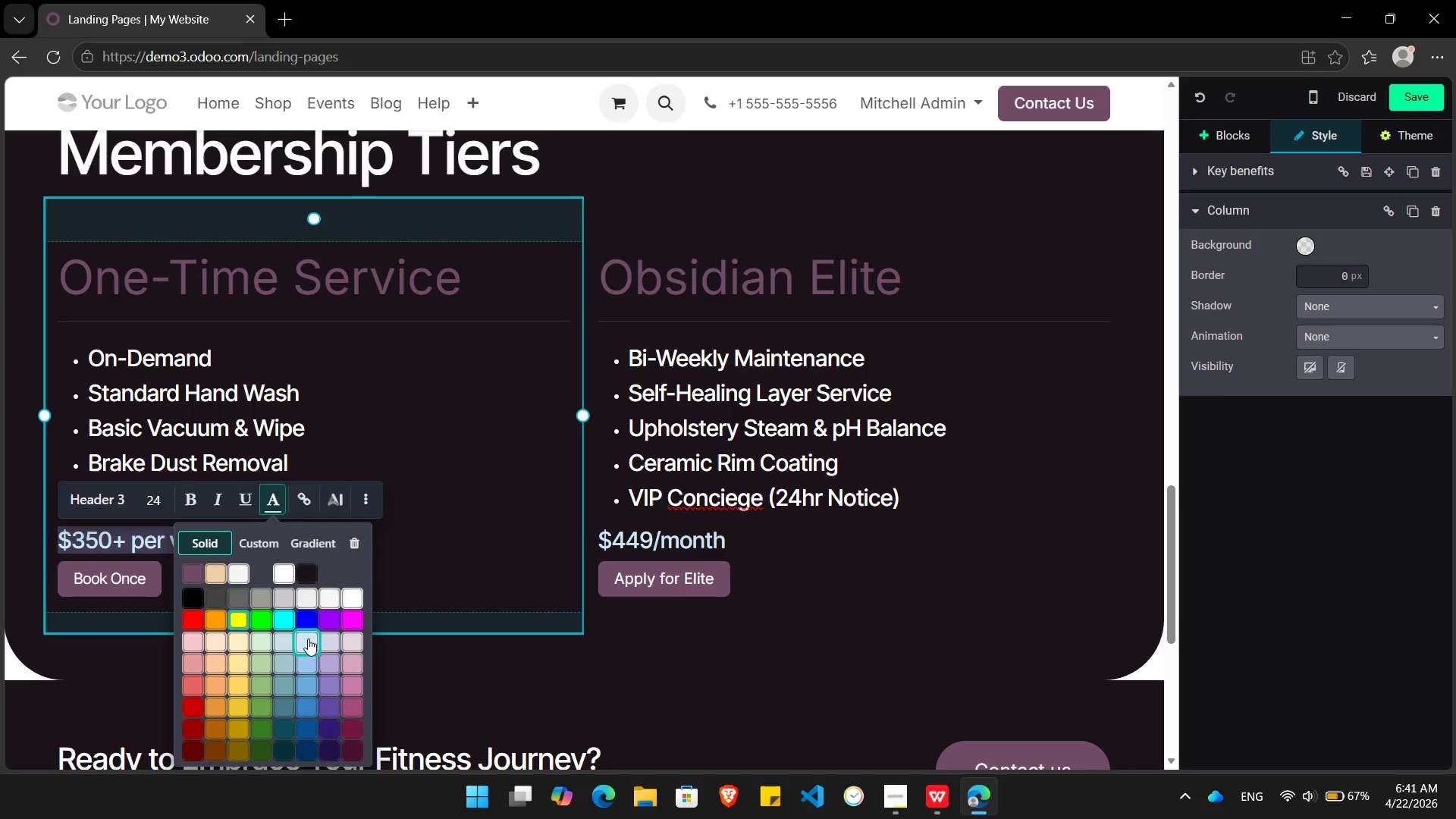 
left_click([308, 639])
 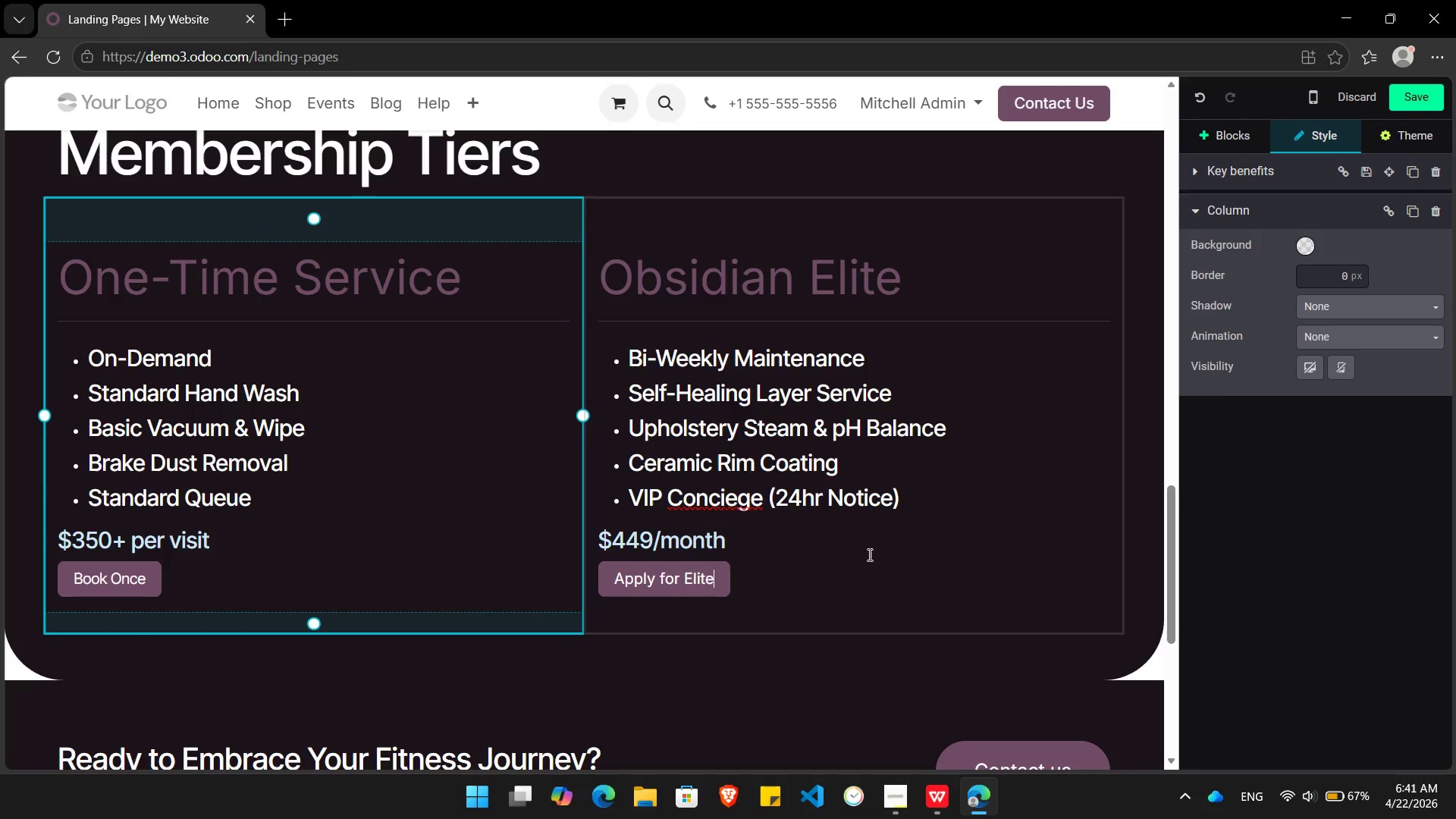 
double_click([868, 554])
 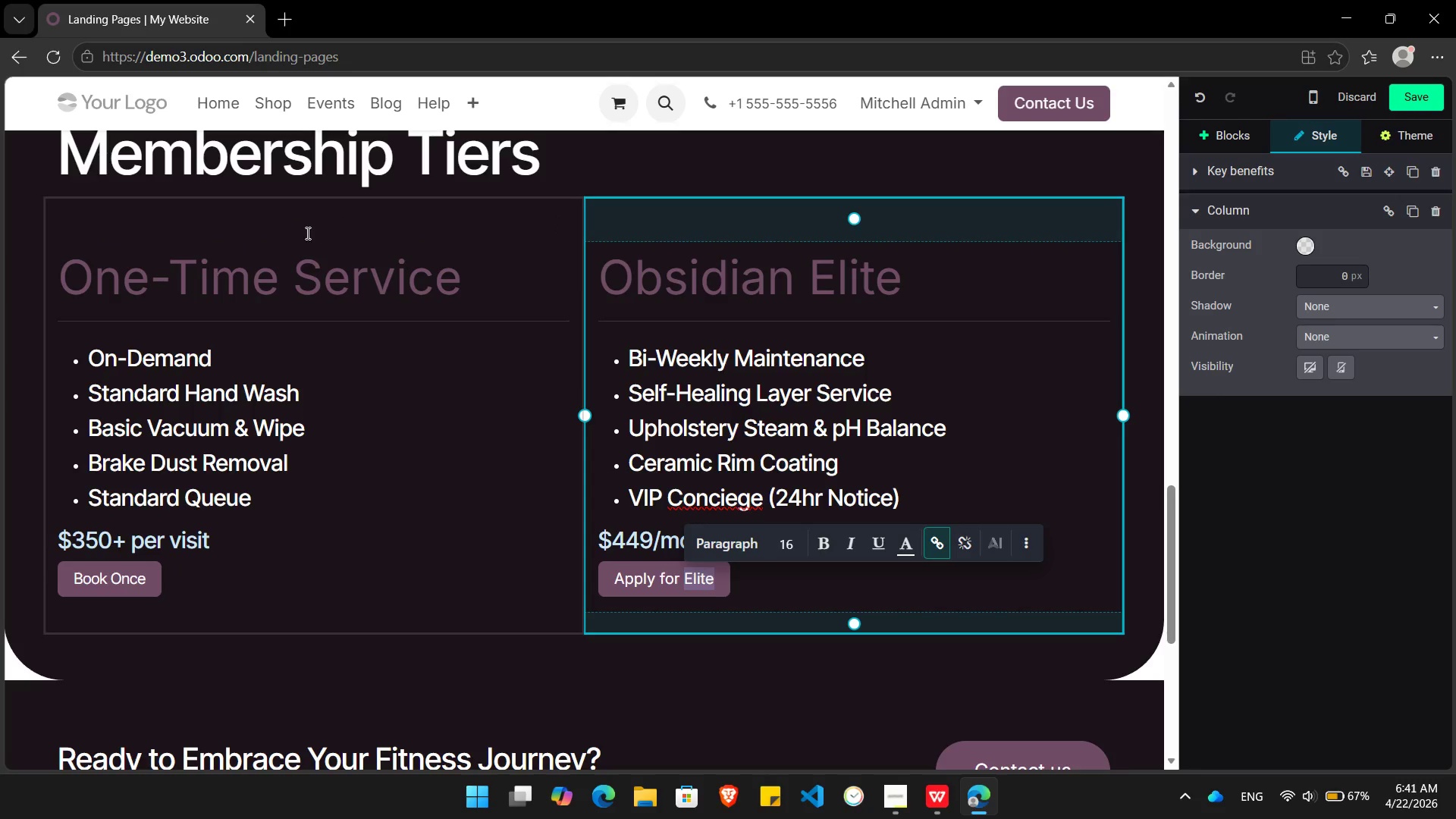 
wait(6.09)
 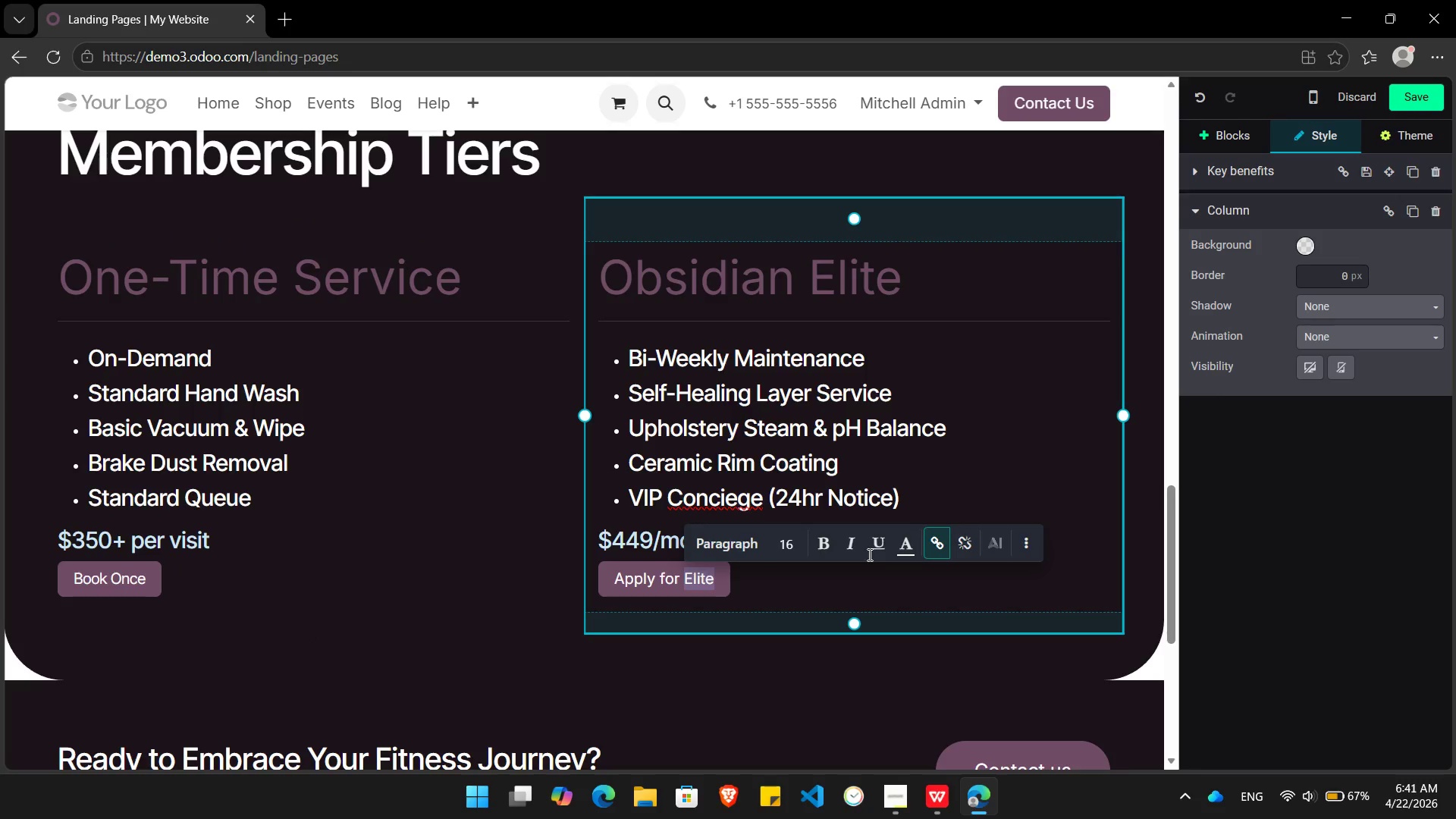 
left_click([63, 271])
 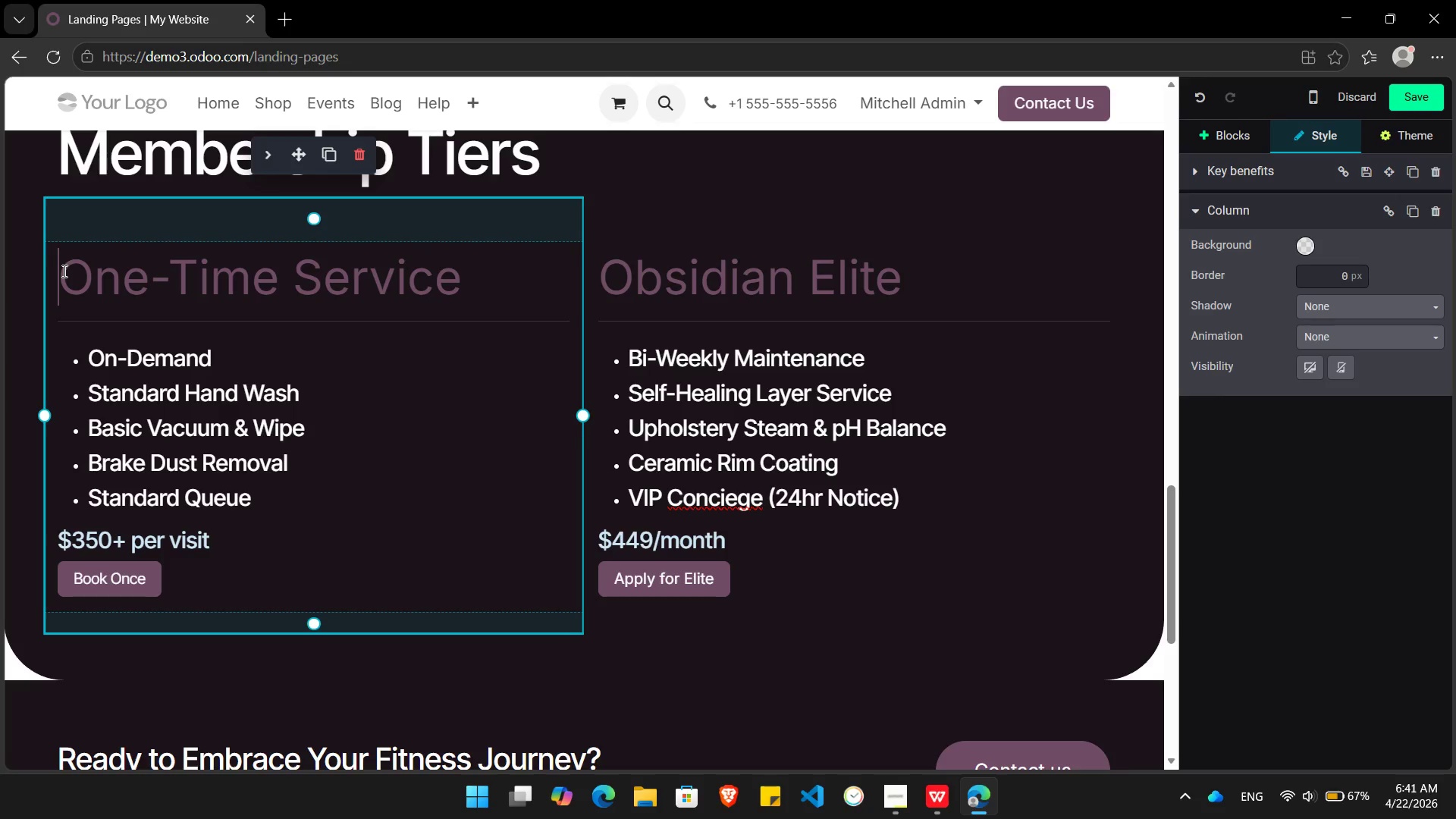 
key(Enter)
 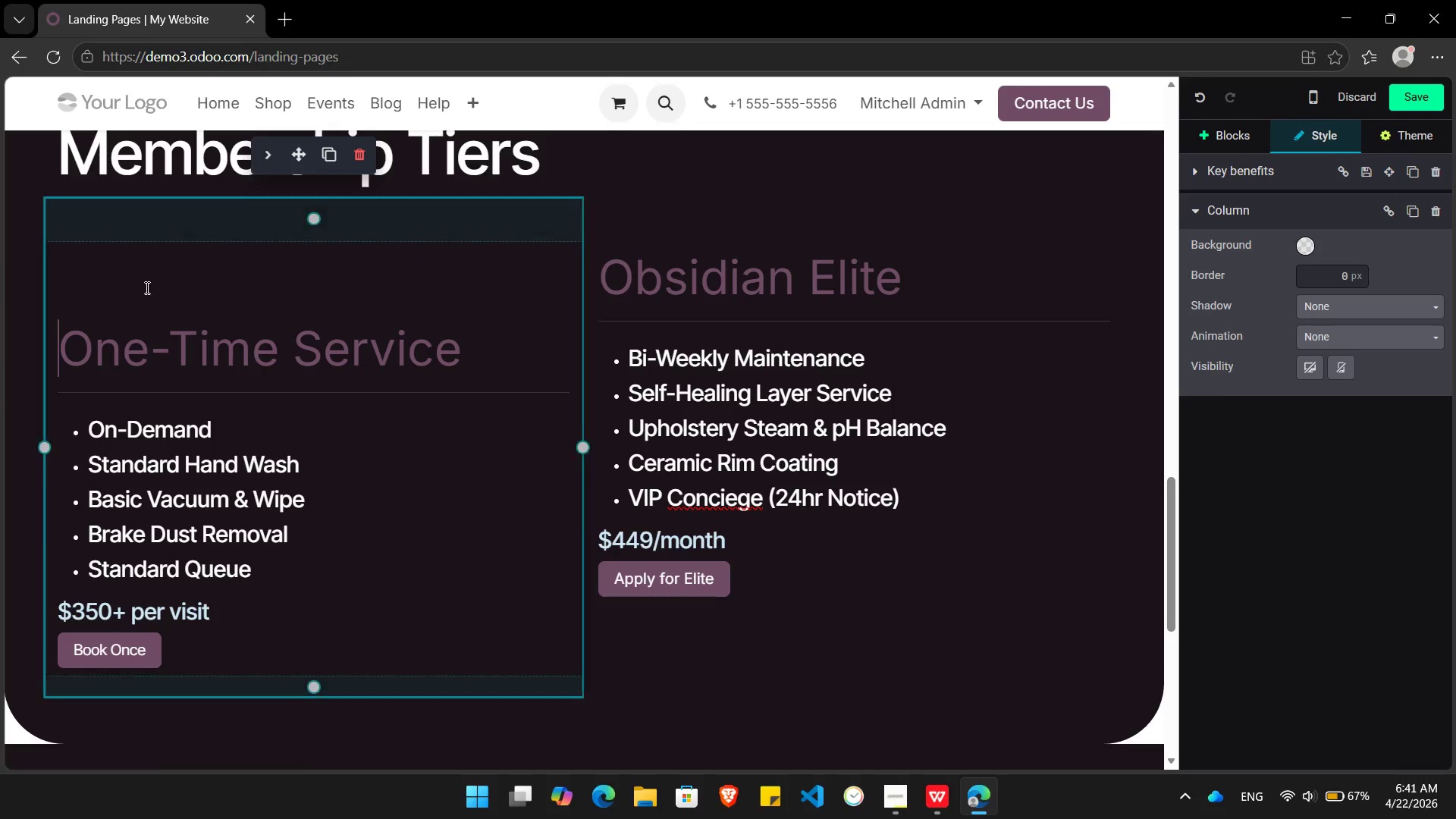 
left_click([146, 287])
 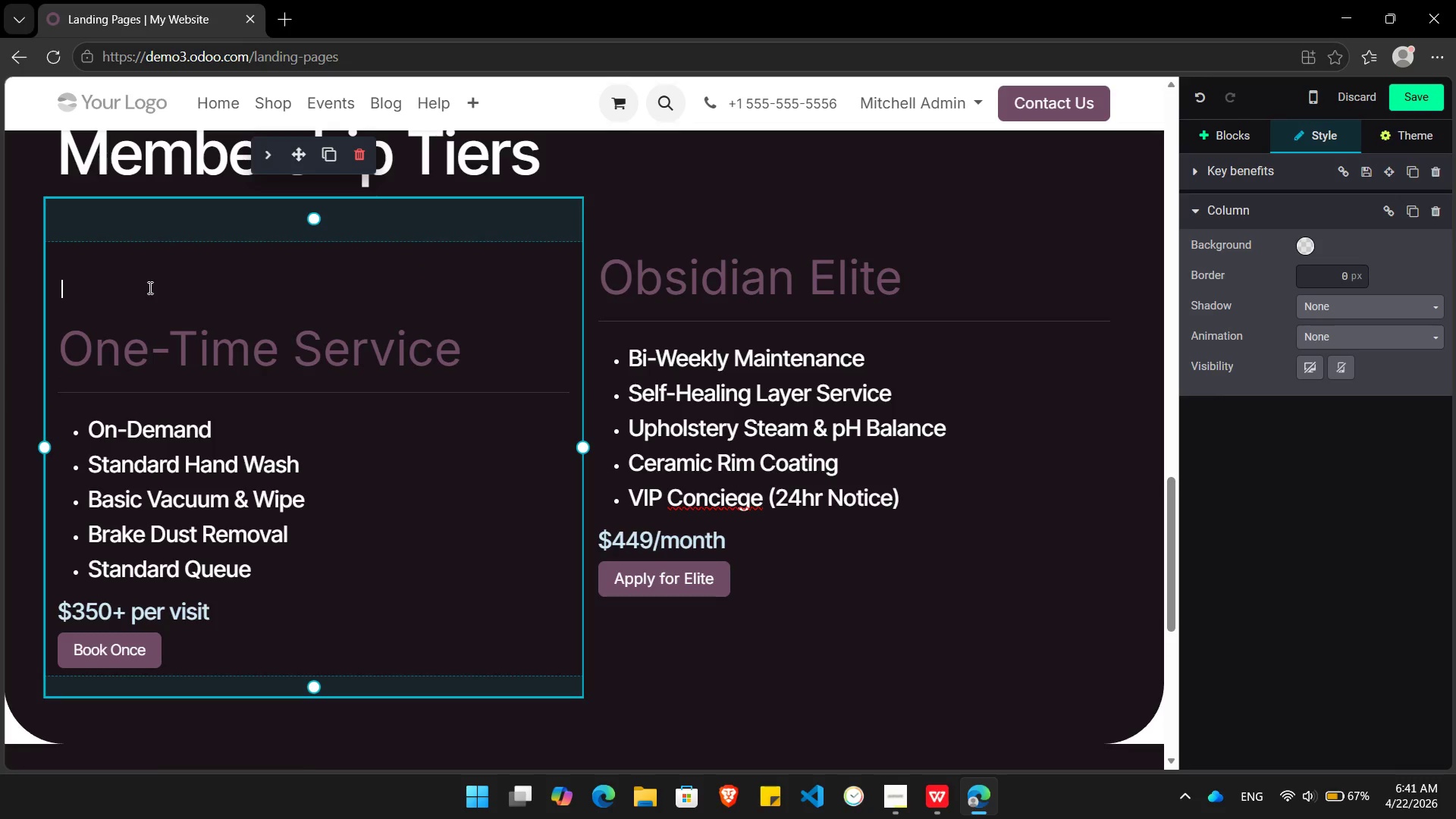 
left_click([149, 287])
 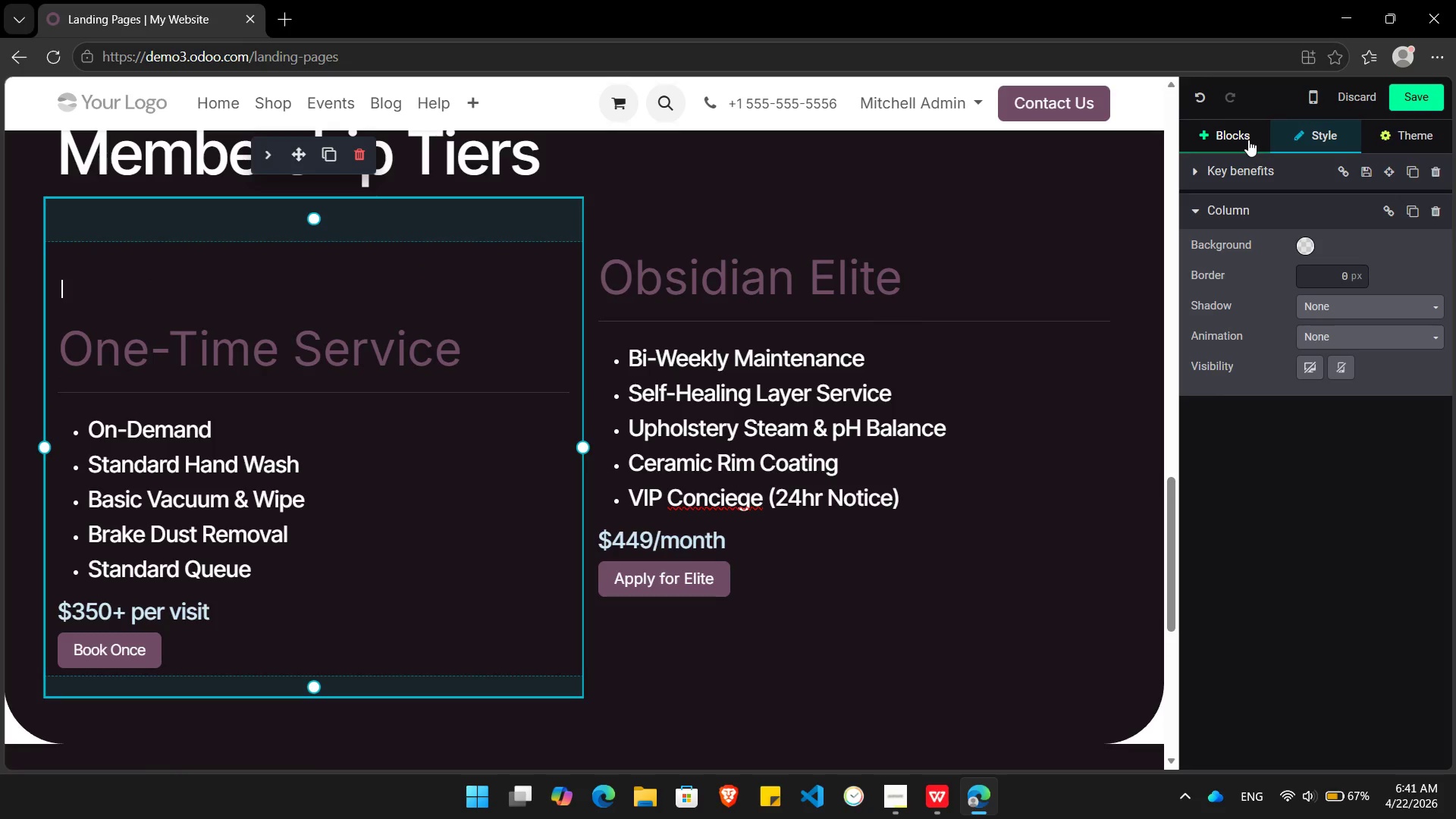 
type(/med)
 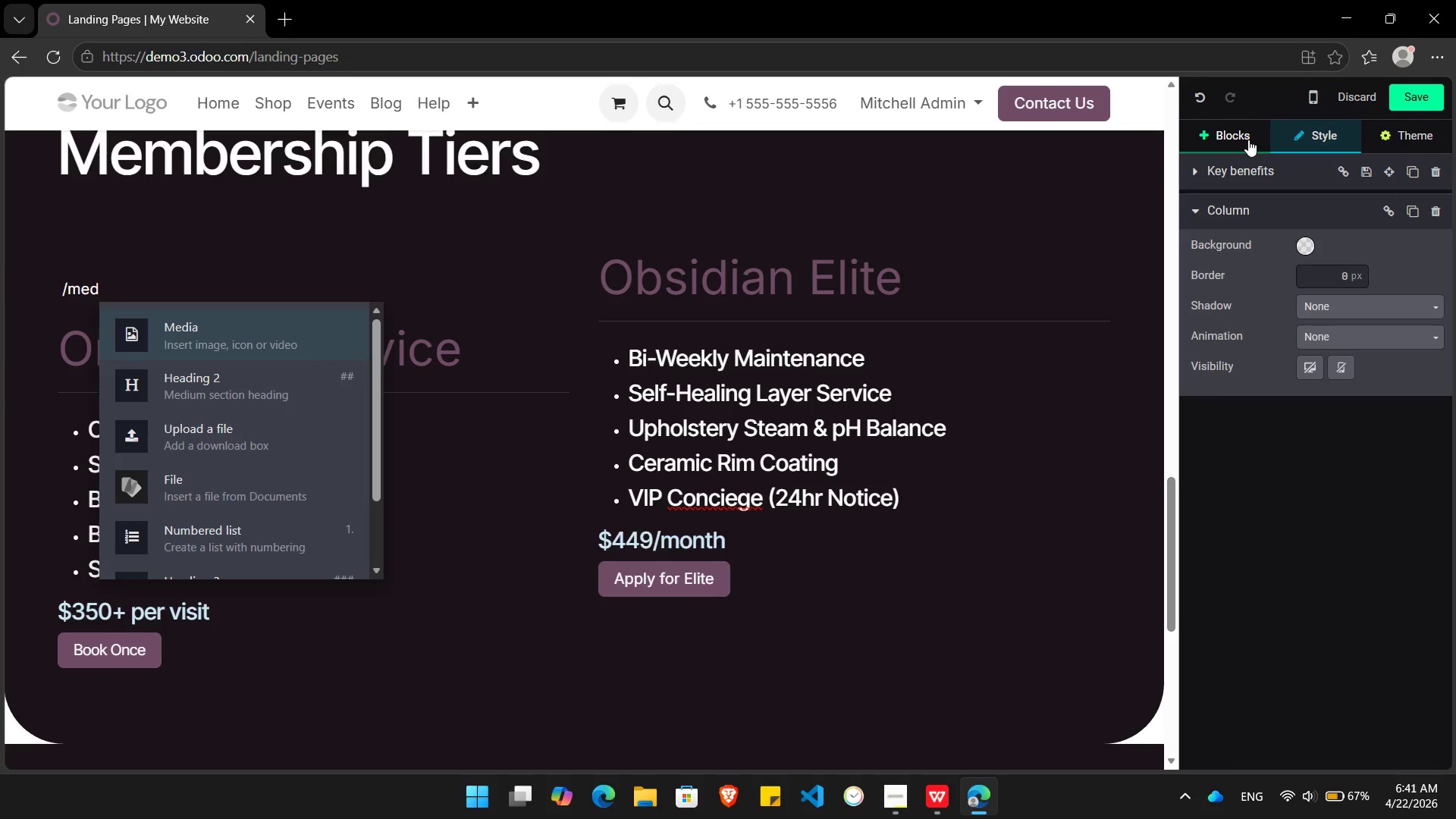 
key(Enter)
 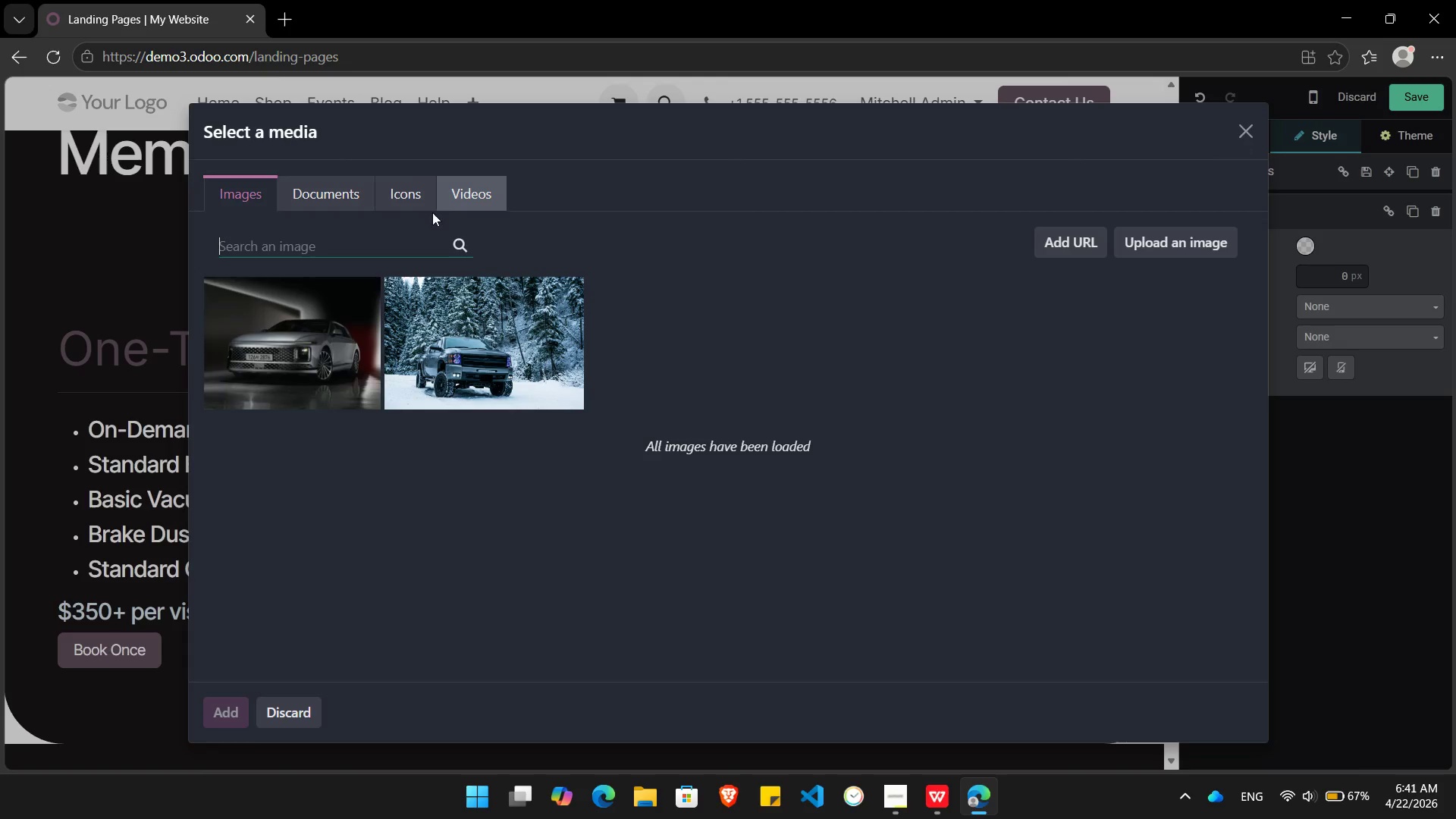 
left_click([416, 202])
 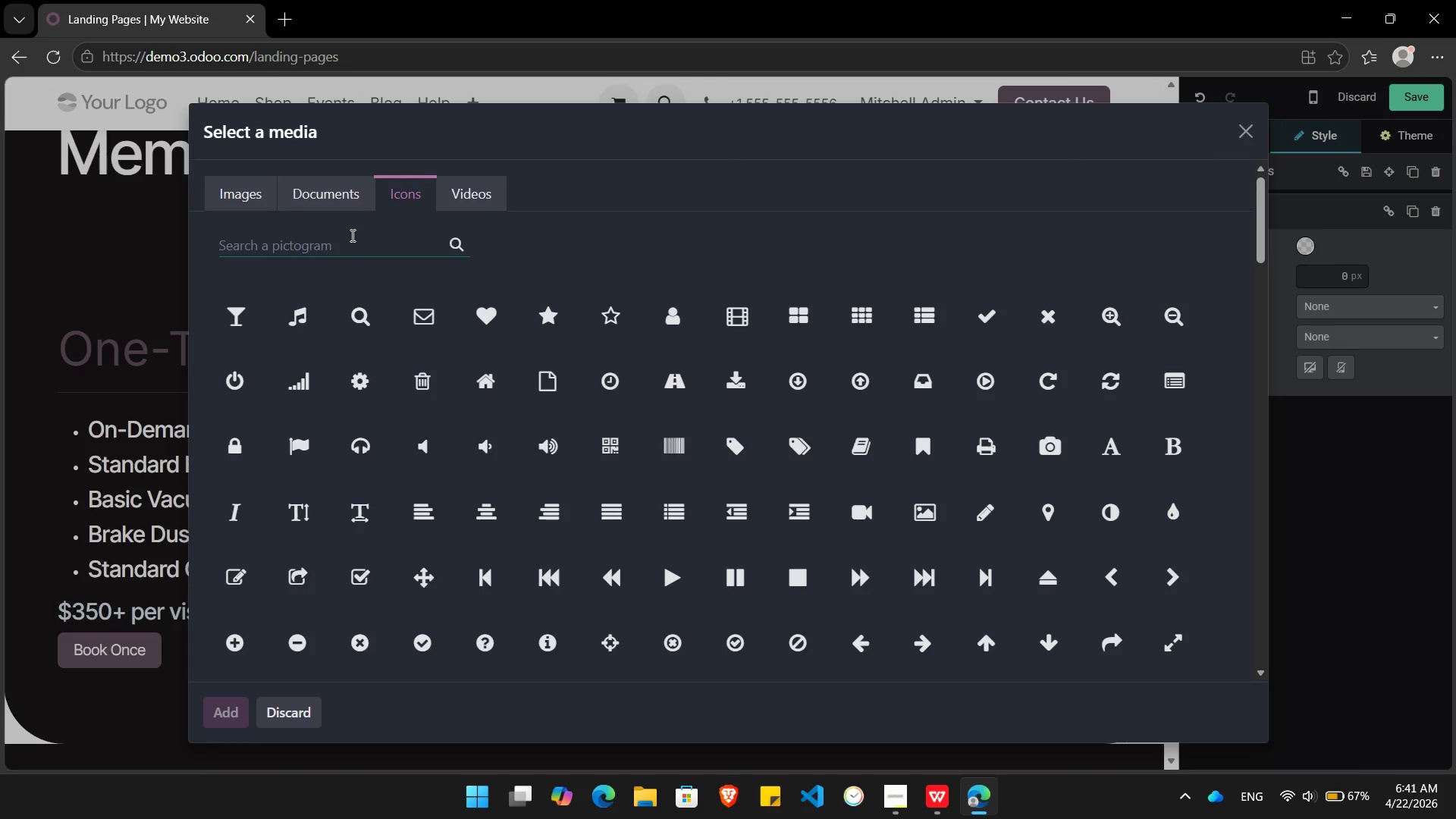 
type(money)
key(Backspace)
 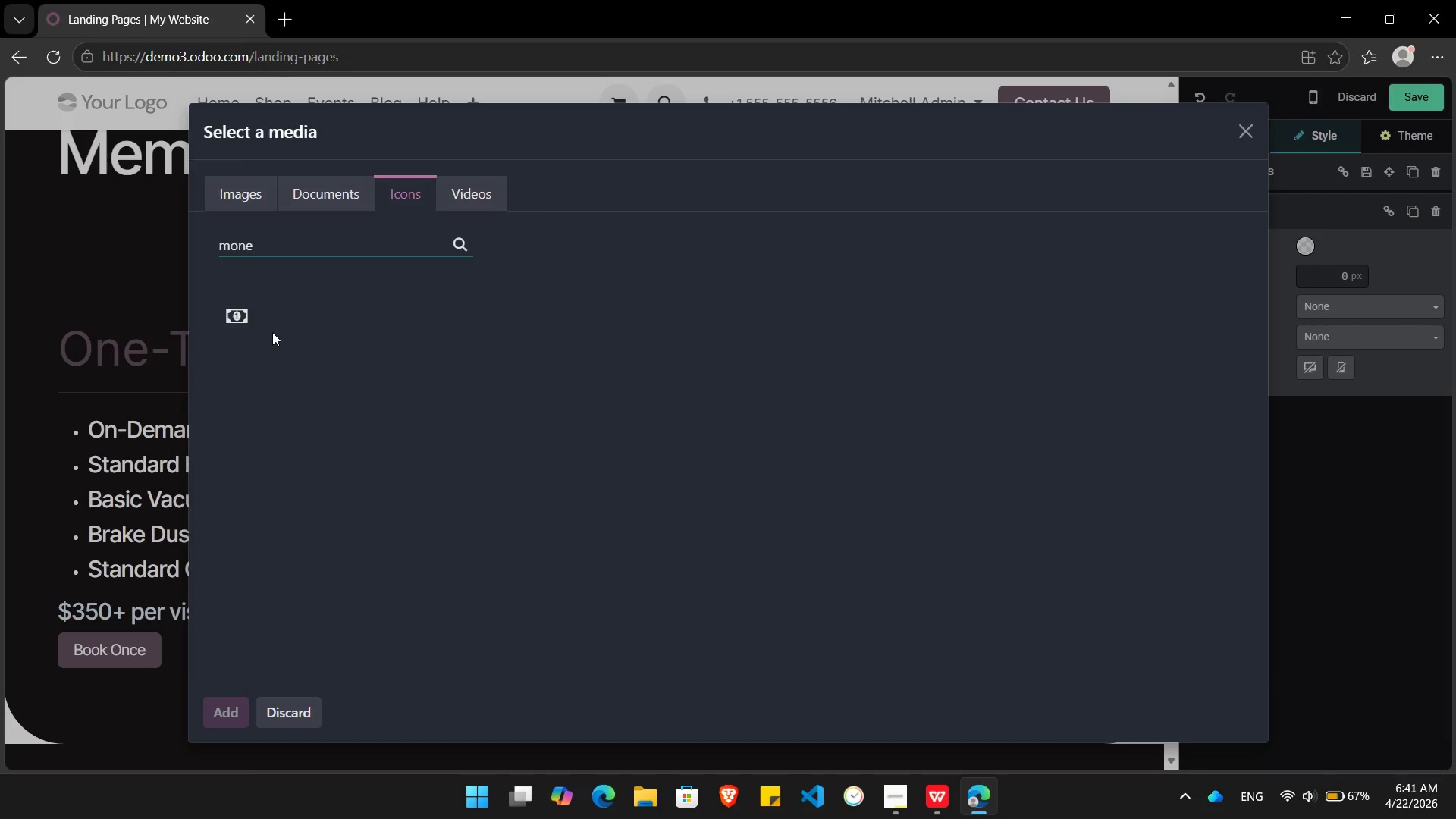 
left_click([239, 314])
 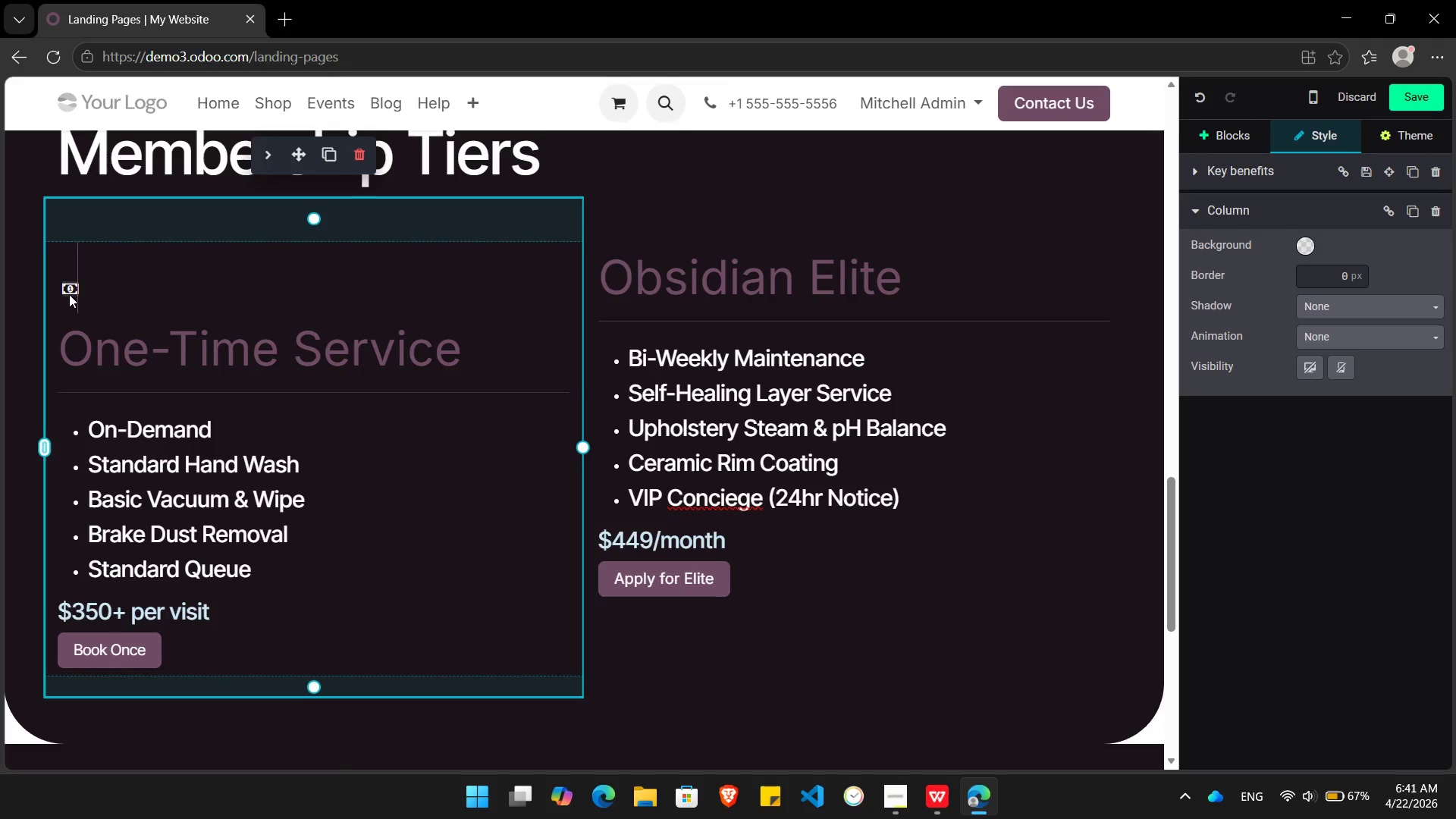 
left_click([74, 293])
 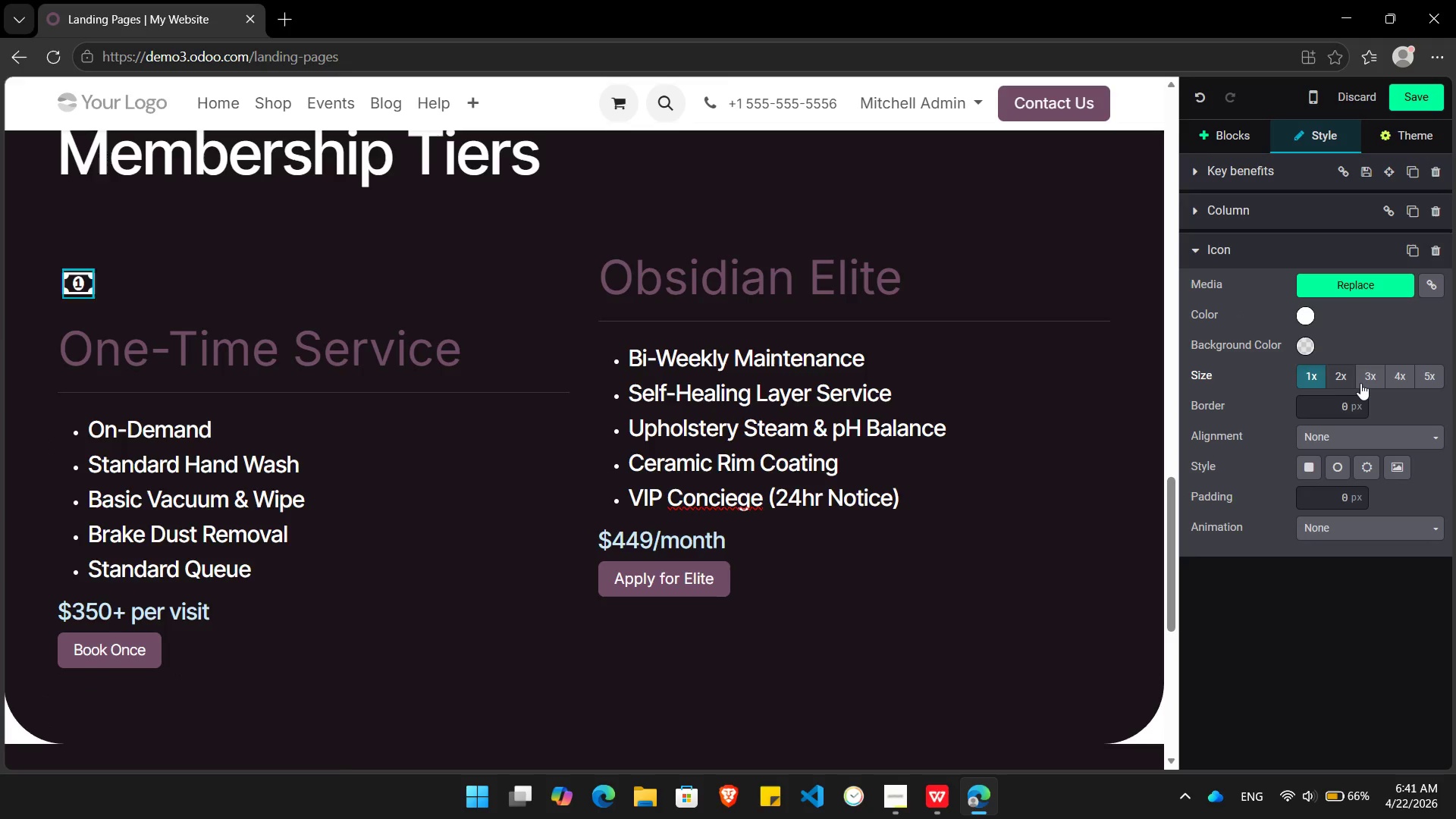 
wait(6.22)
 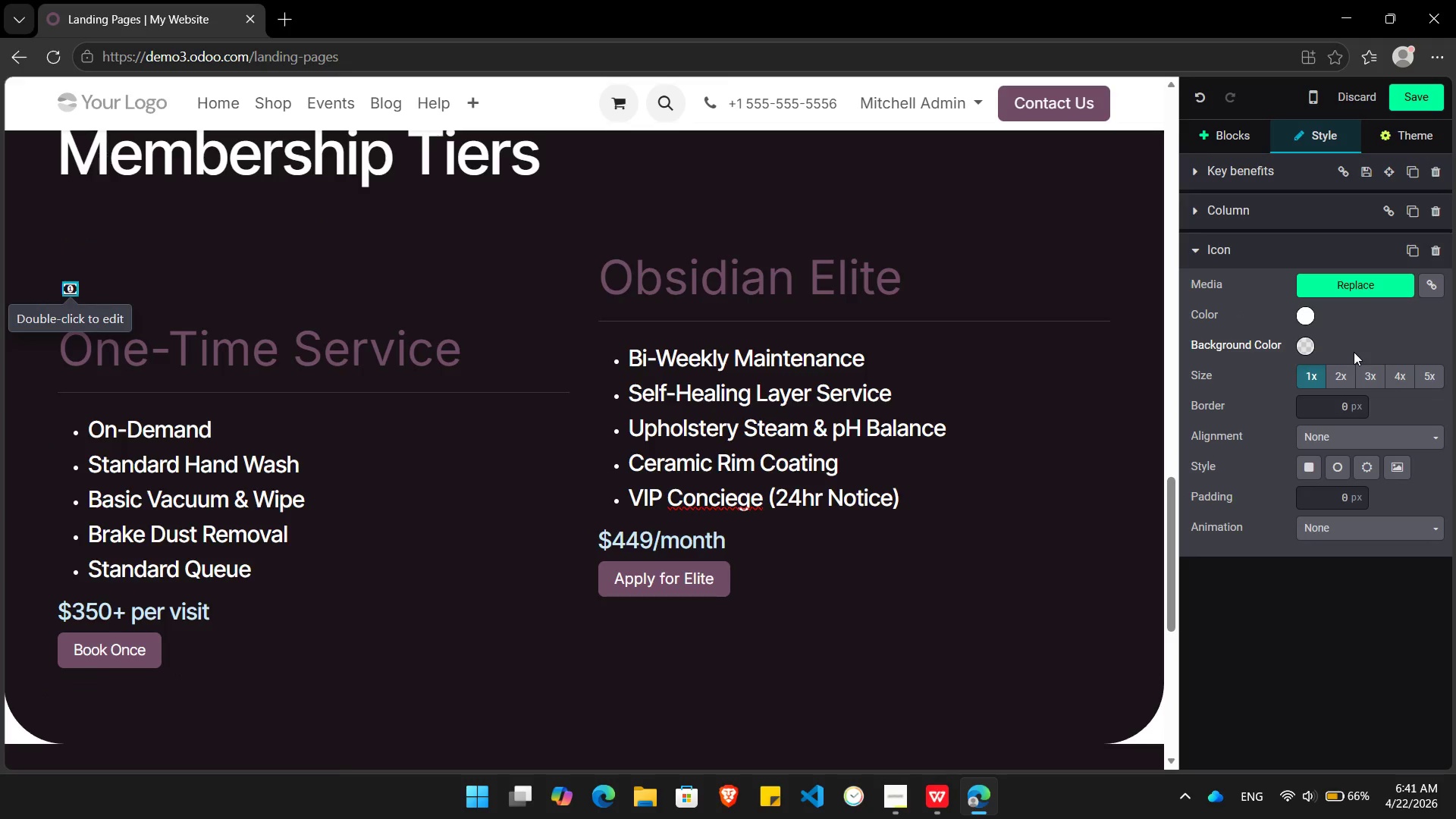 
mouse_move([1382, 378])
 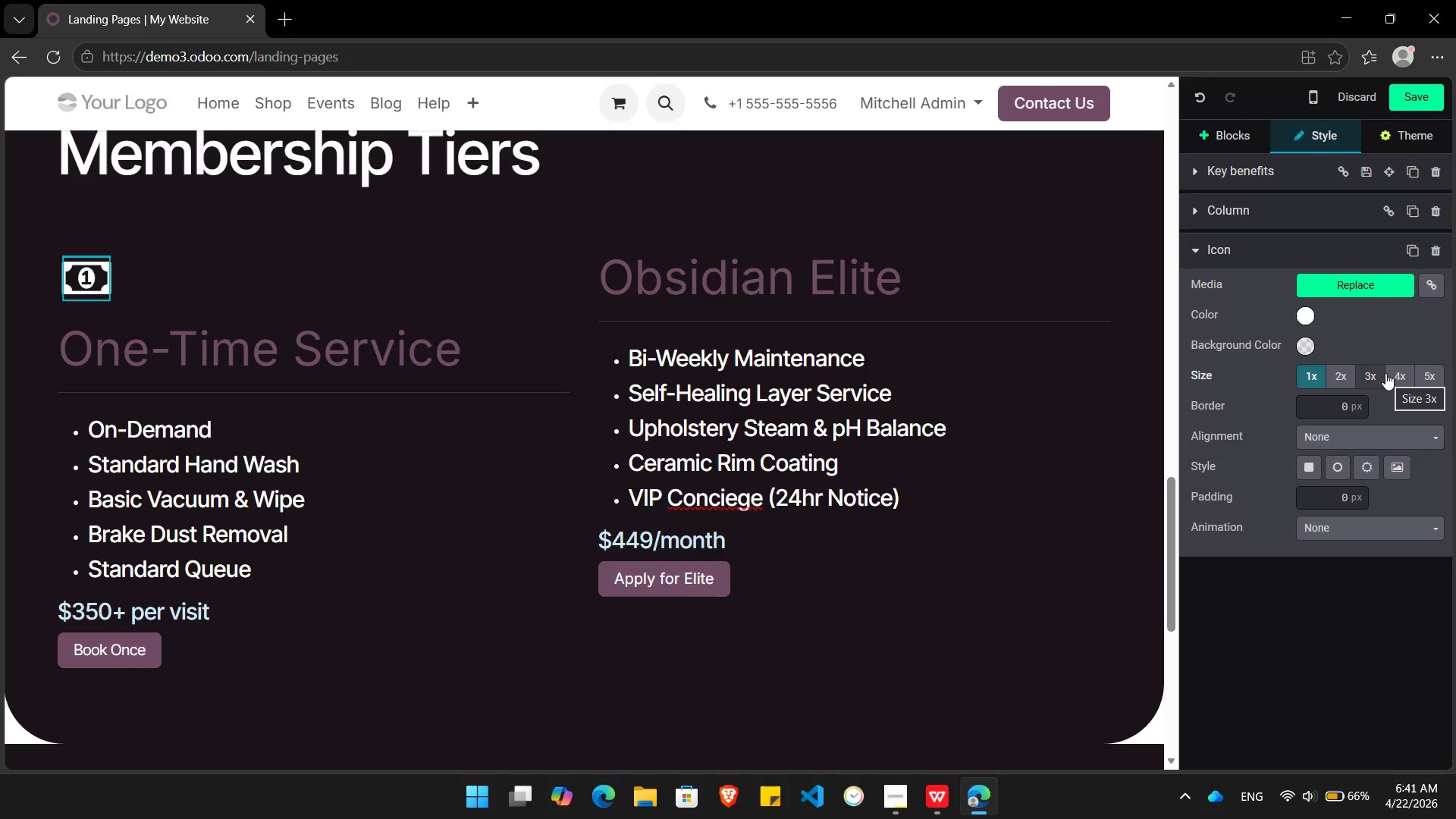 
left_click([1385, 373])
 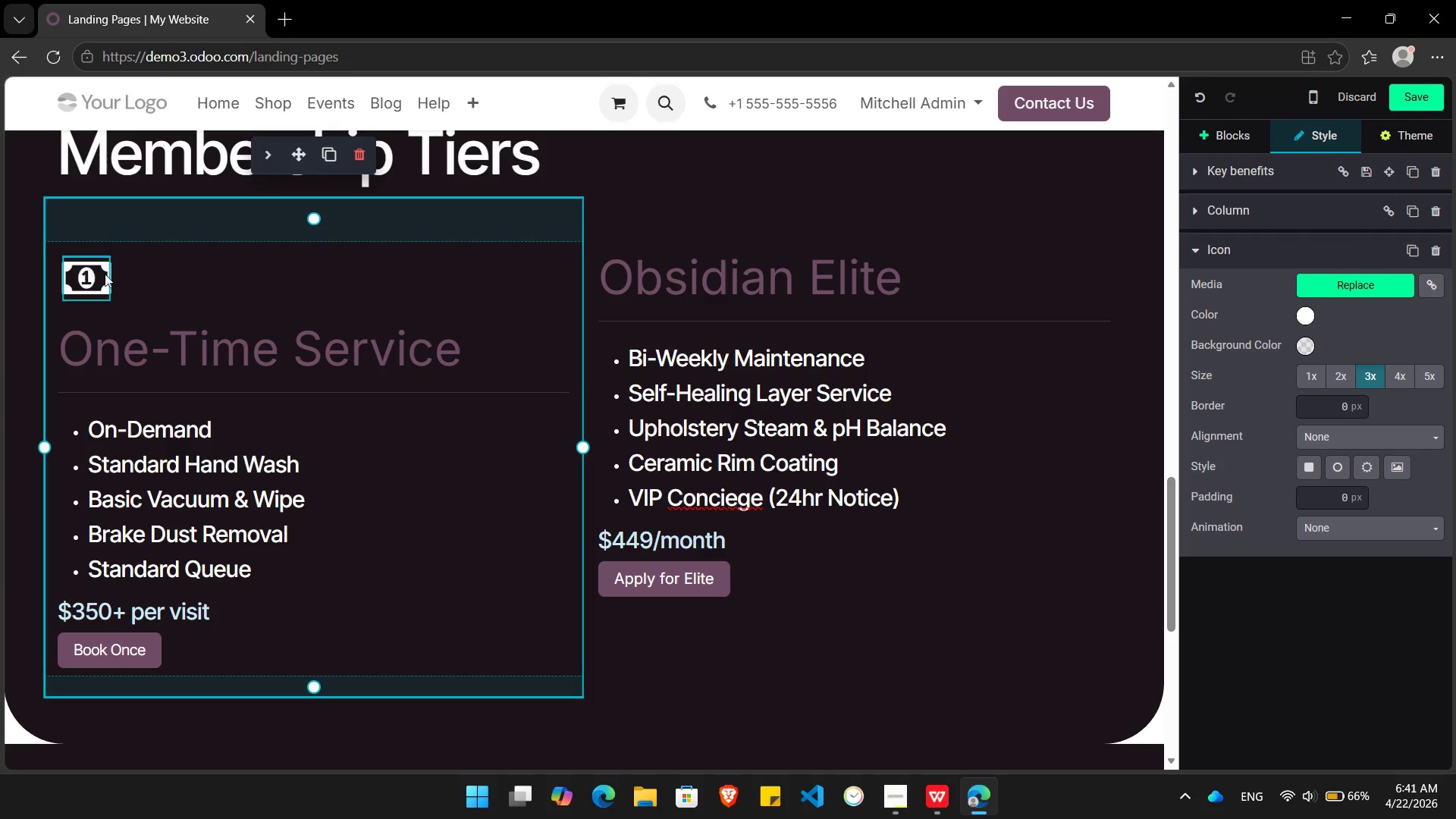 
left_click_drag(start_coordinate=[126, 278], to_coordinate=[50, 277])
 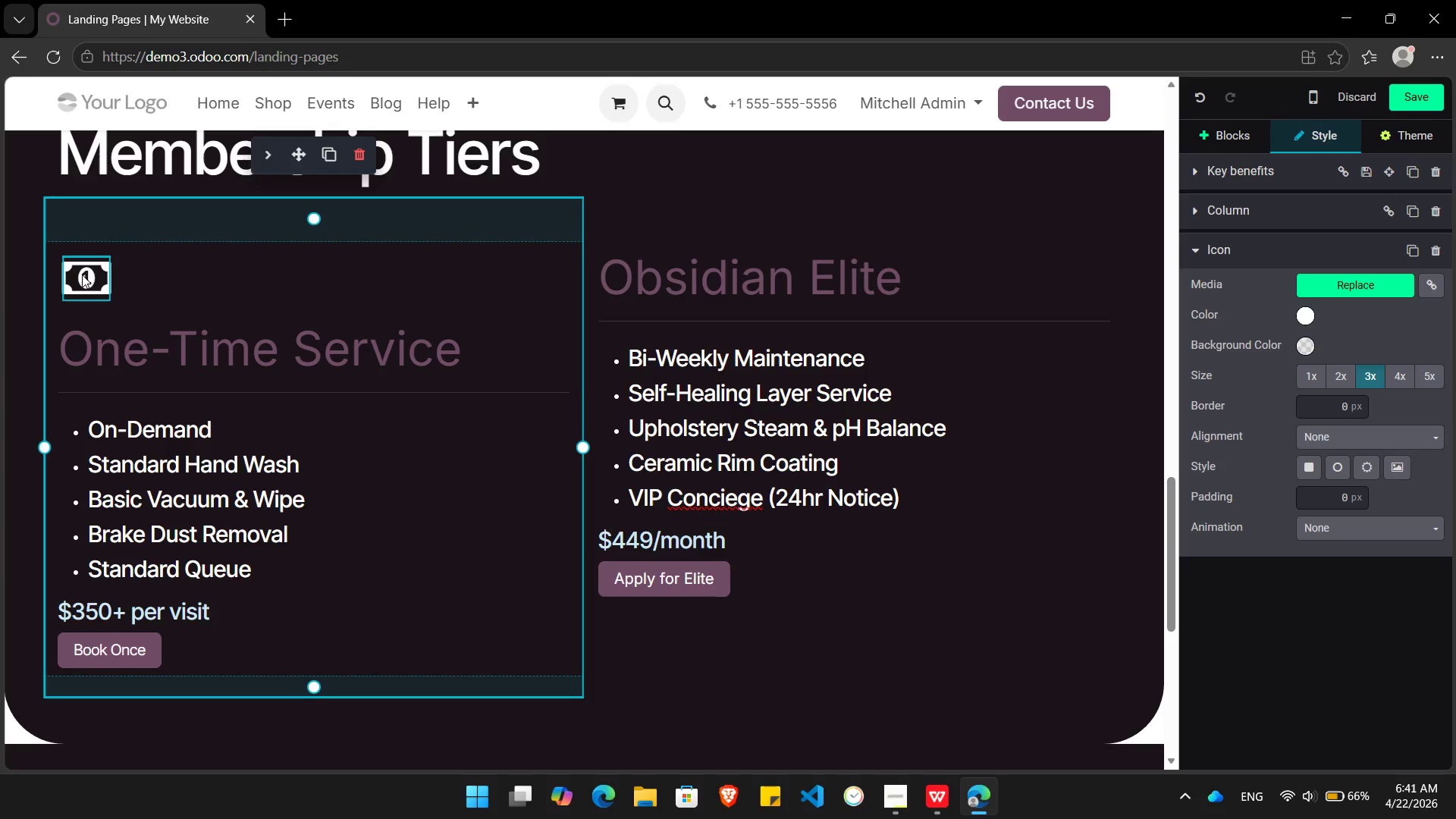 
left_click([82, 275])
 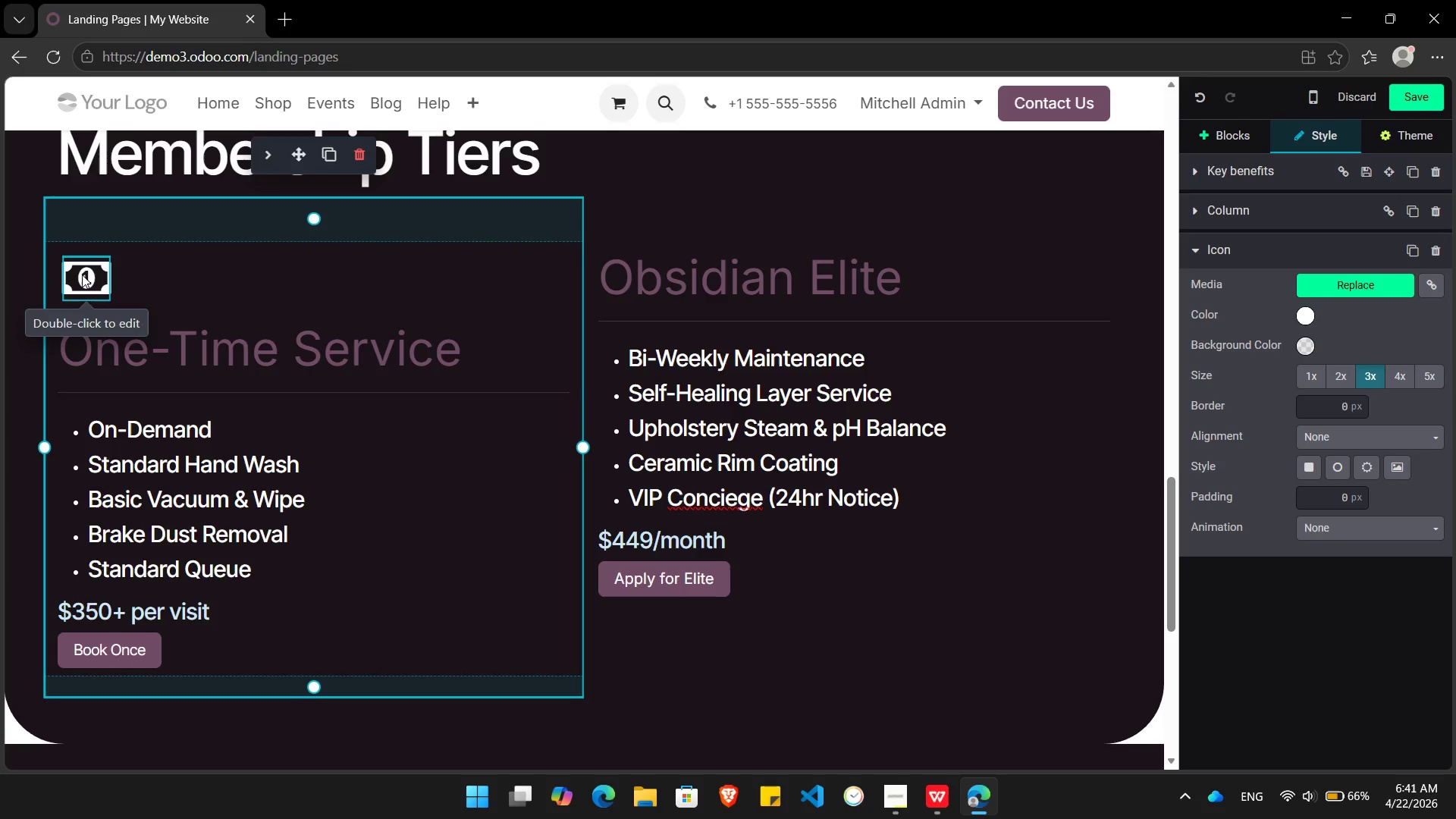 
right_click([82, 275])
 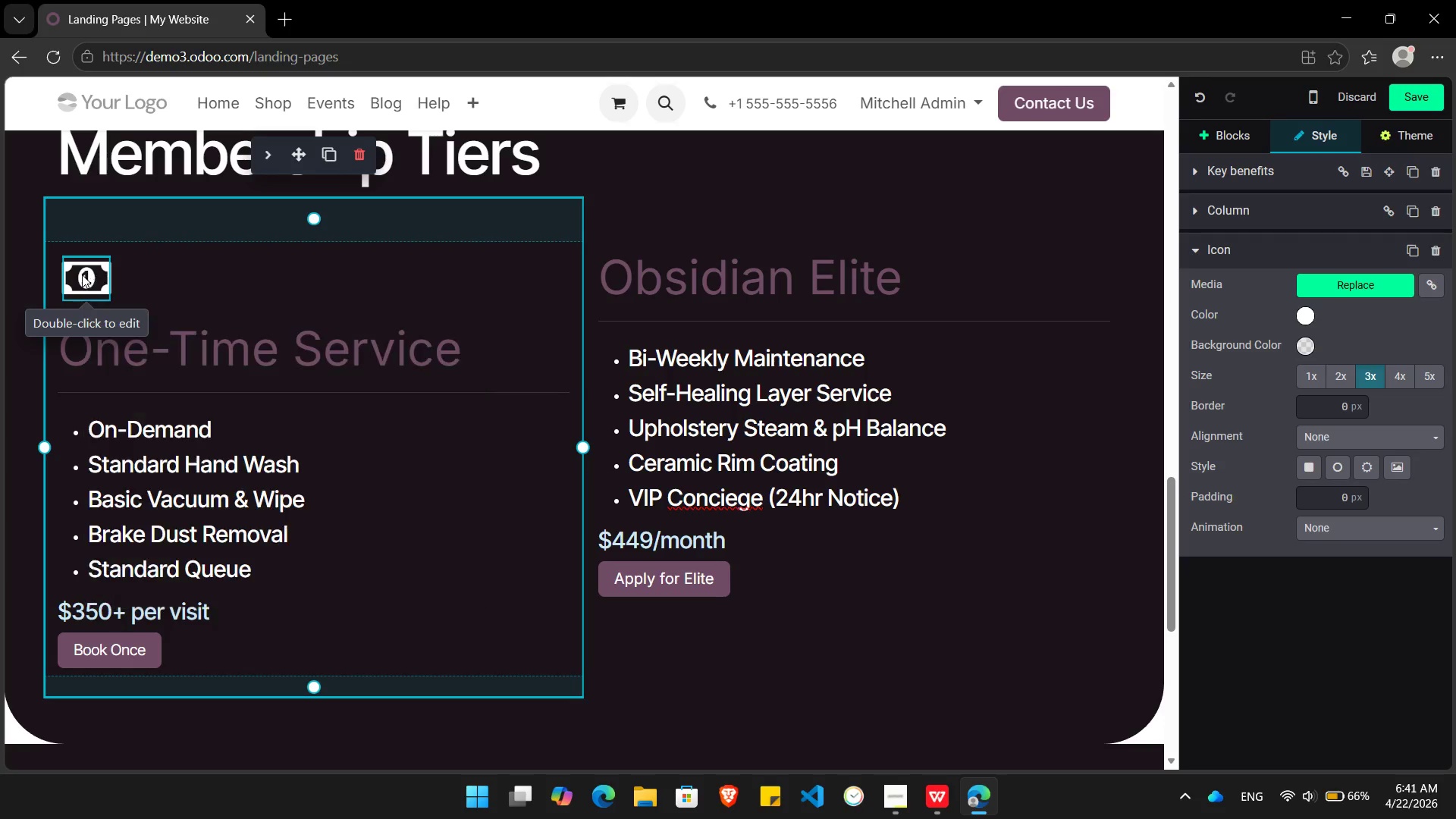 
left_click([82, 275])
 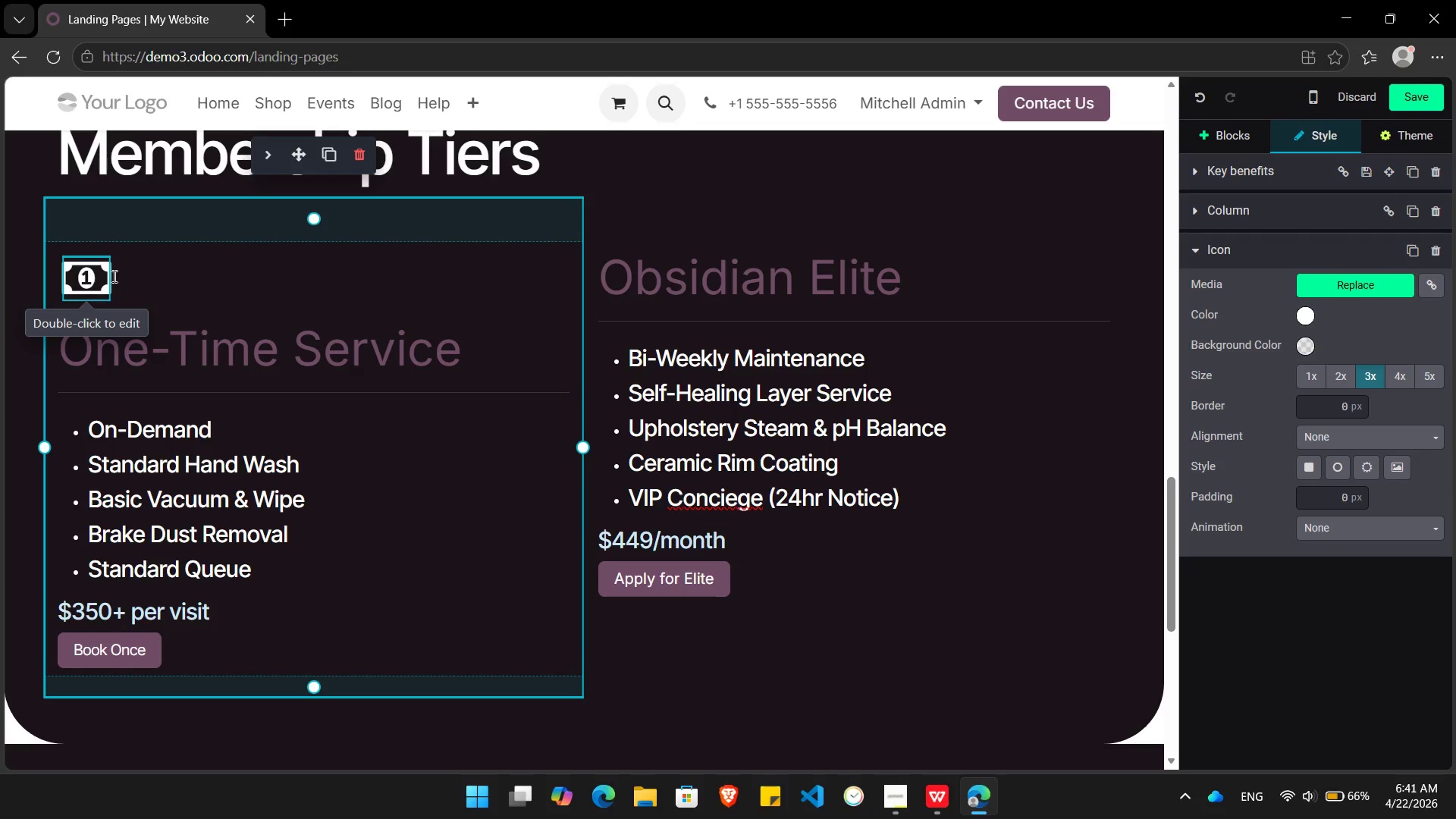 
left_click([113, 276])
 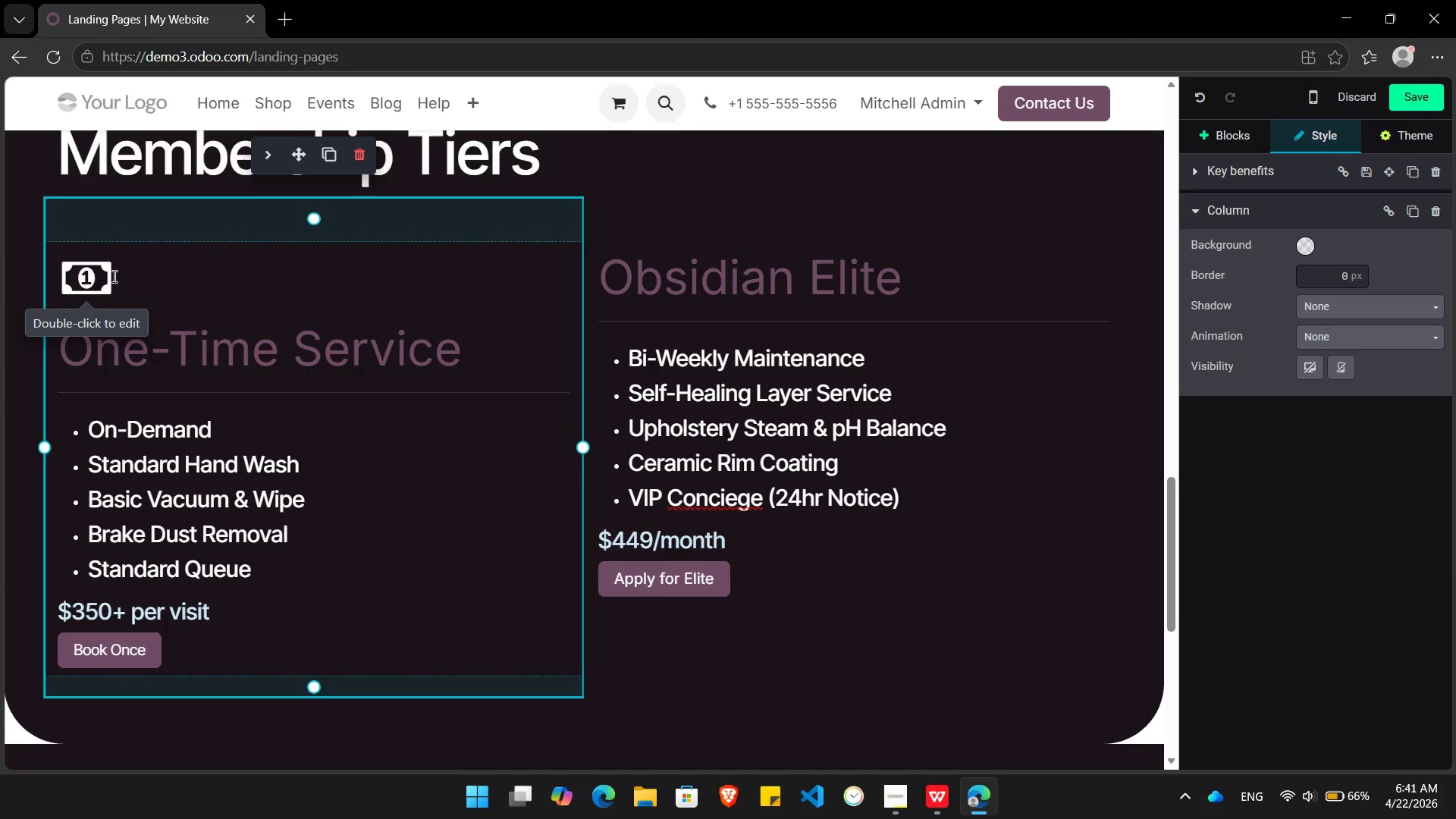 
key(Shift+ArrowLeft)
 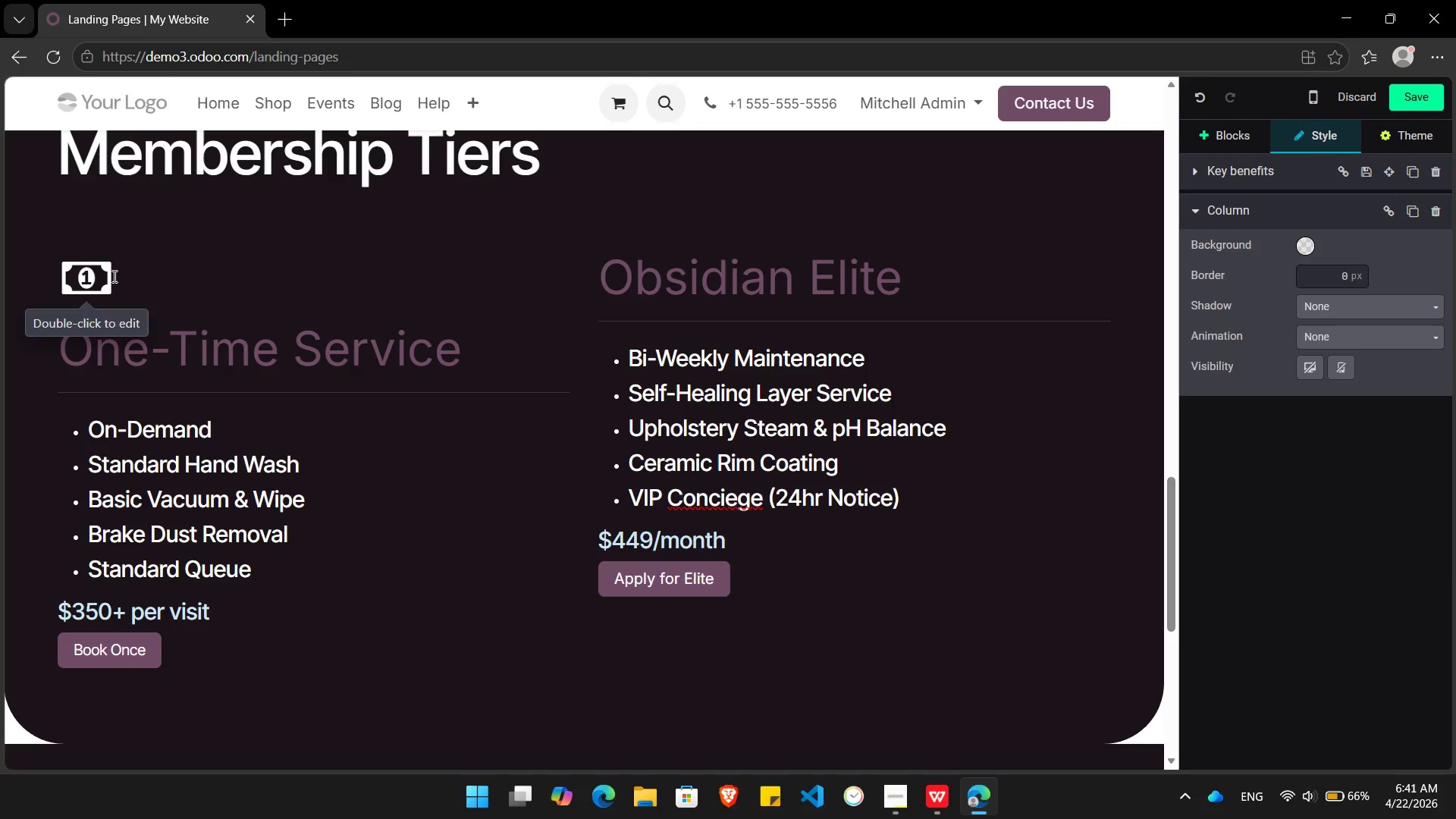 
key(Shift+ArrowLeft)
 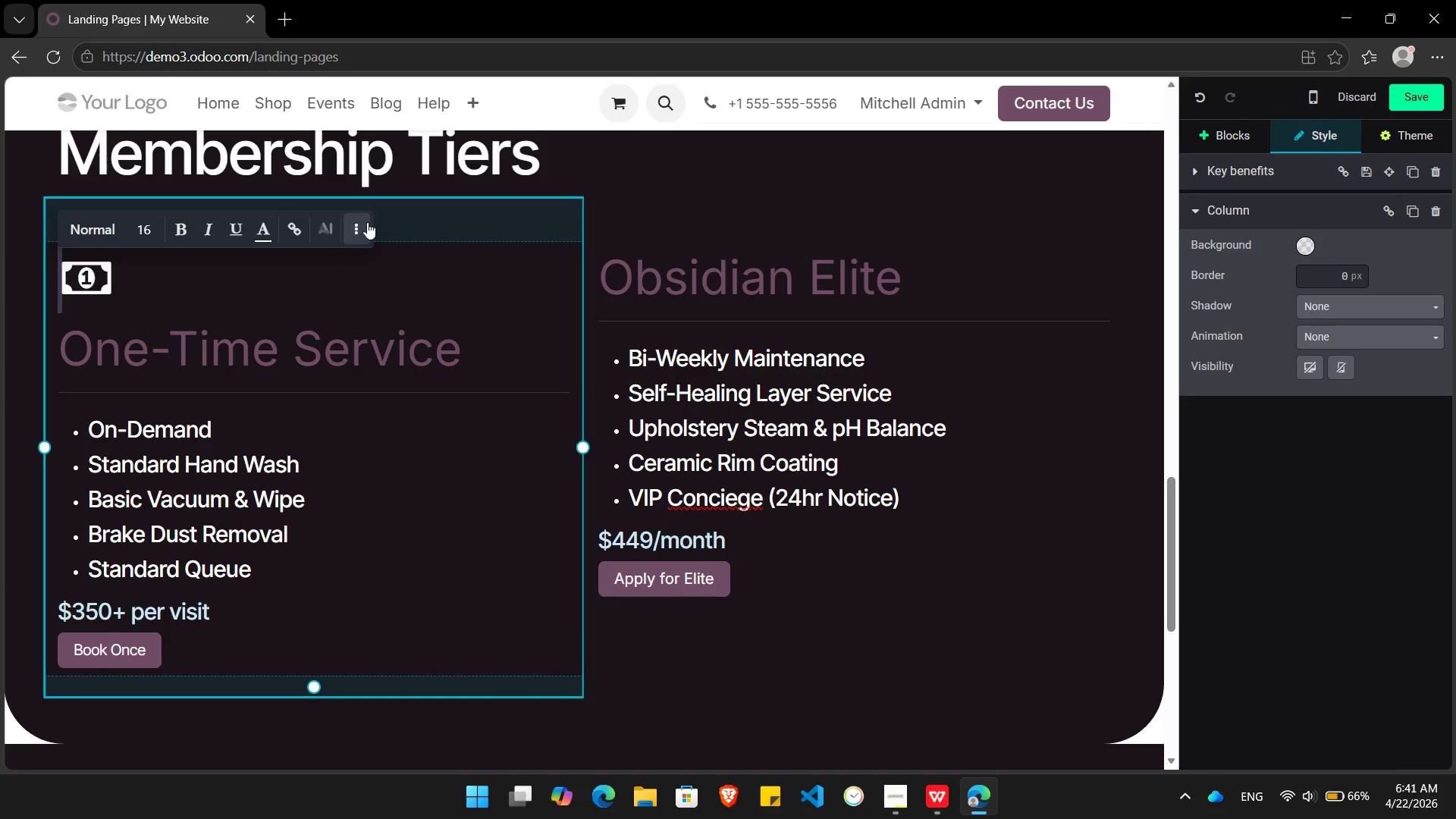 
left_click([356, 222])
 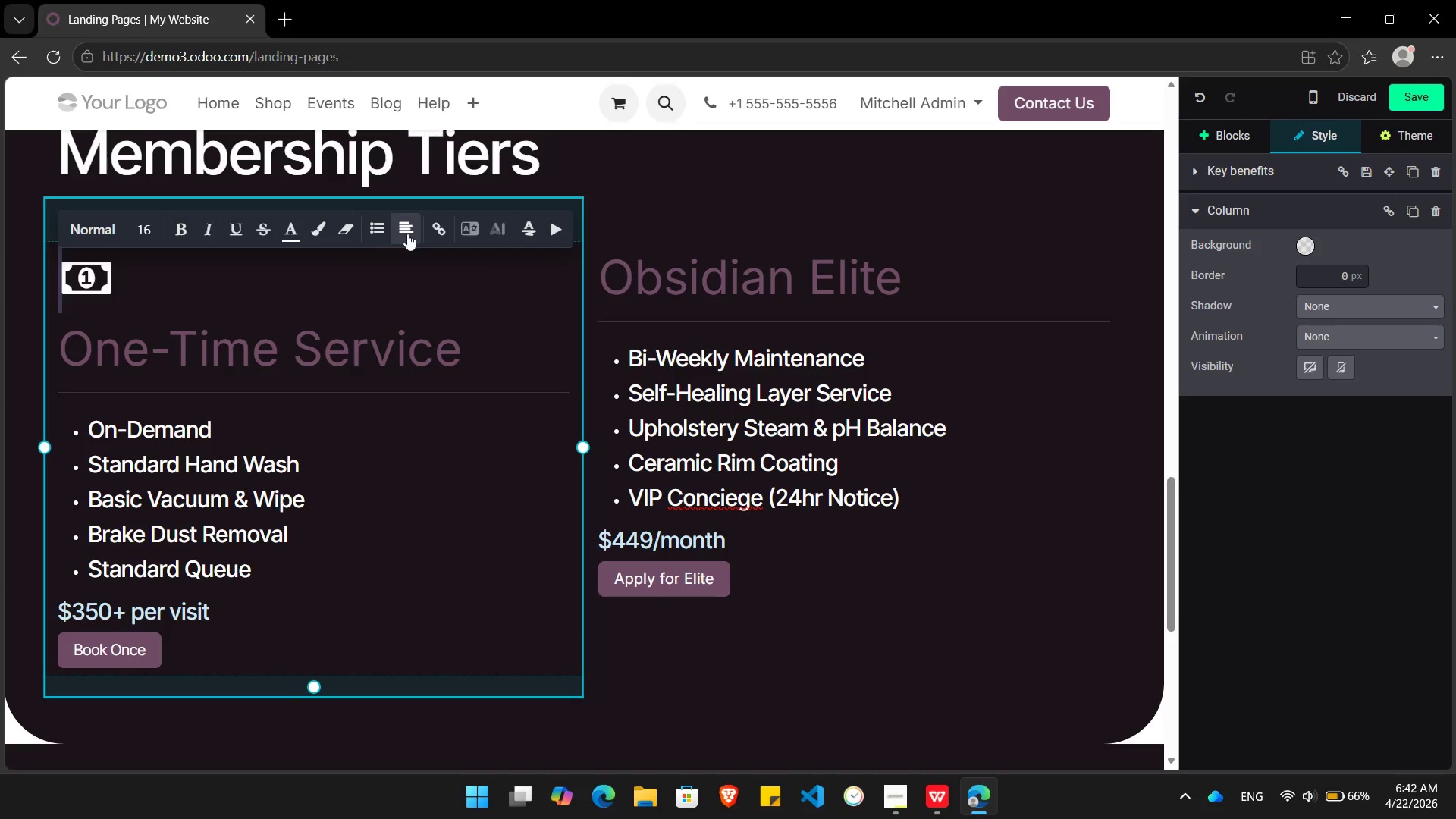 
left_click([410, 233])
 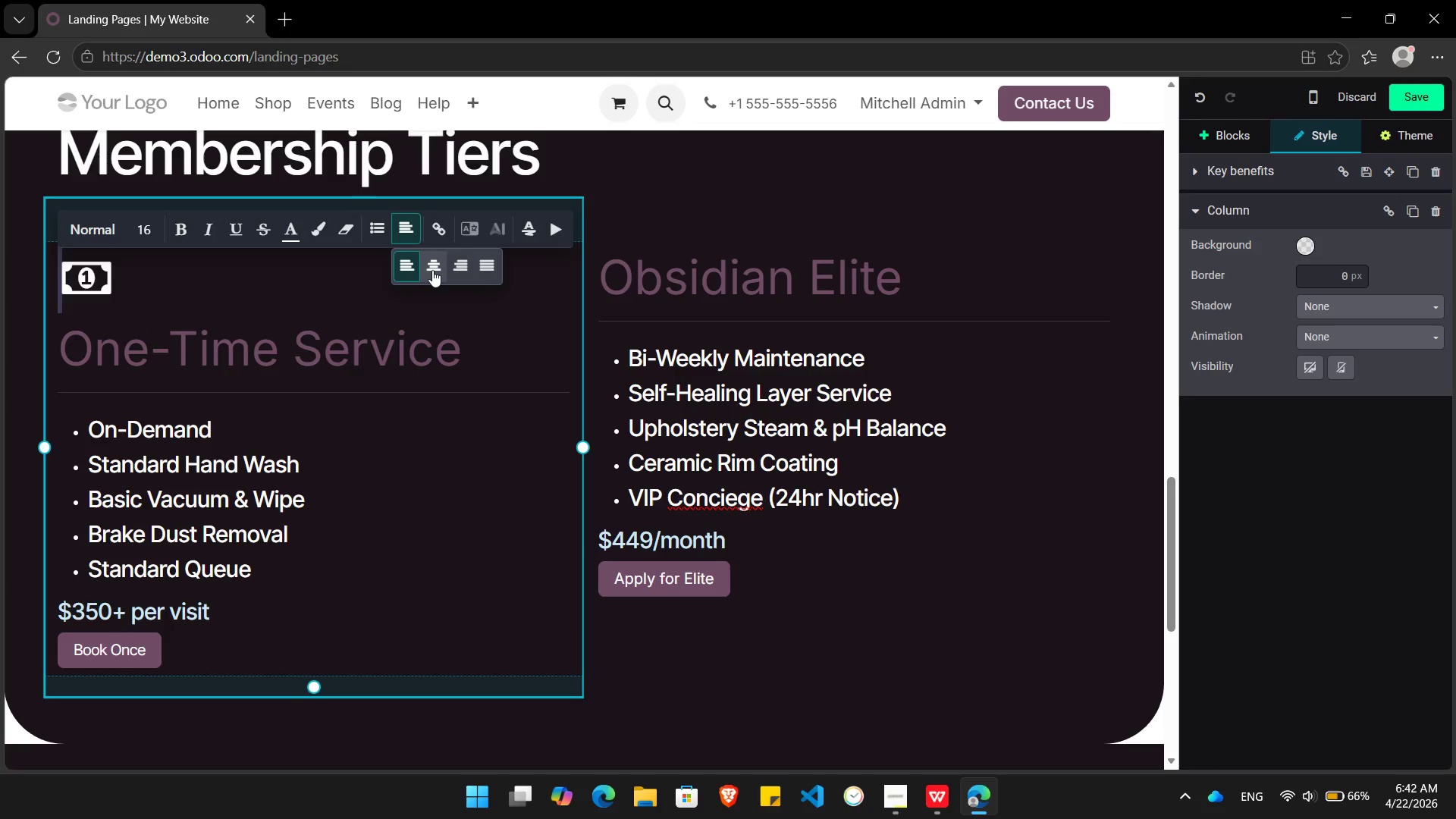 
left_click([433, 270])
 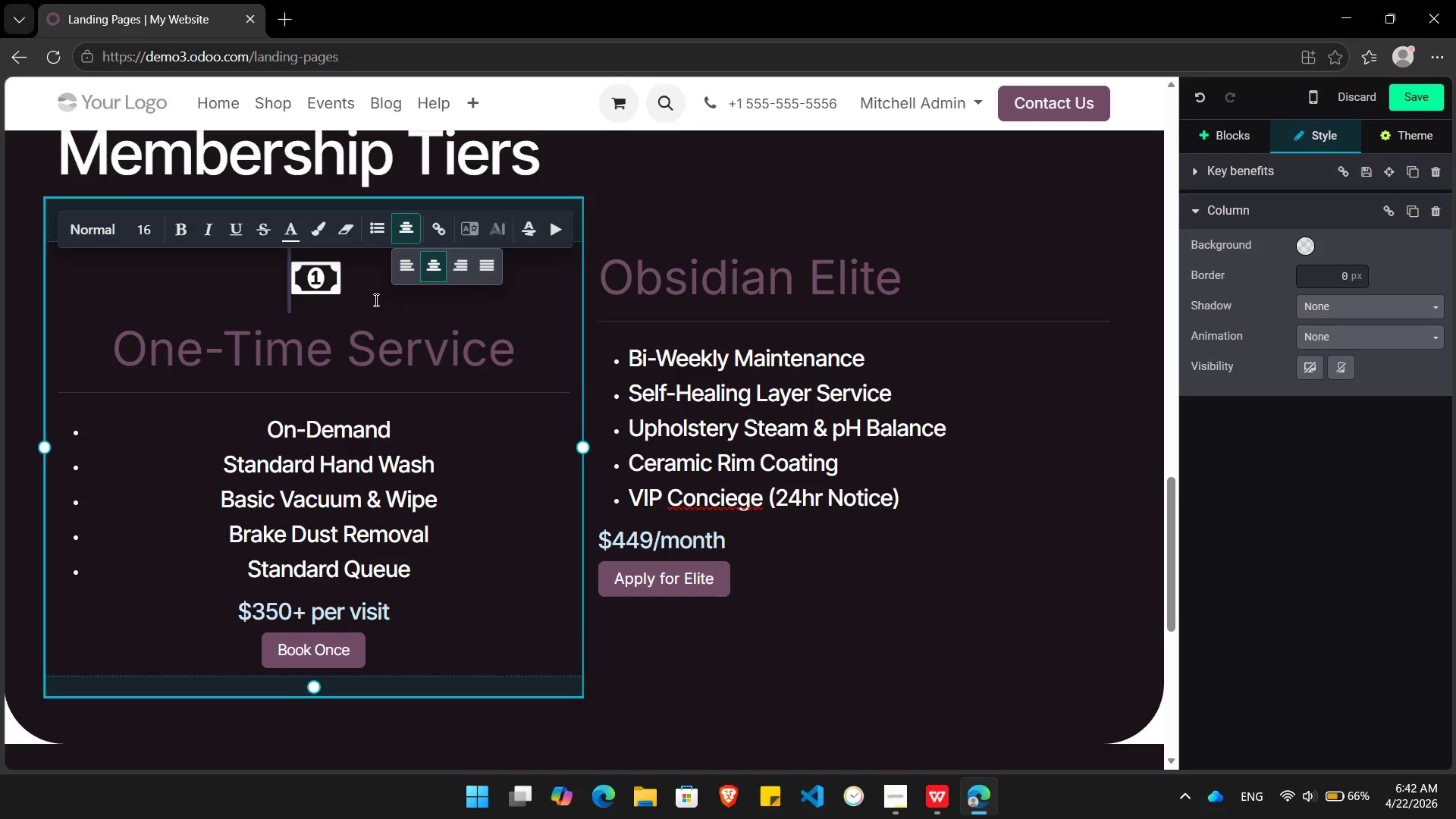 
left_click([374, 300])
 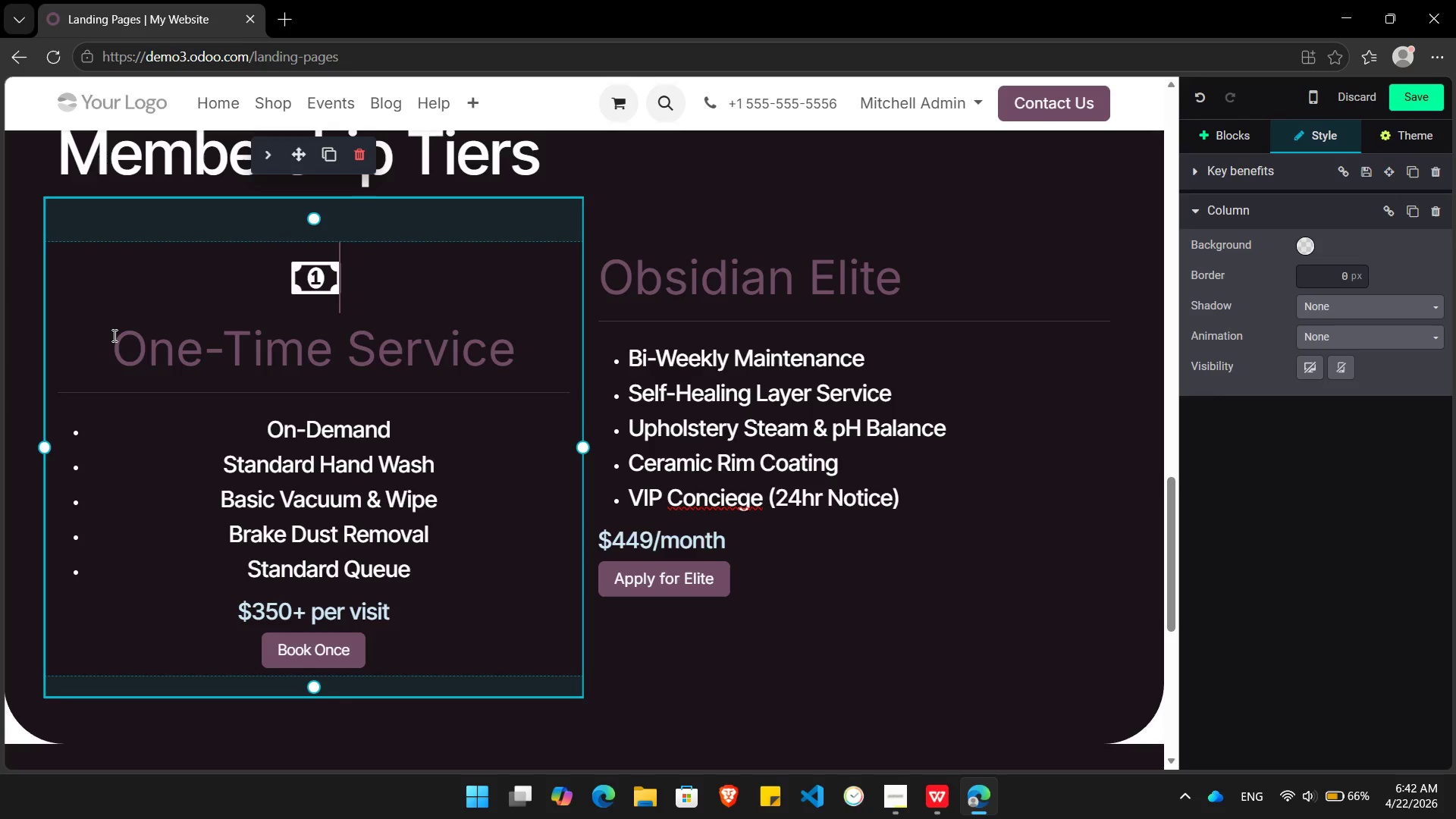 
left_click_drag(start_coordinate=[113, 335], to_coordinate=[512, 366])
 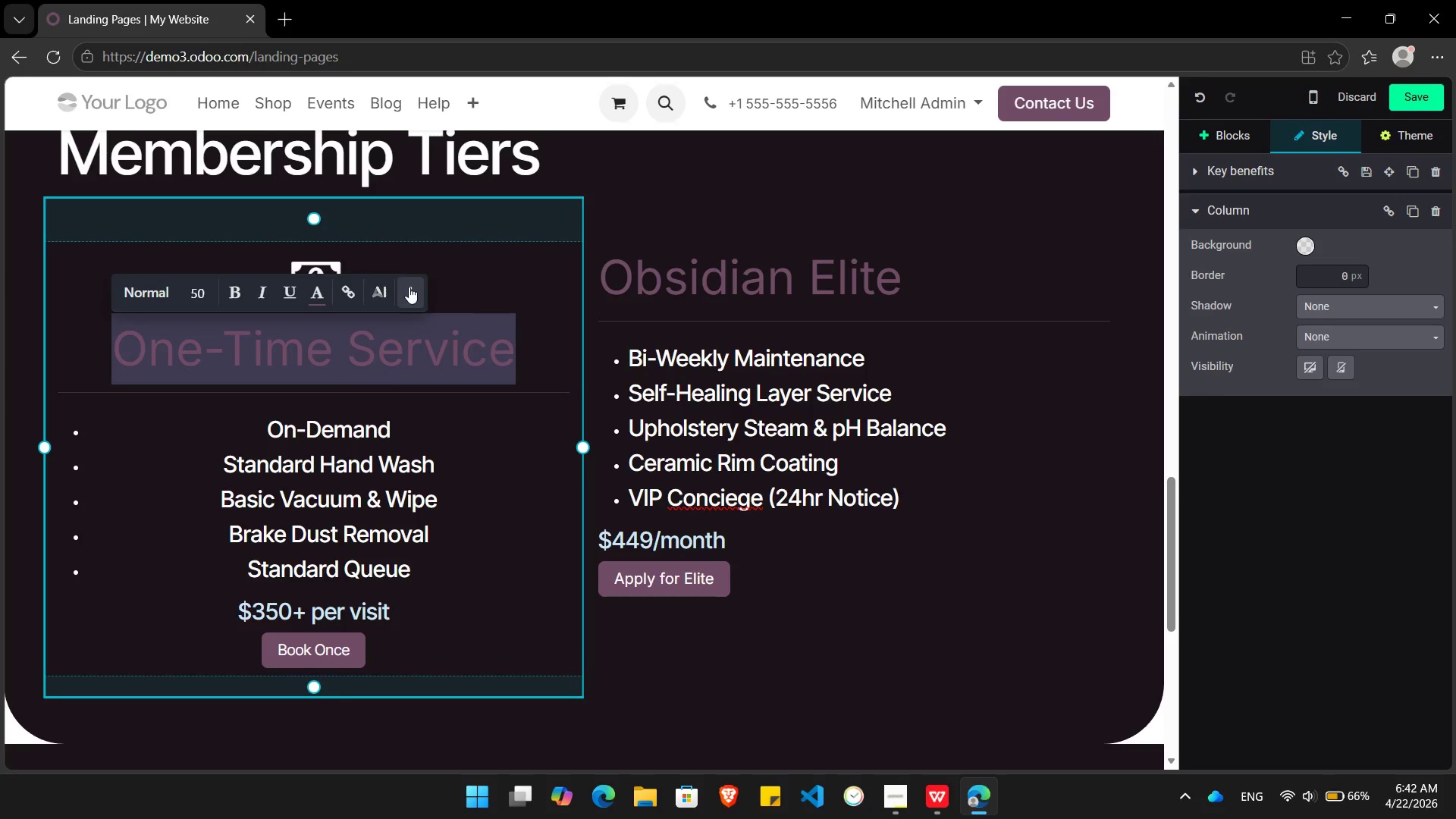 
left_click([405, 286])
 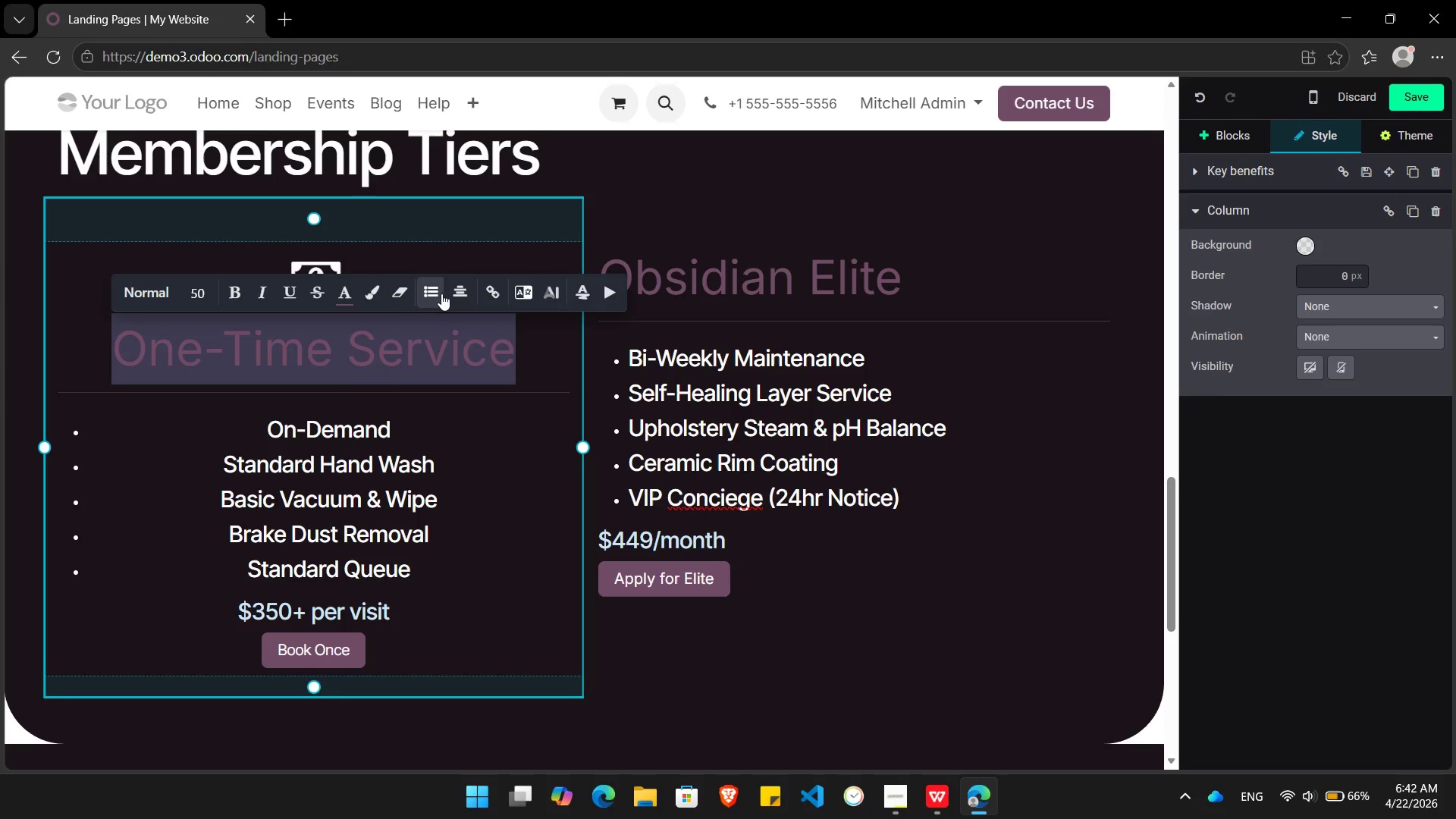 
left_click([456, 293])
 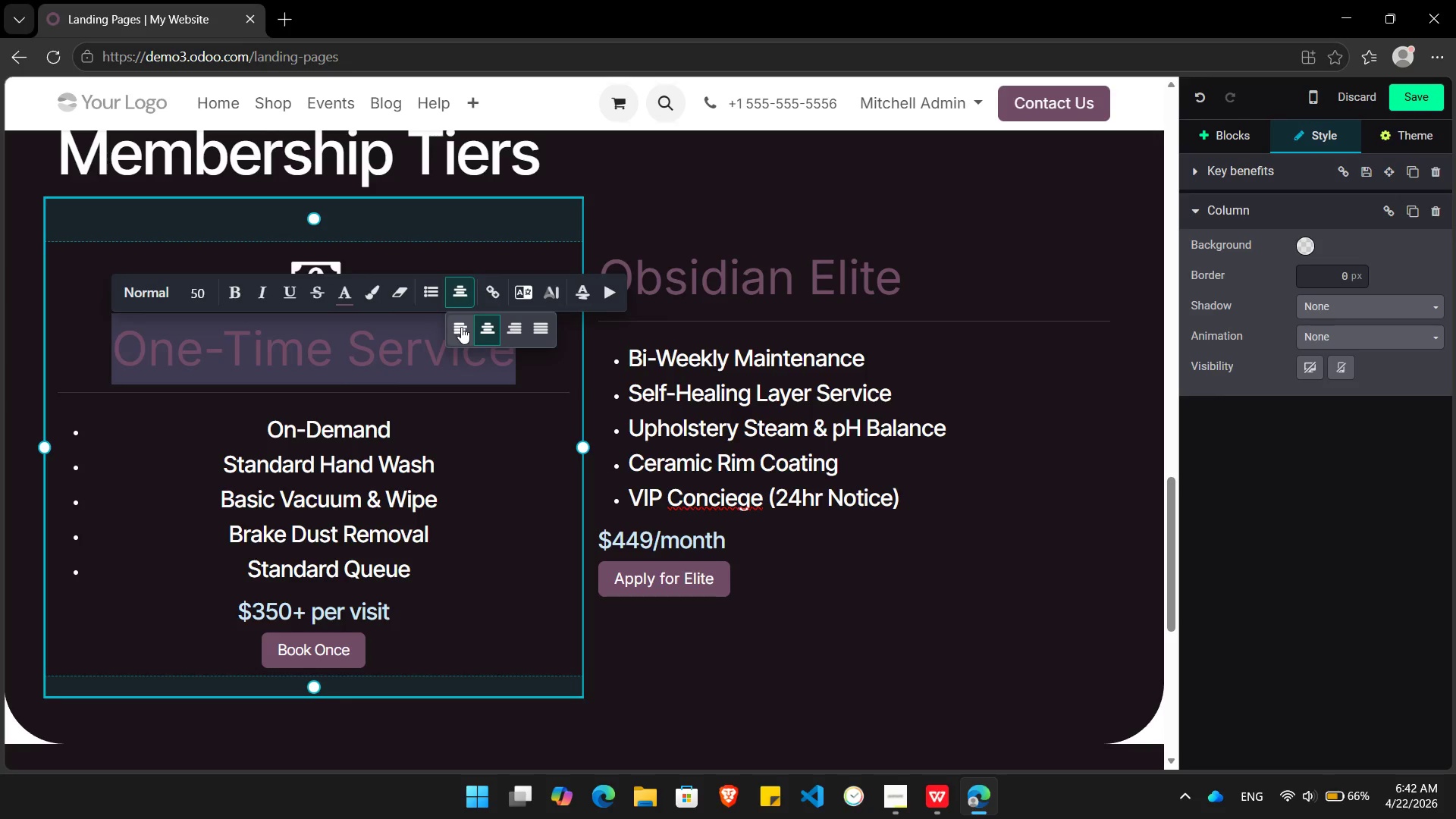 
left_click([461, 327])
 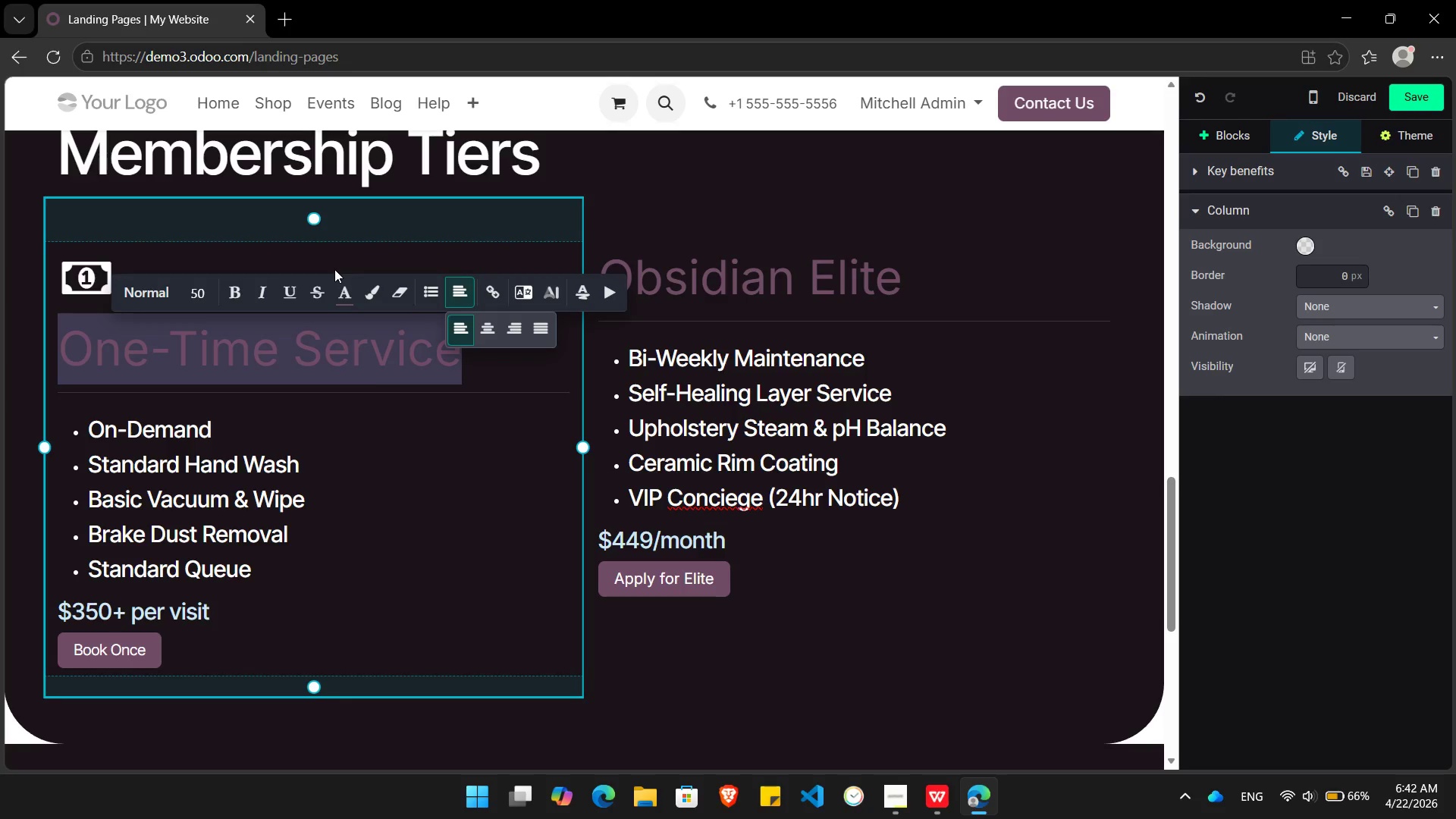 
left_click([450, 435])
 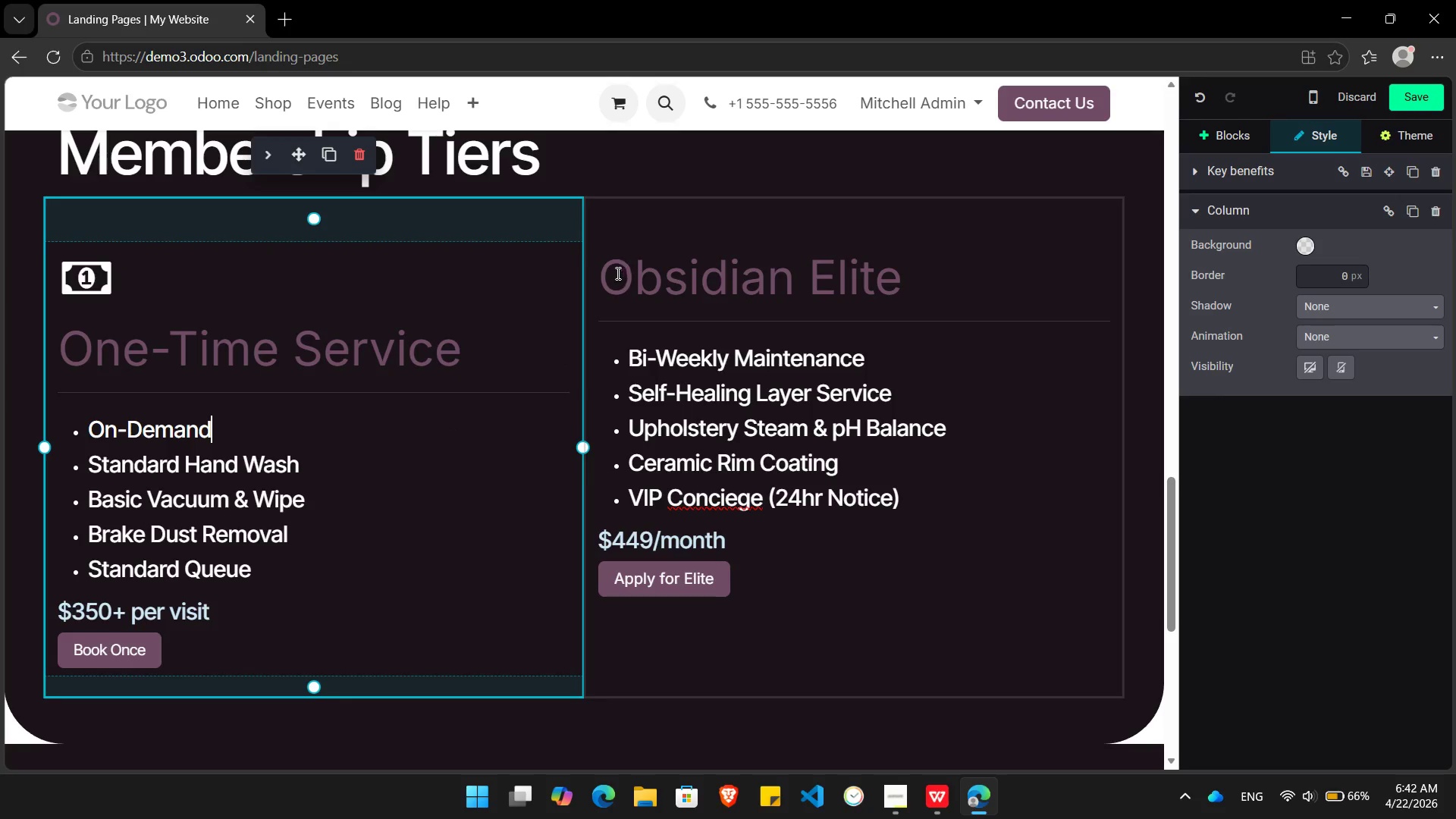 
left_click([608, 275])
 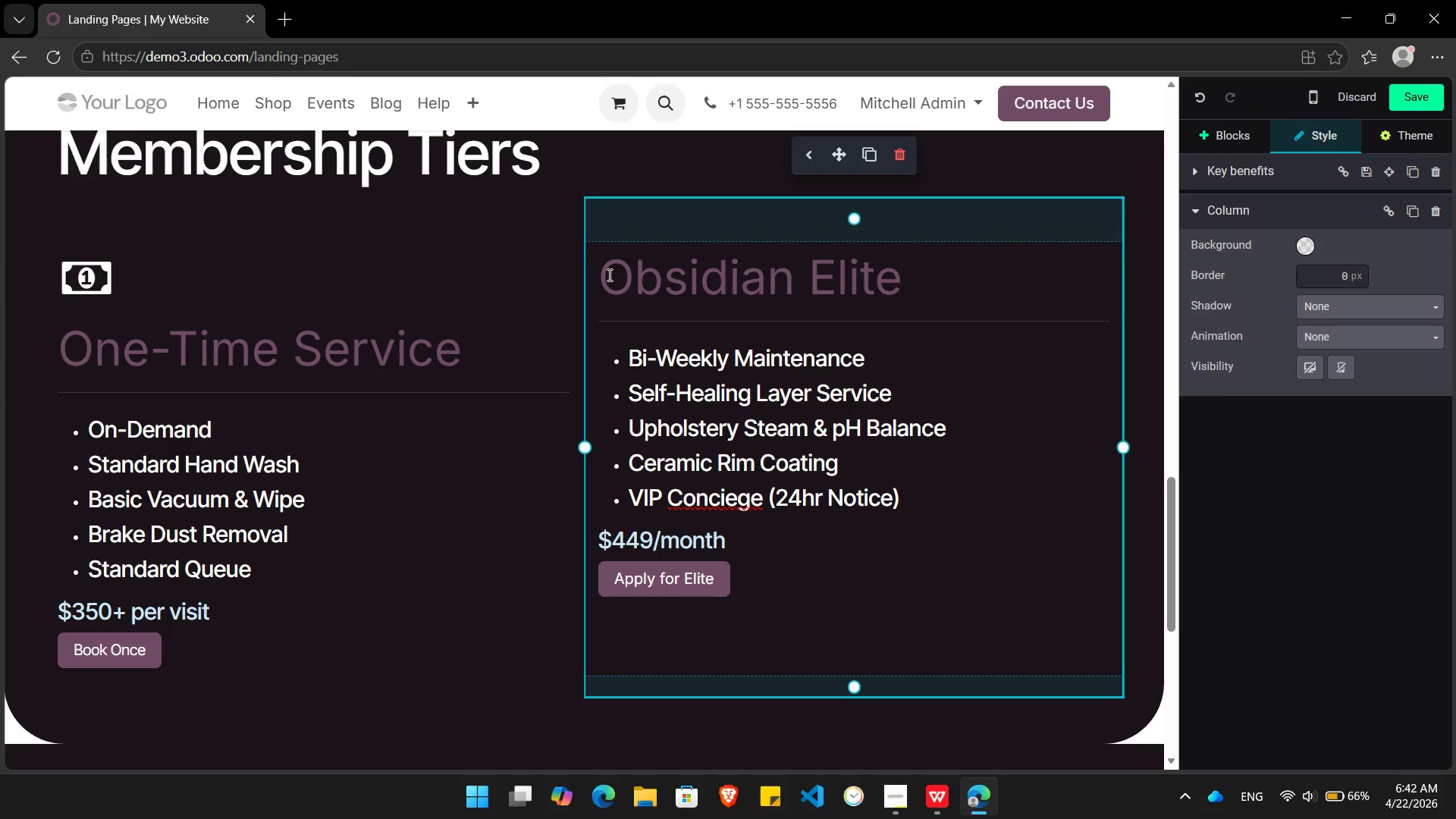 
key(Enter)
 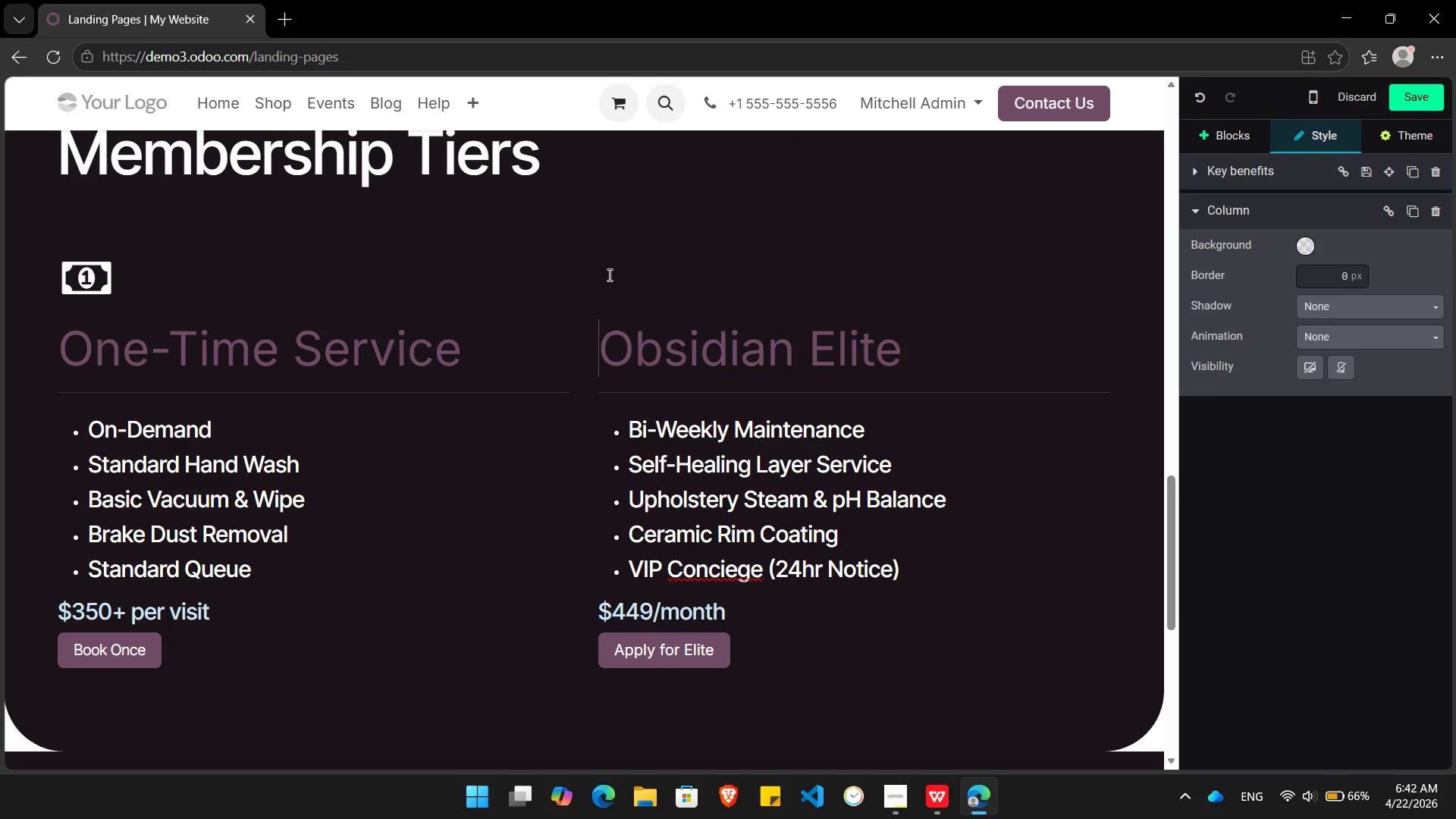 
key(ArrowUp)
 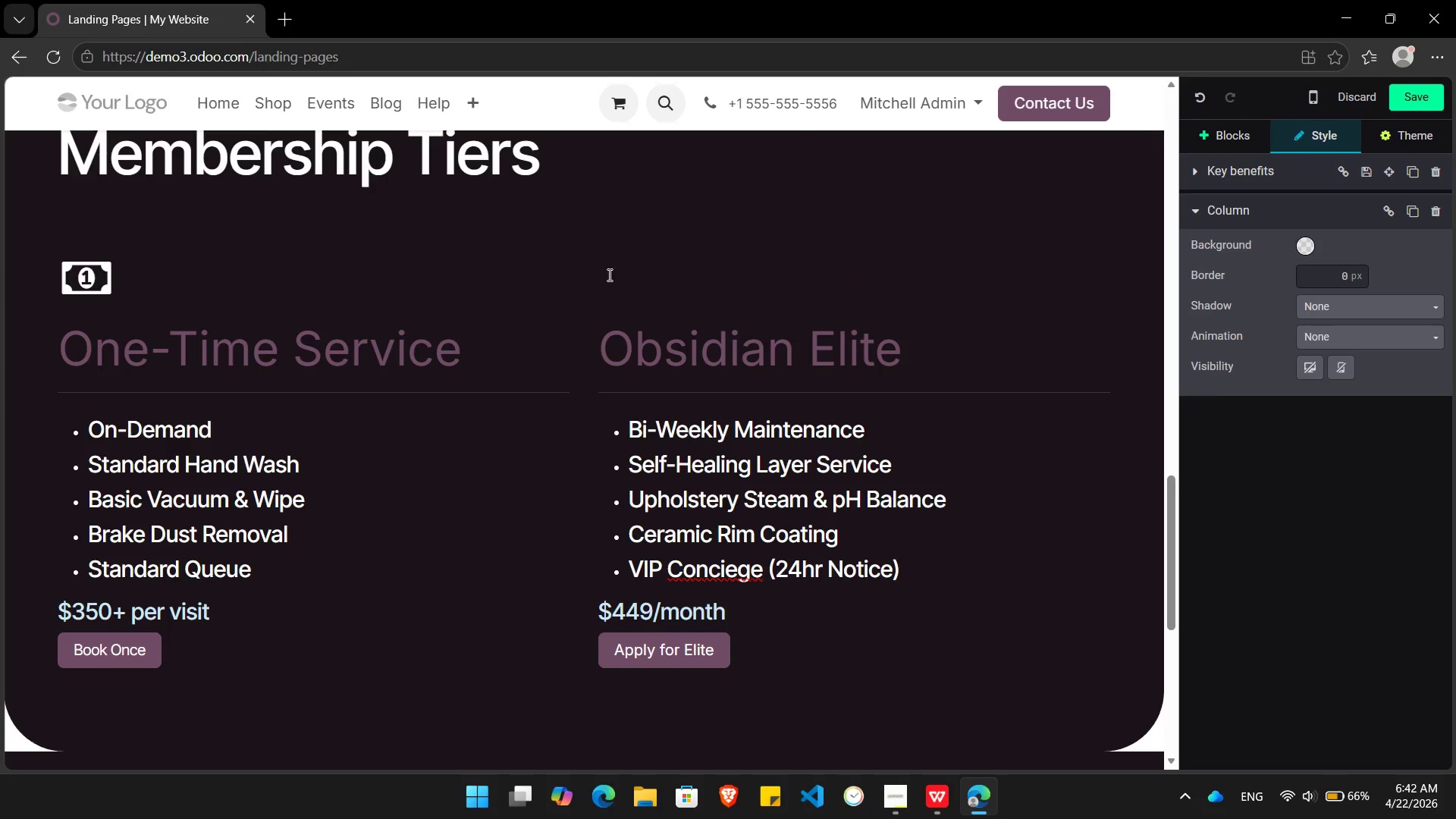 
key(Slash)
 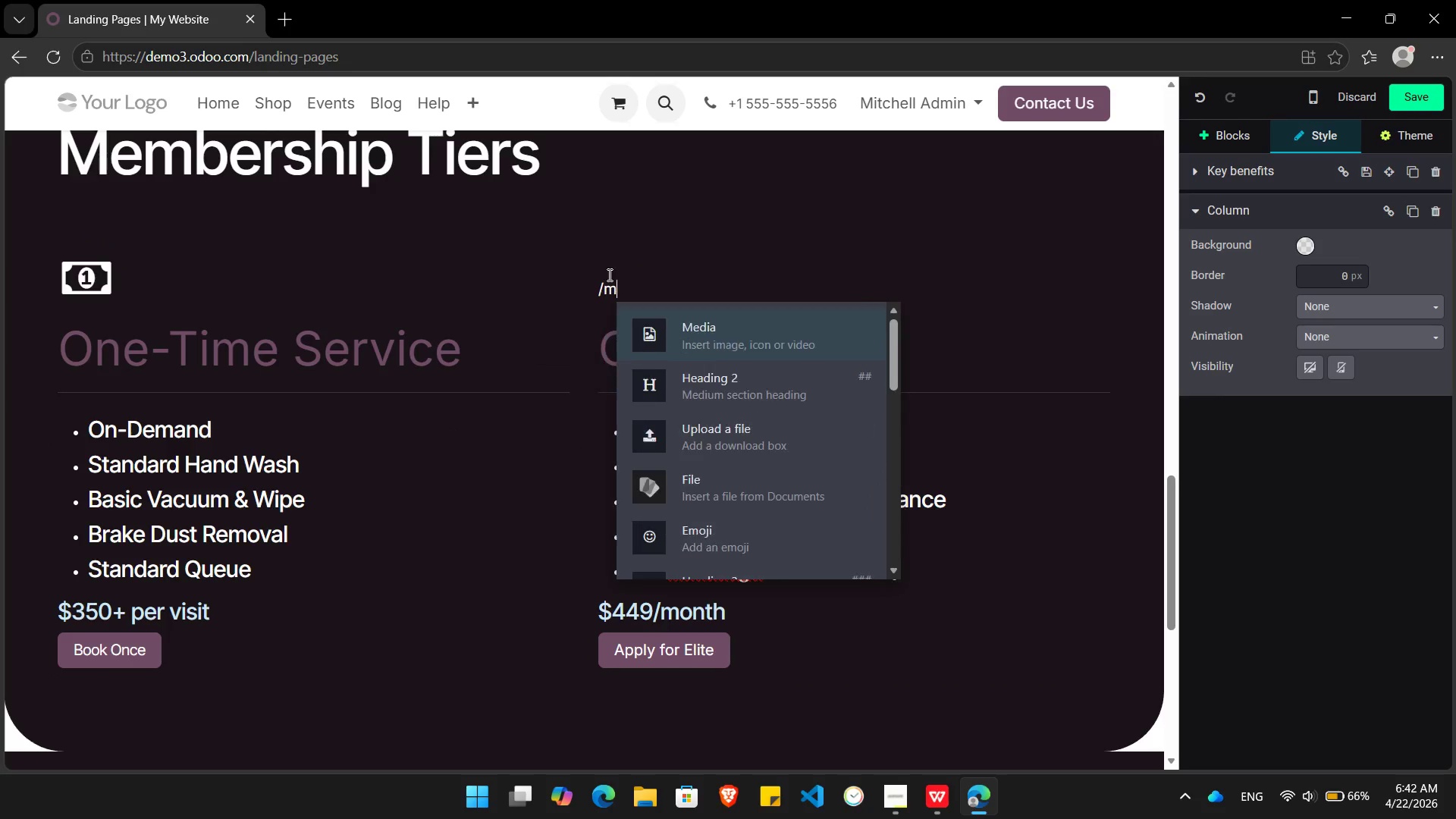 
key(M)
 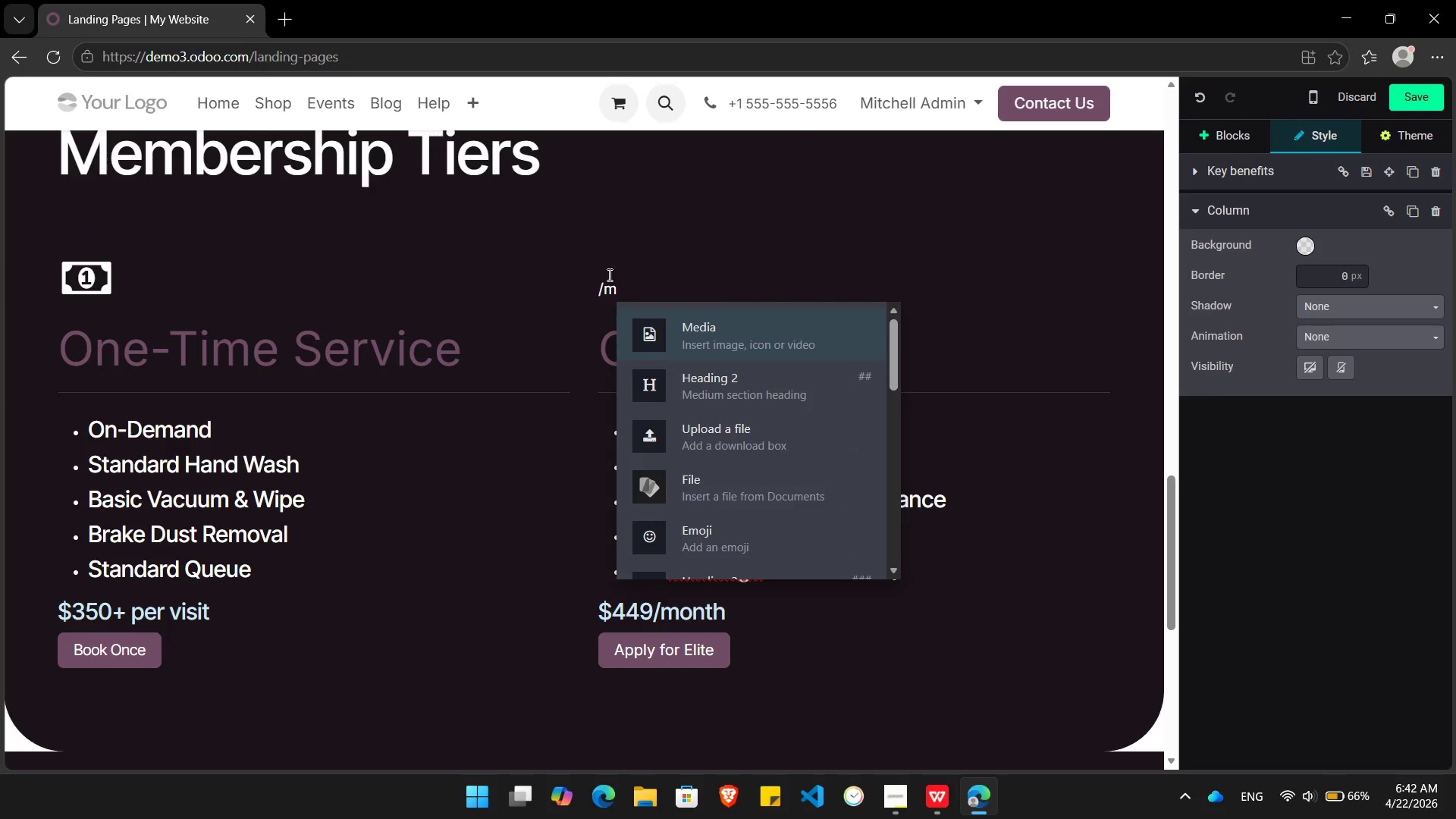 
key(Enter)
 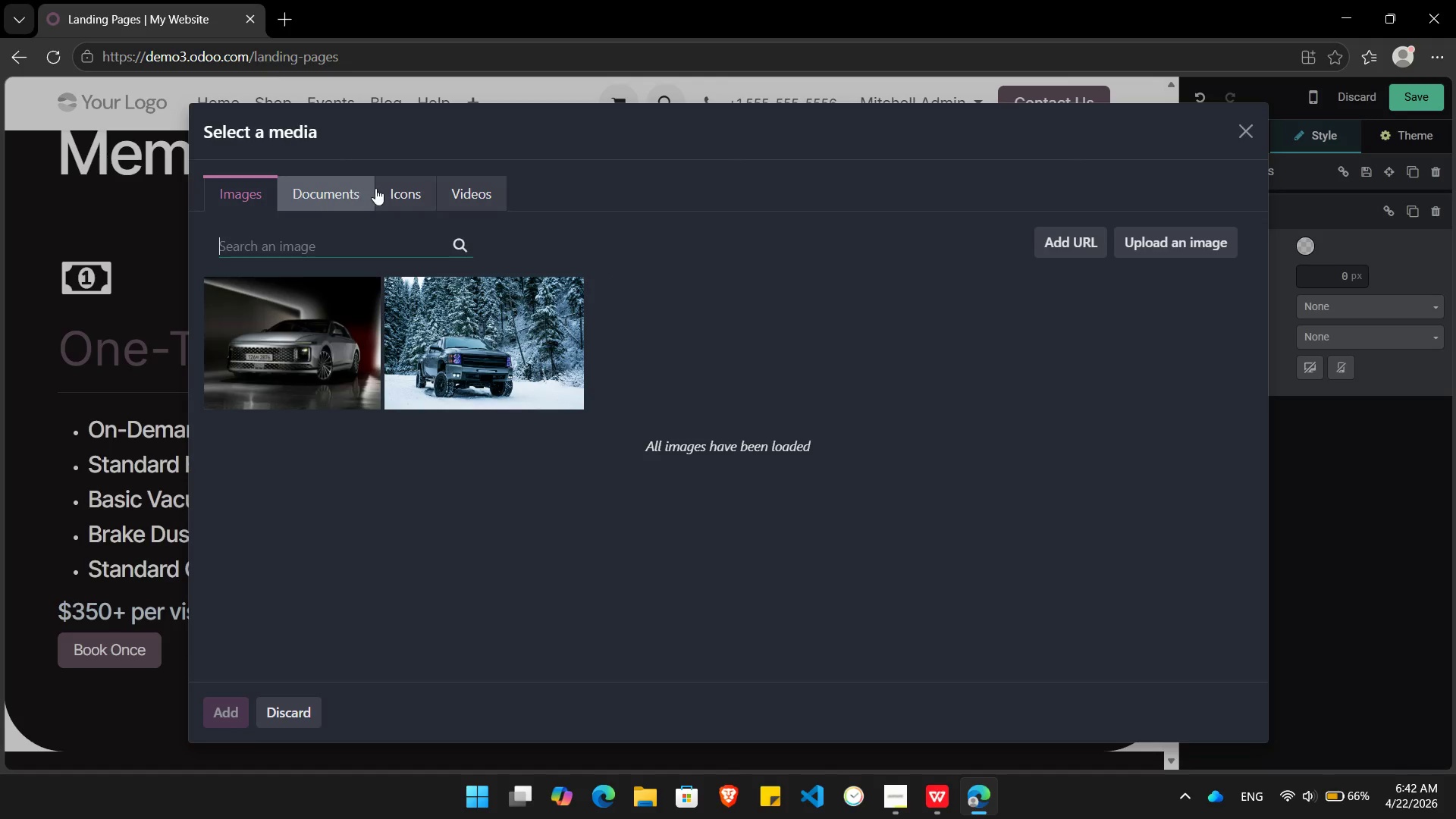 
left_click([399, 187])
 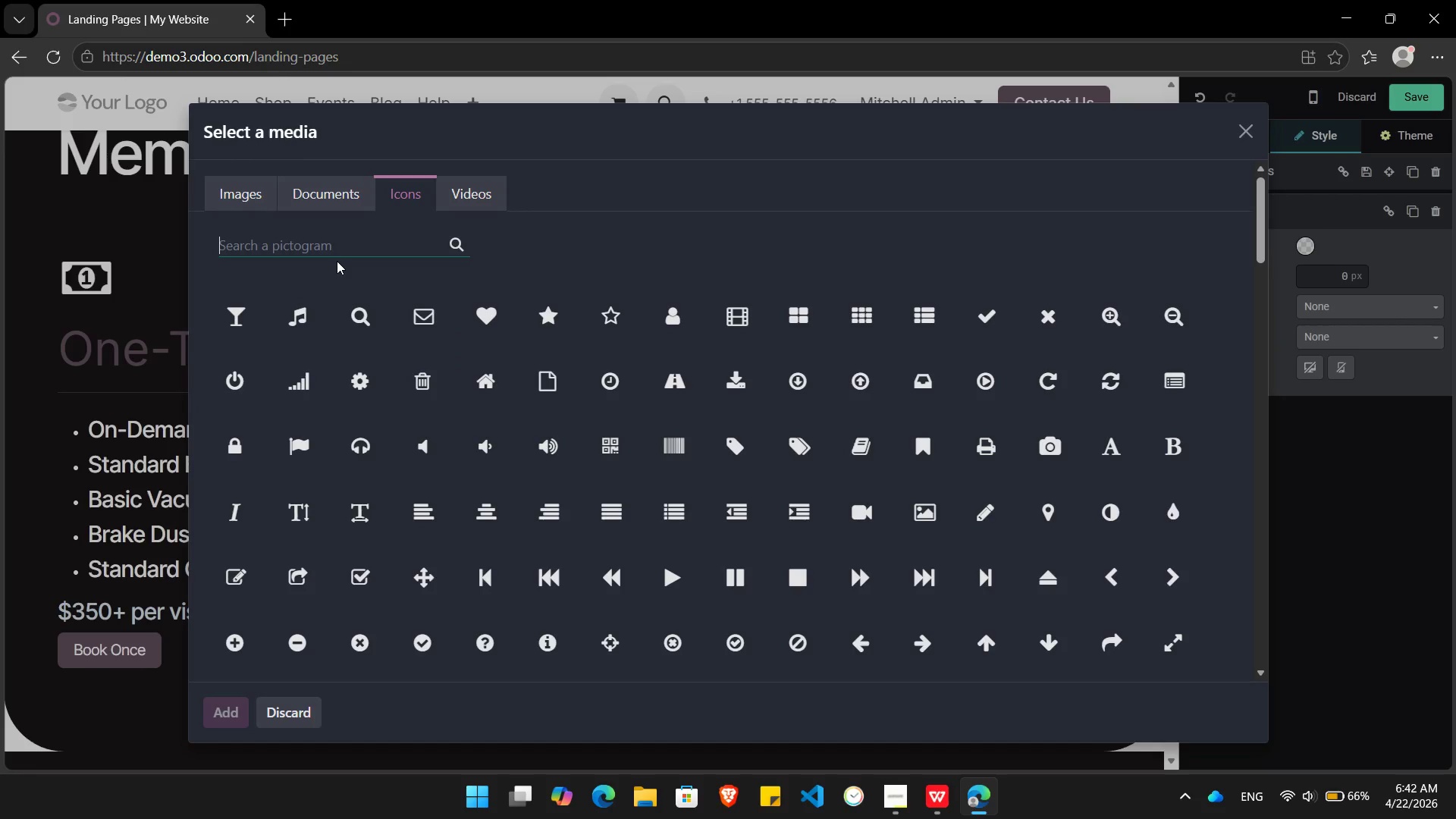 
type(pre)
key(Backspace)
key(Backspace)
key(Backspace)
type(money)
 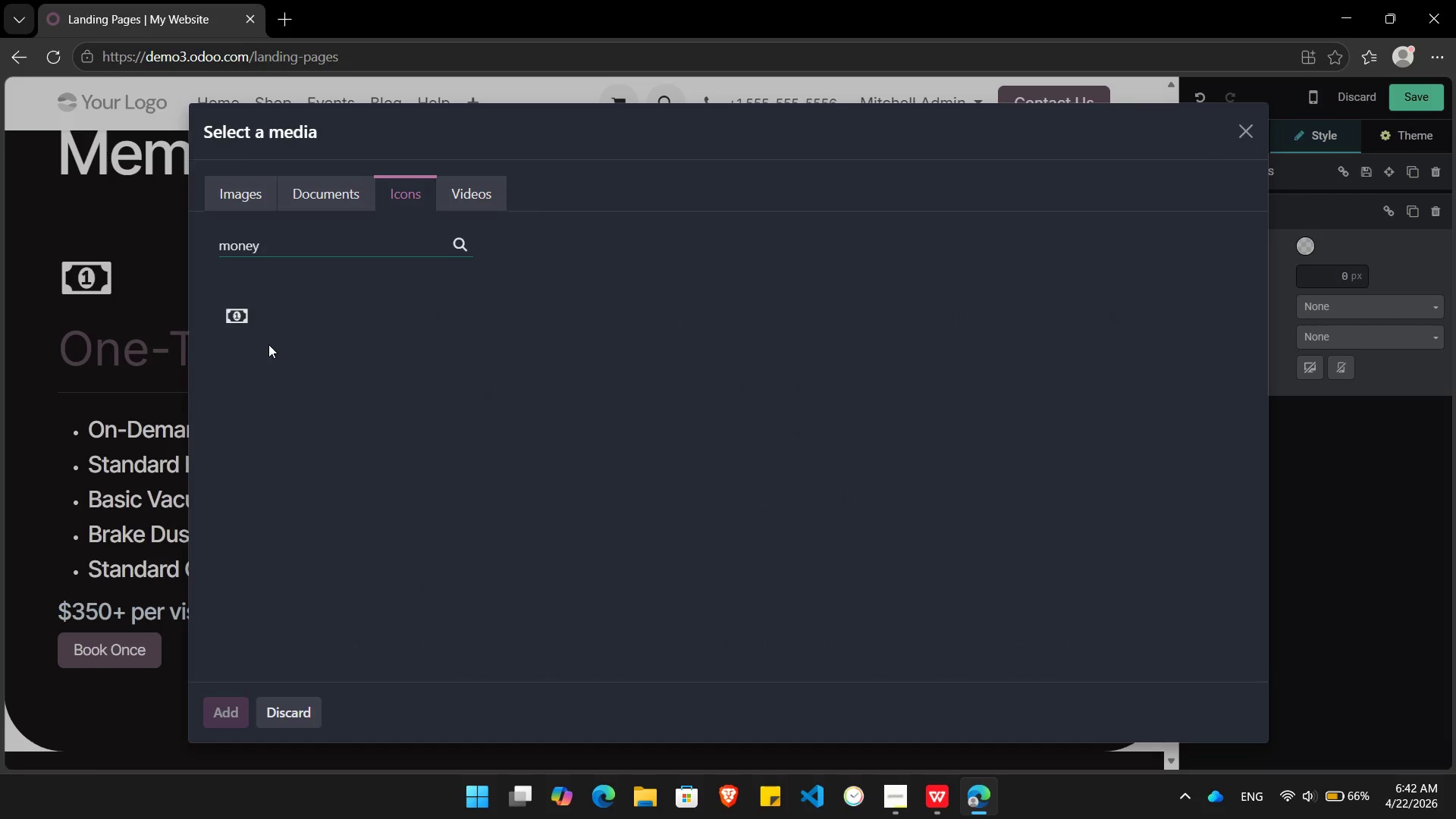 
left_click([239, 325])
 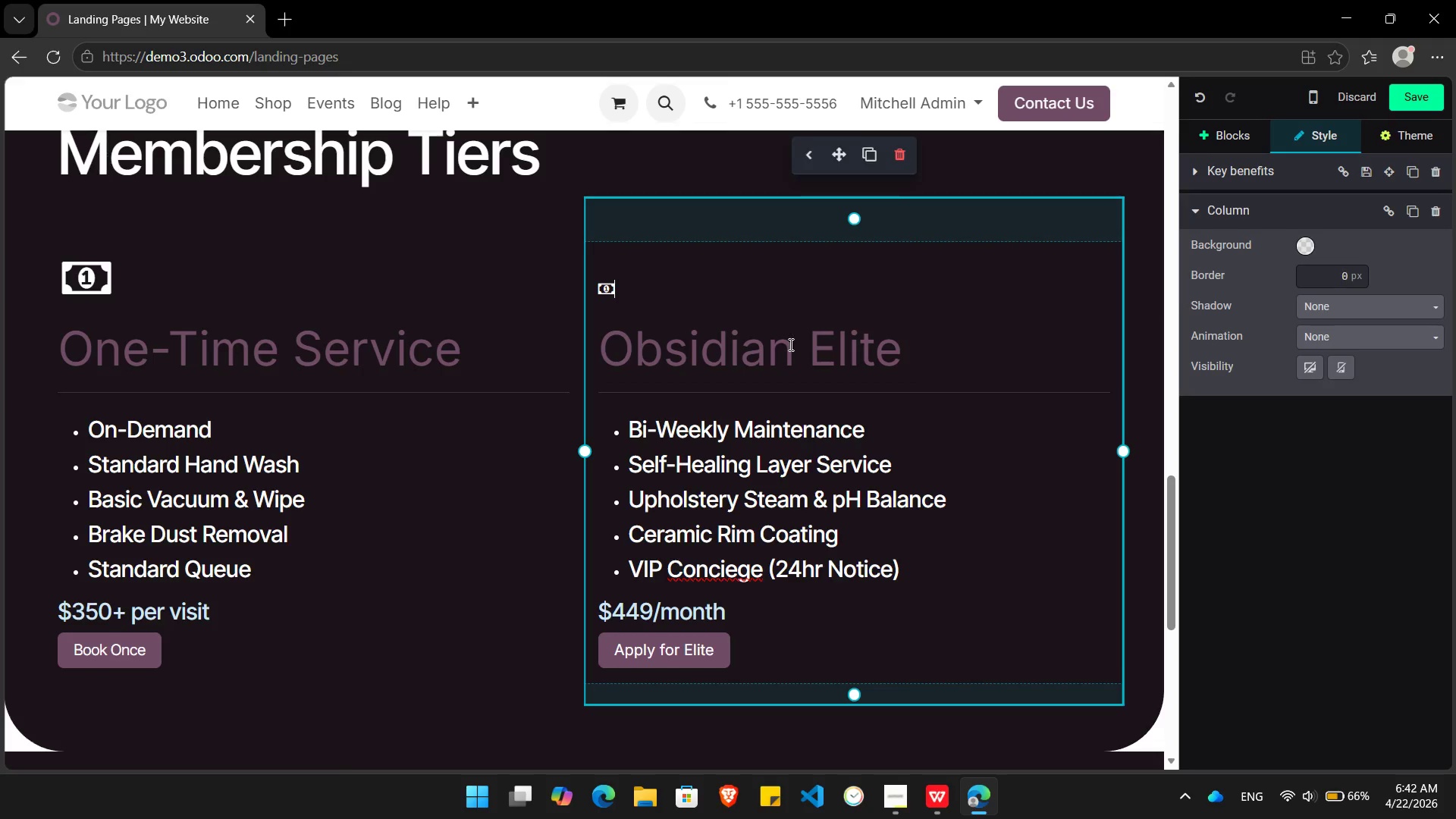 
wait(5.03)
 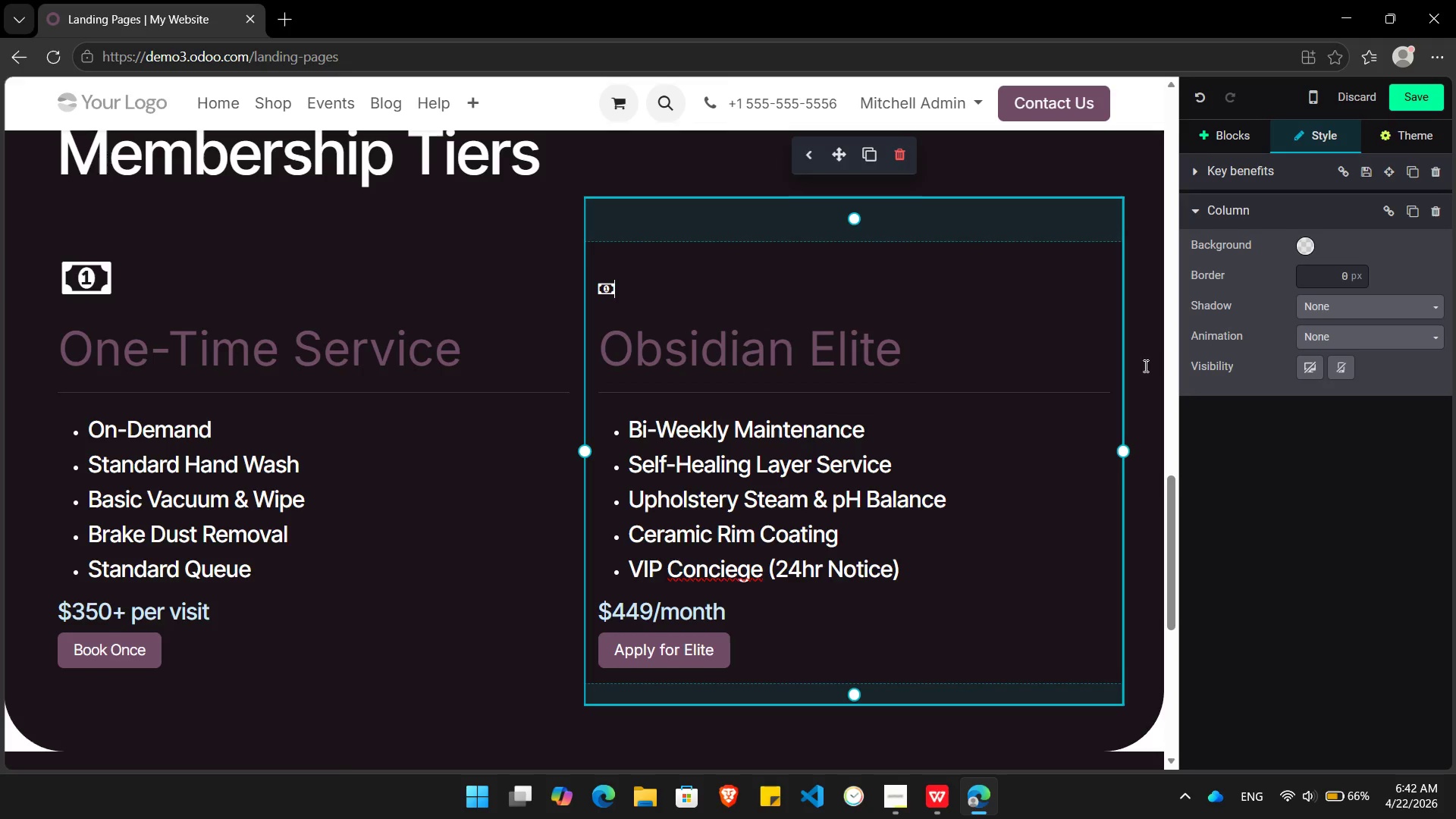 
left_click([604, 289])
 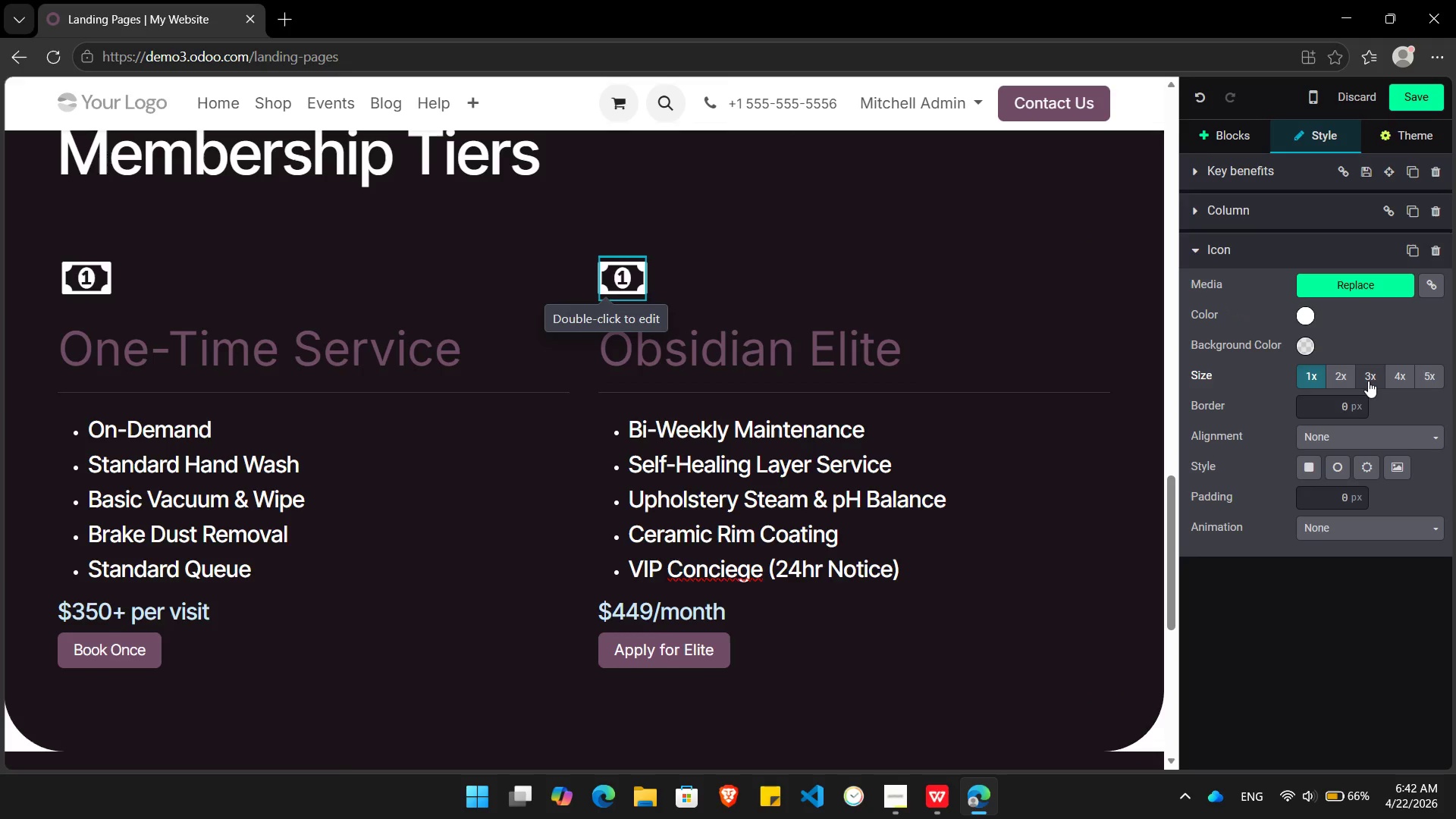 
left_click([1368, 381])
 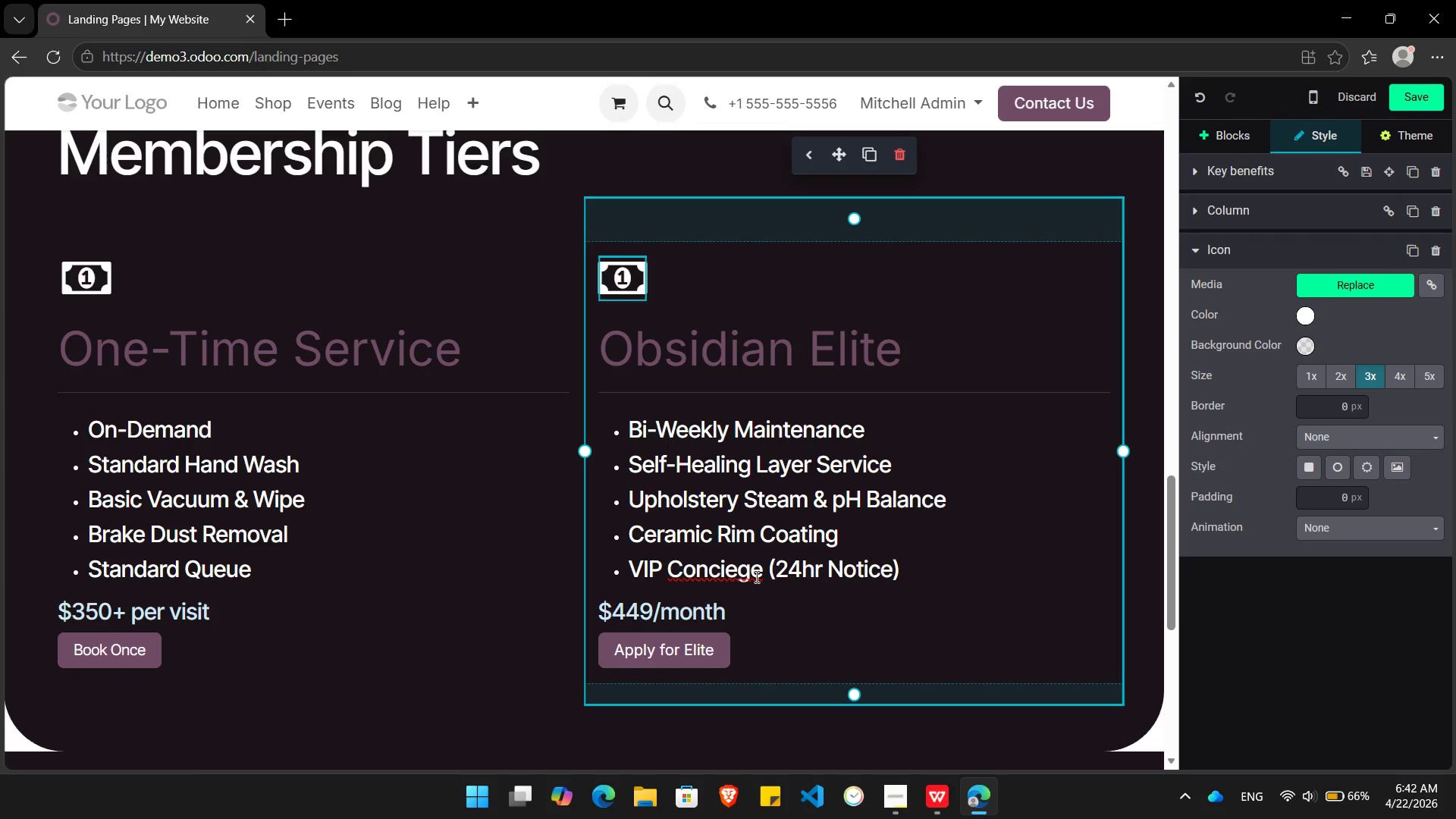 
left_click([726, 578])
 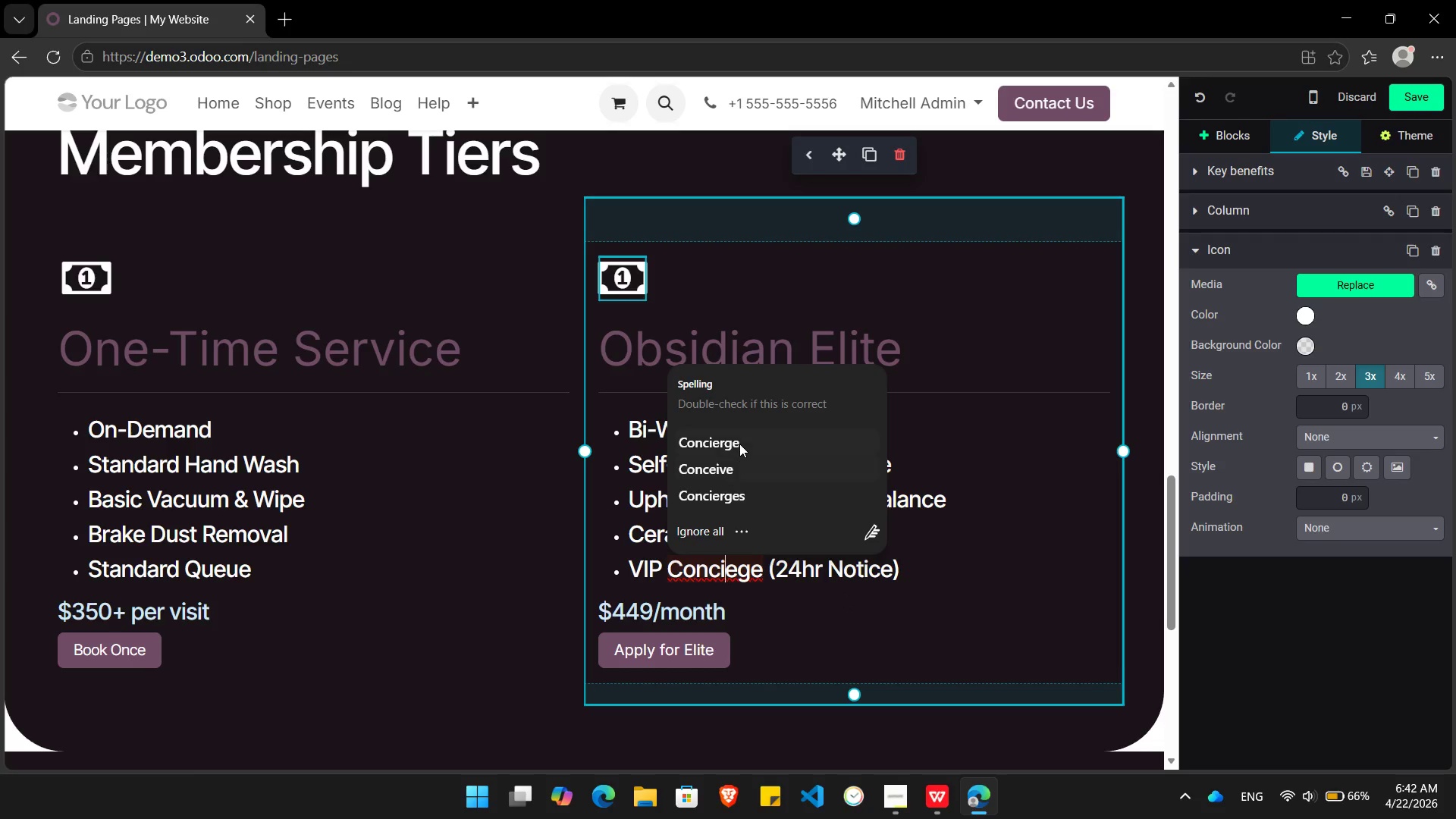 
left_click([739, 441])
 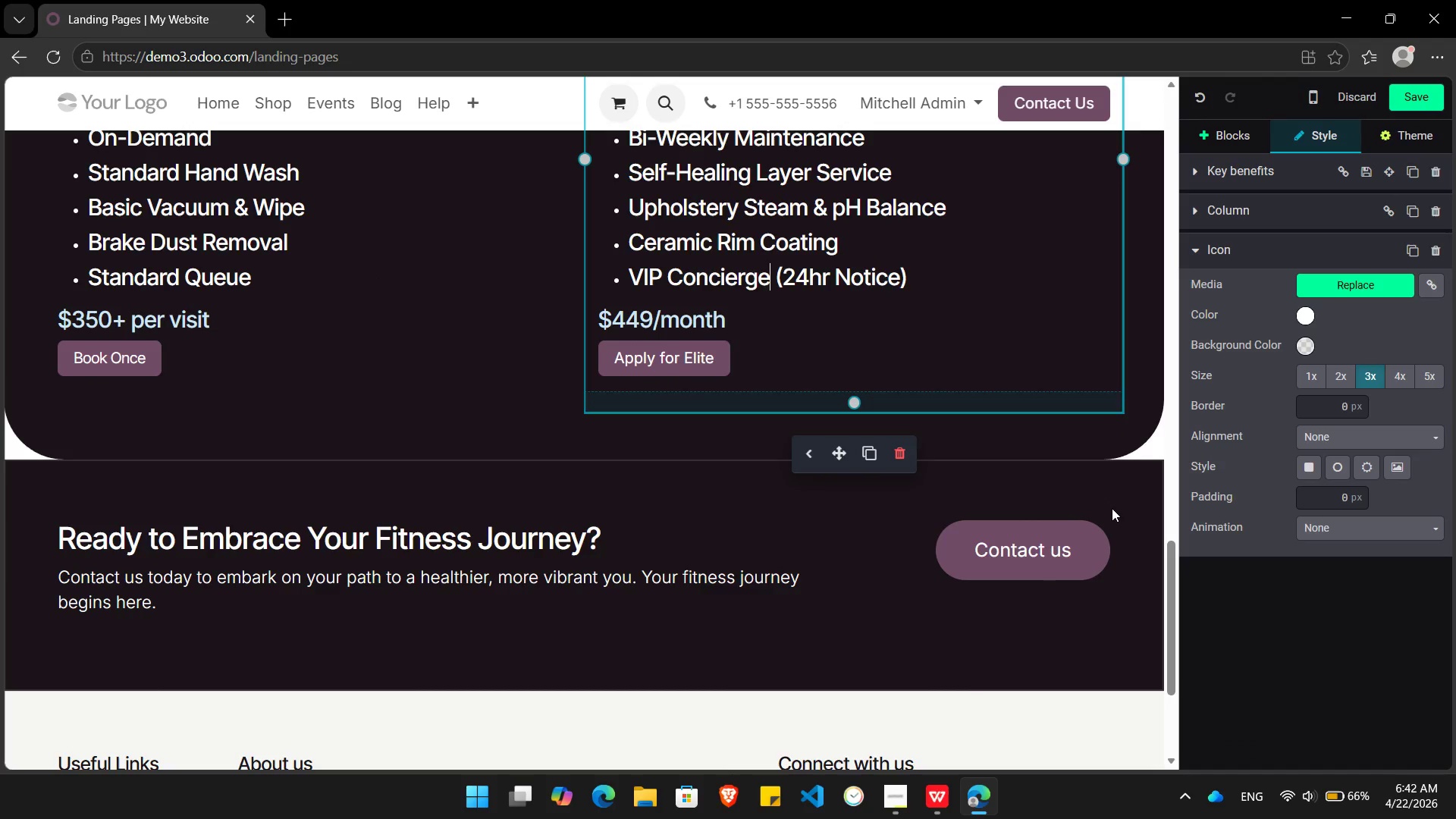 
left_click([1141, 436])
 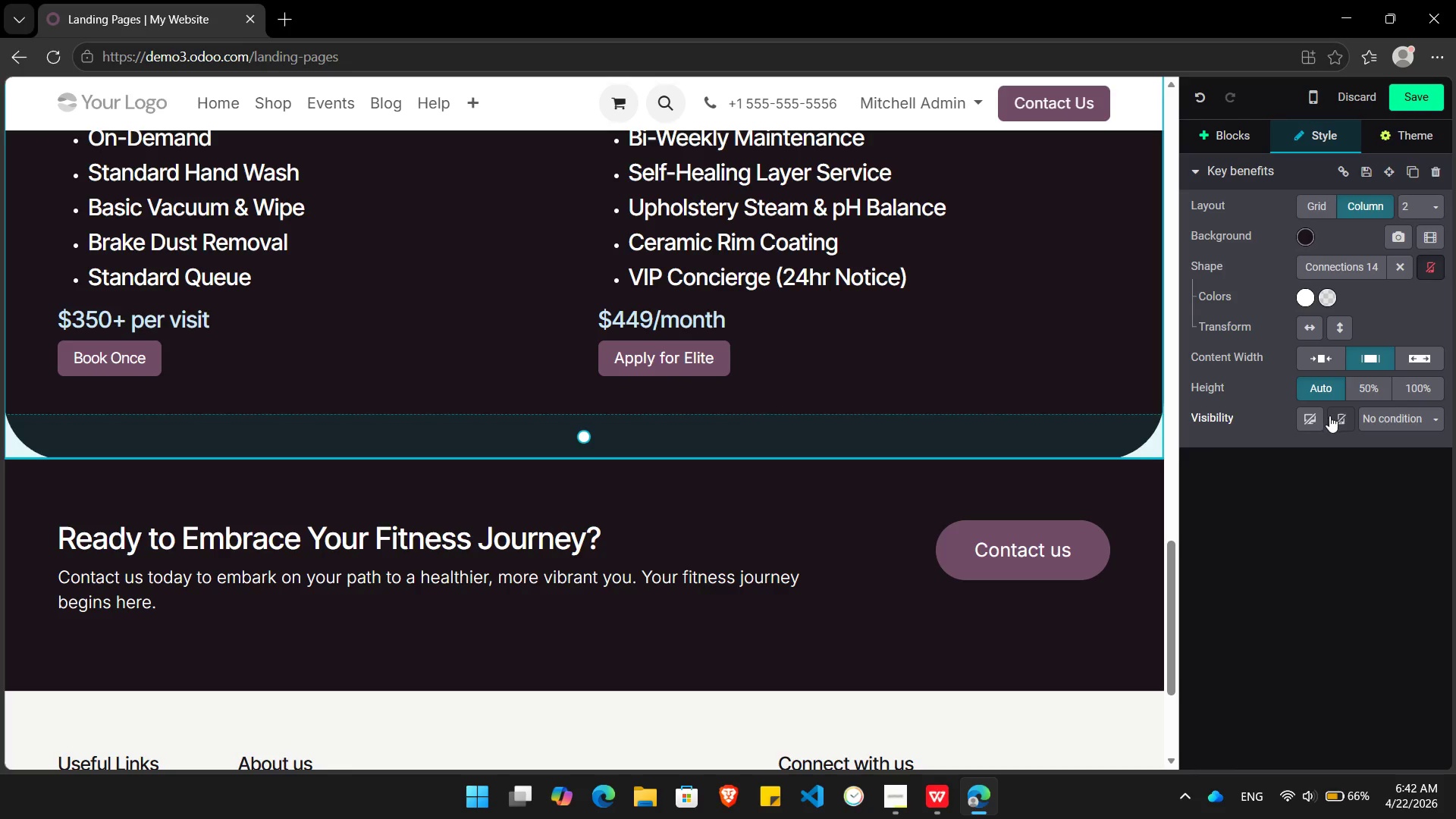 
wait(10.17)
 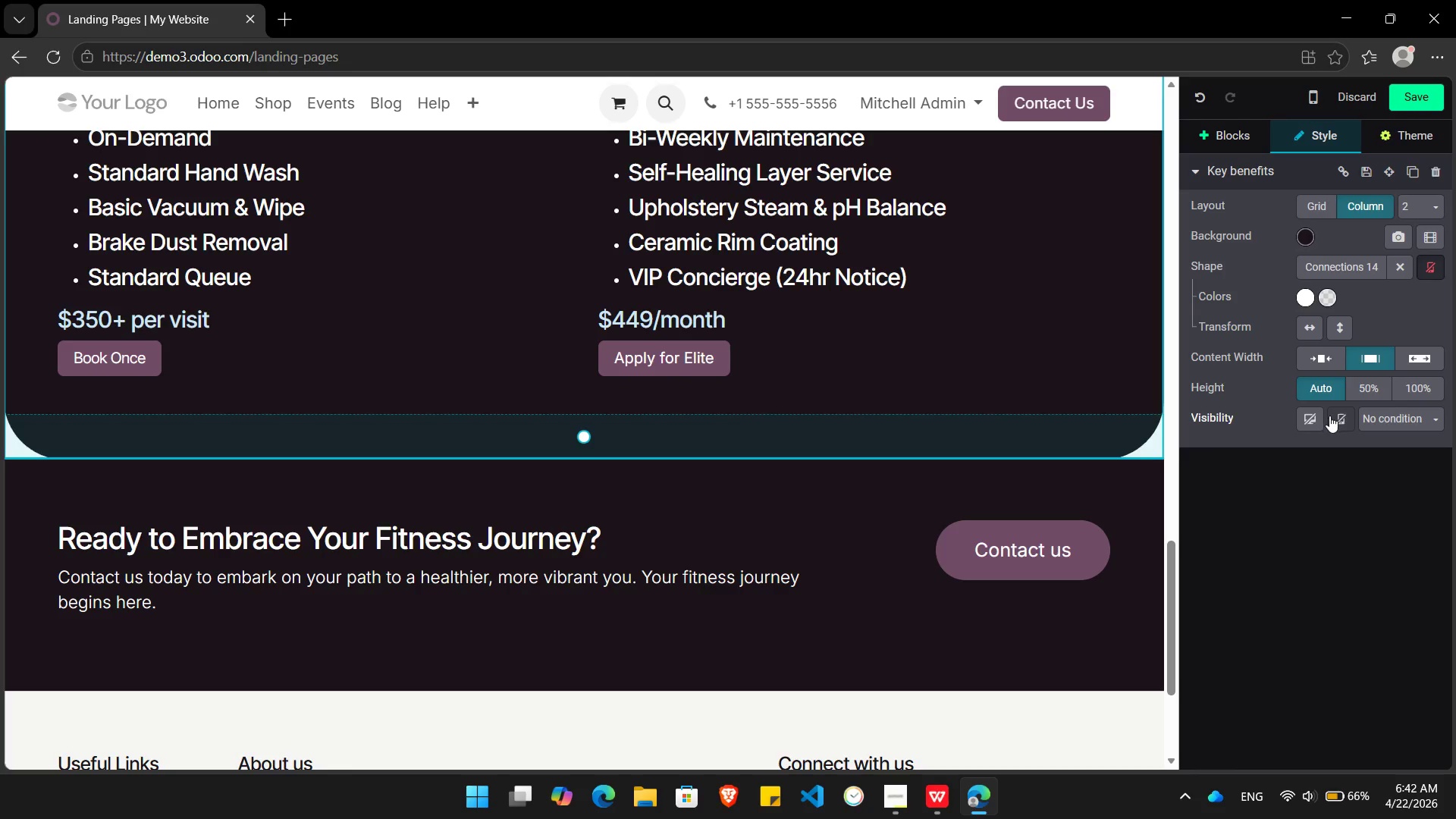 
left_click([1085, 444])
 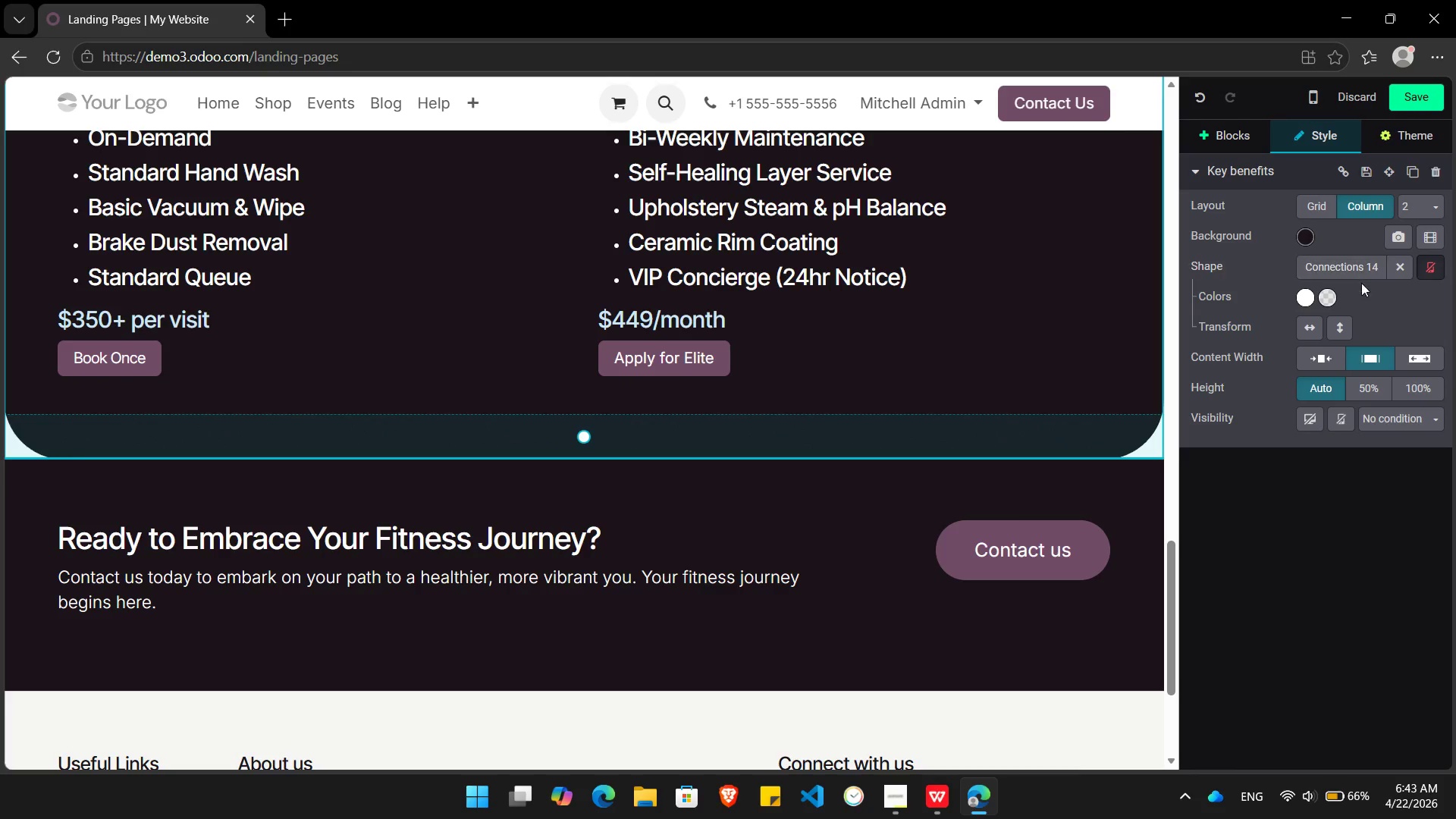 
left_click([1361, 272])
 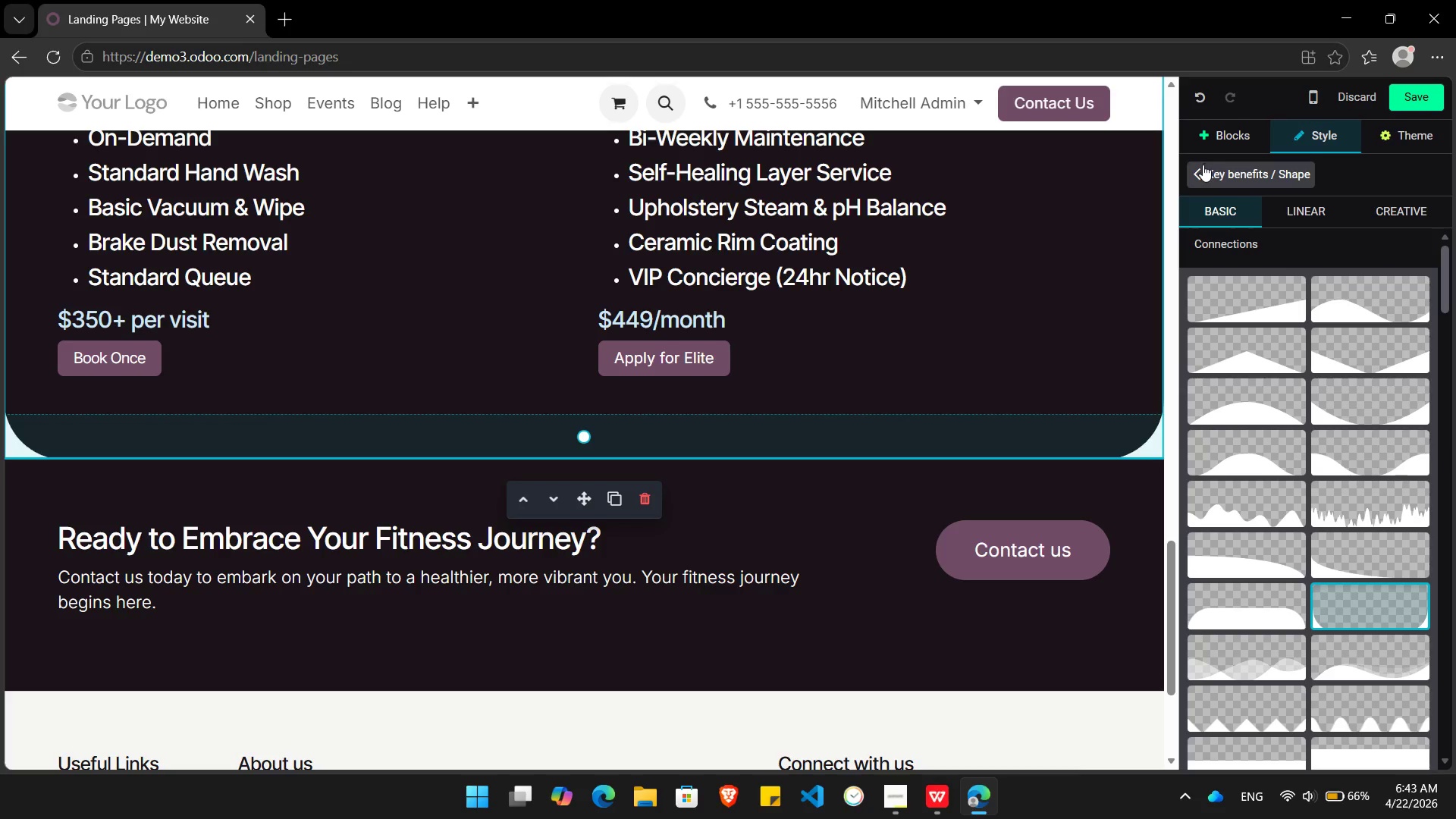 
left_click([1202, 165])
 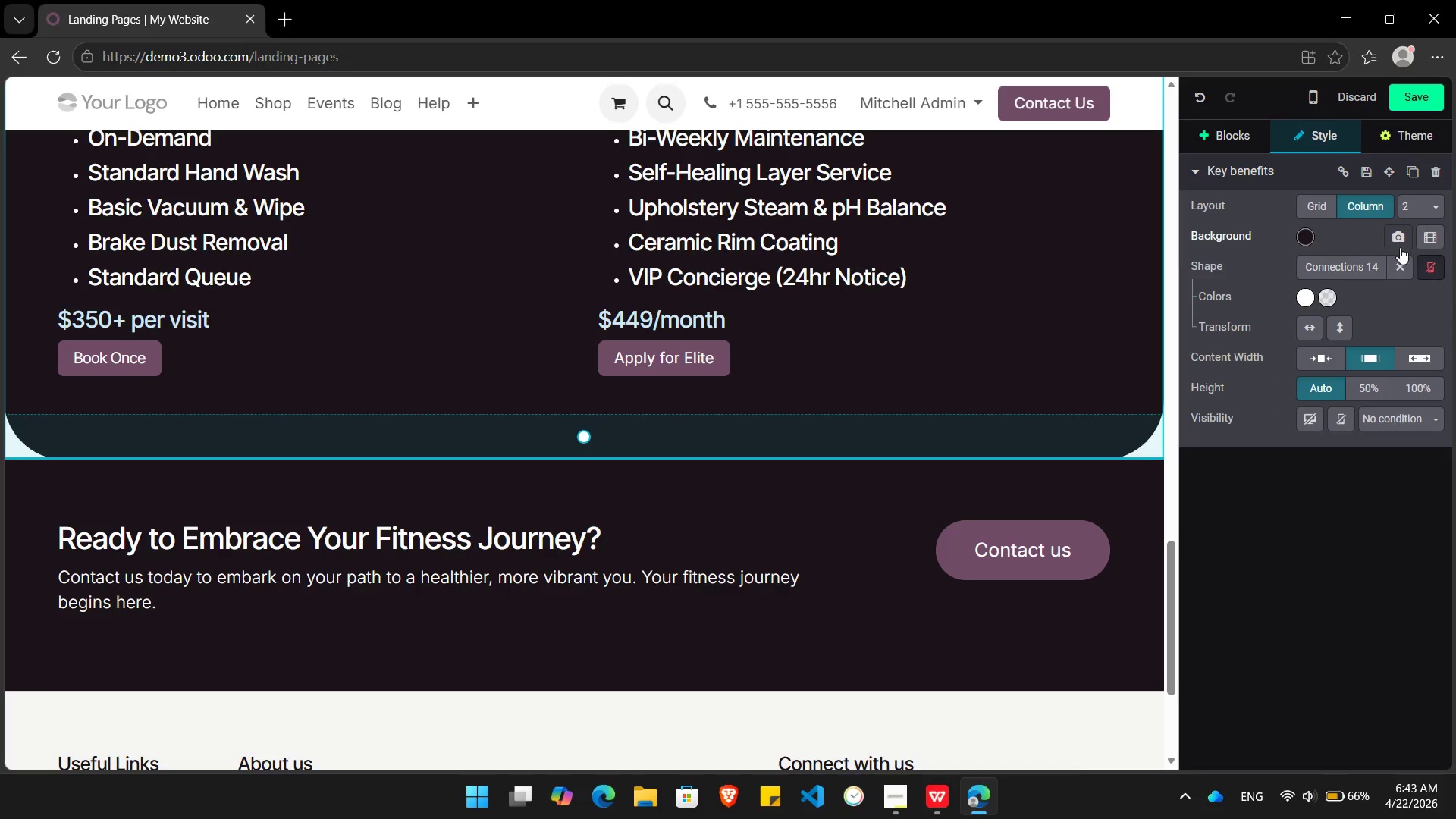 
left_click([1399, 260])
 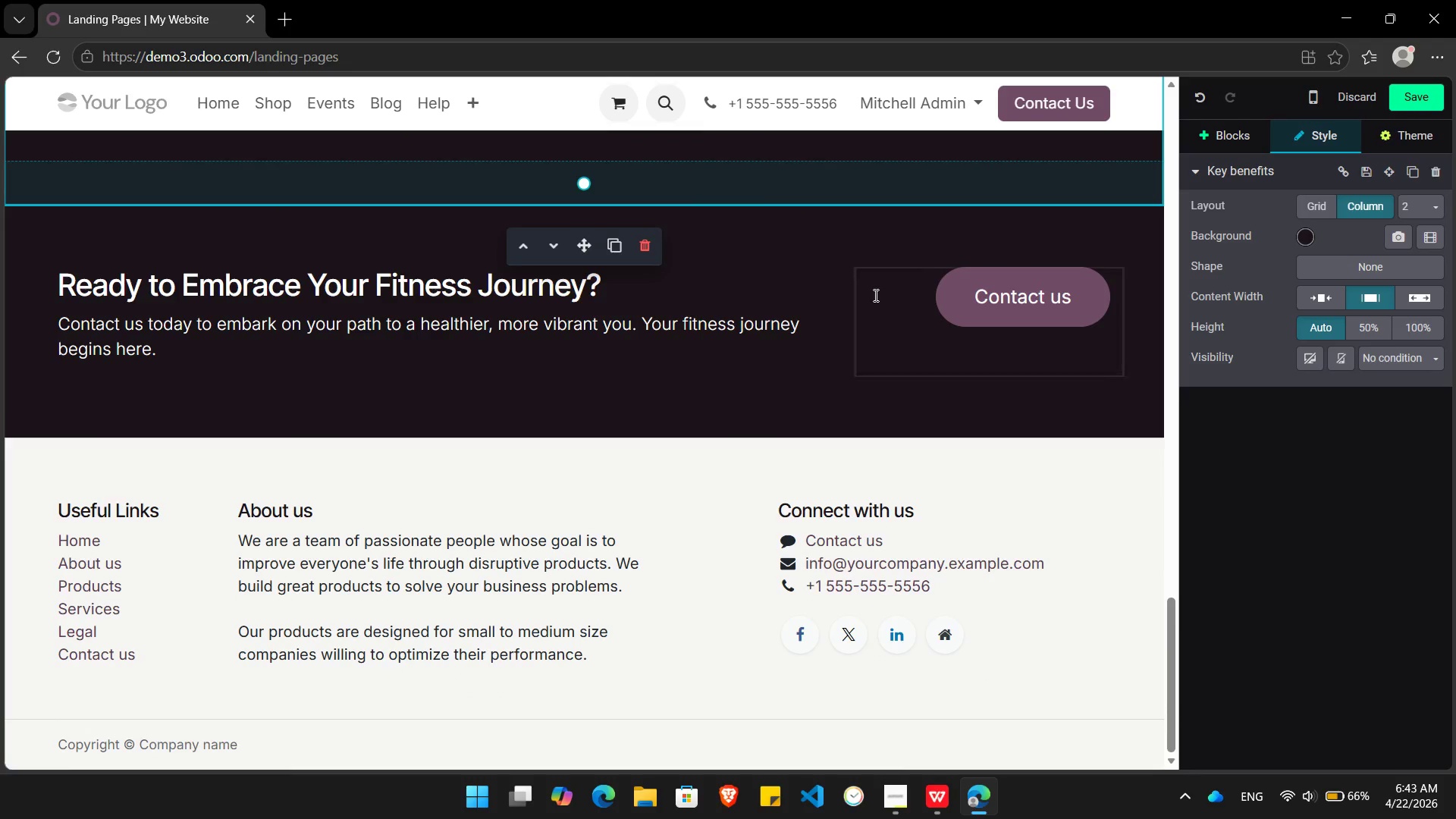 
wait(25.95)
 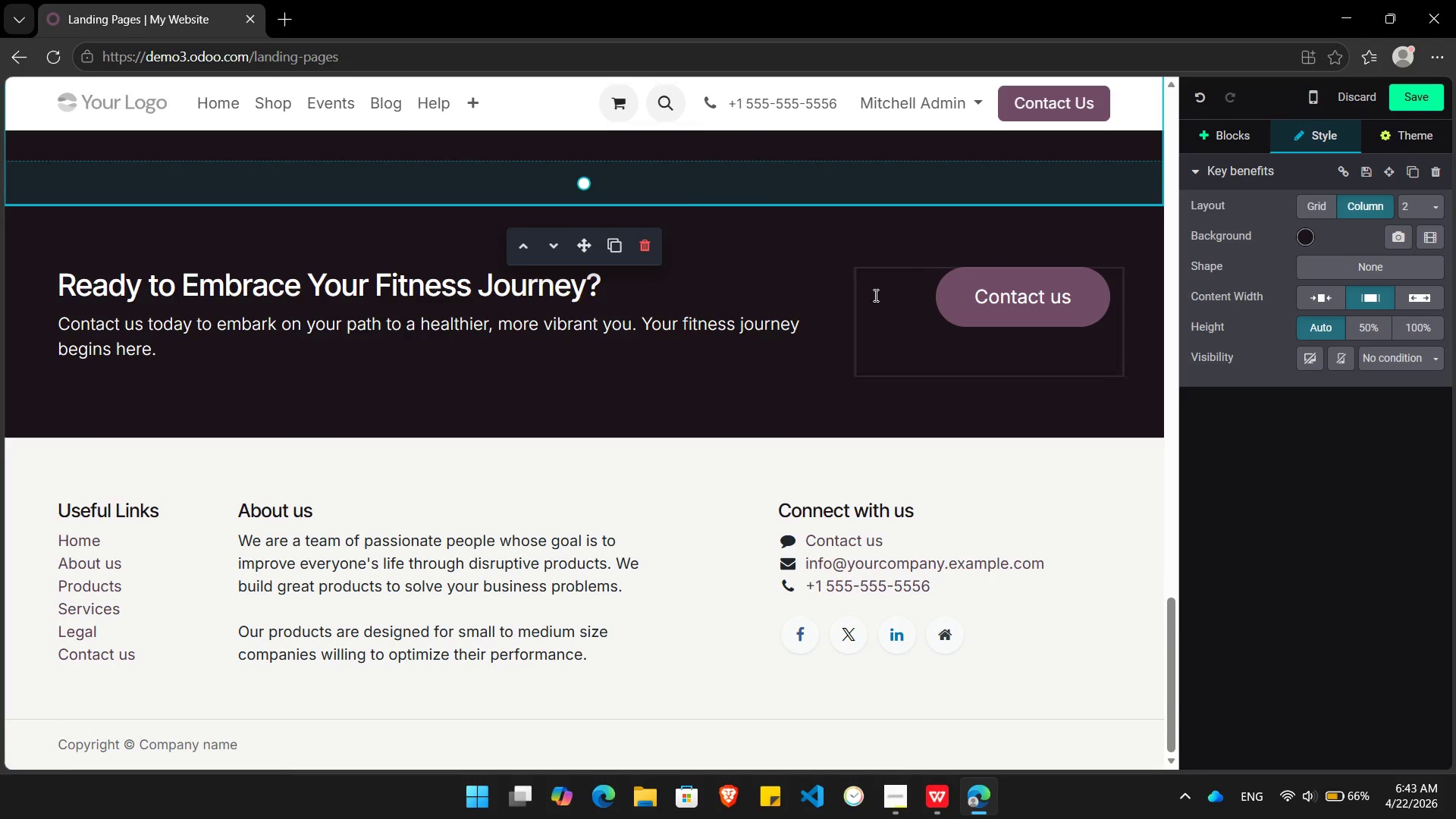 
left_click([1225, 136])
 